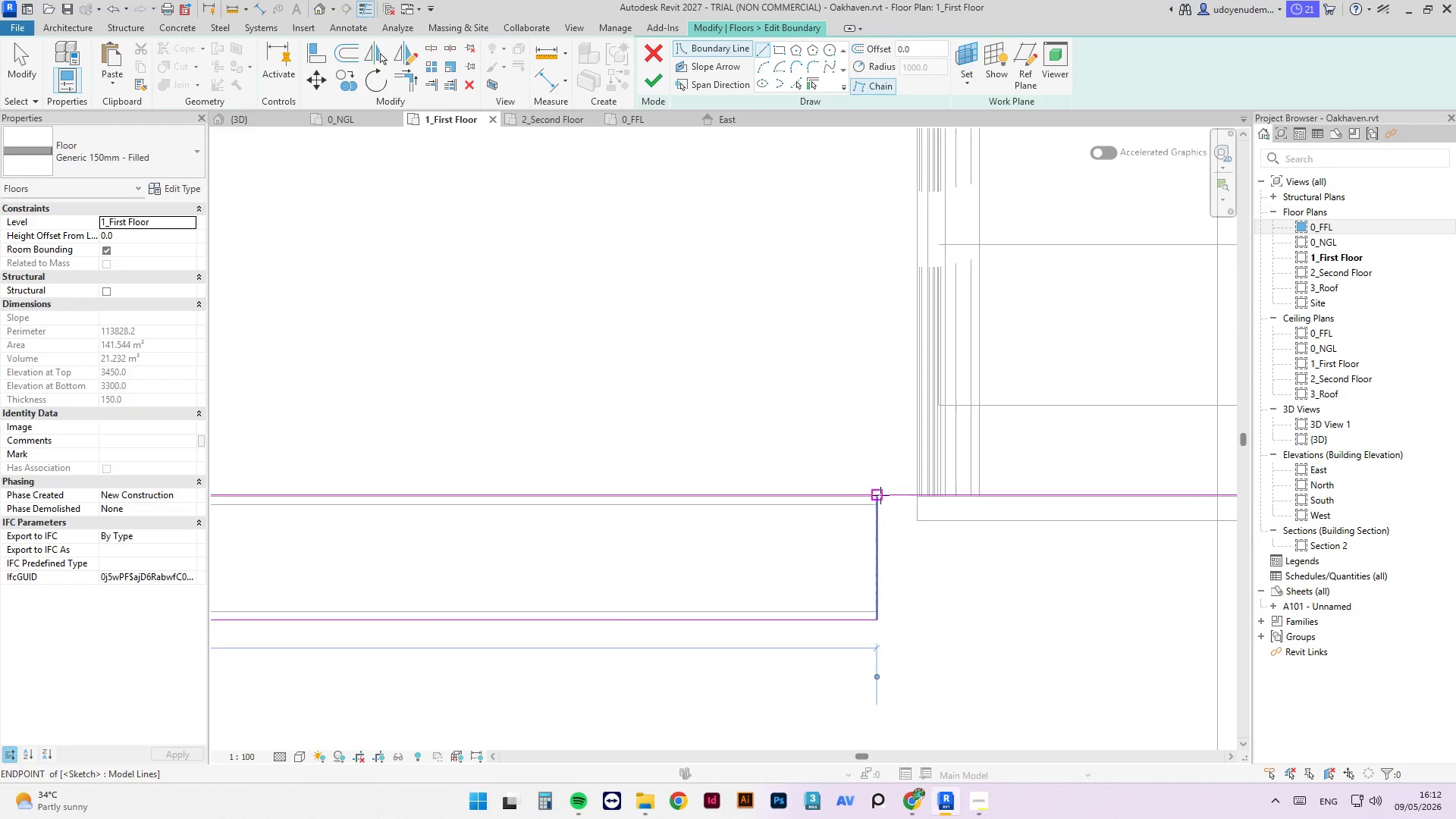 
key(Escape)
type(TR)
 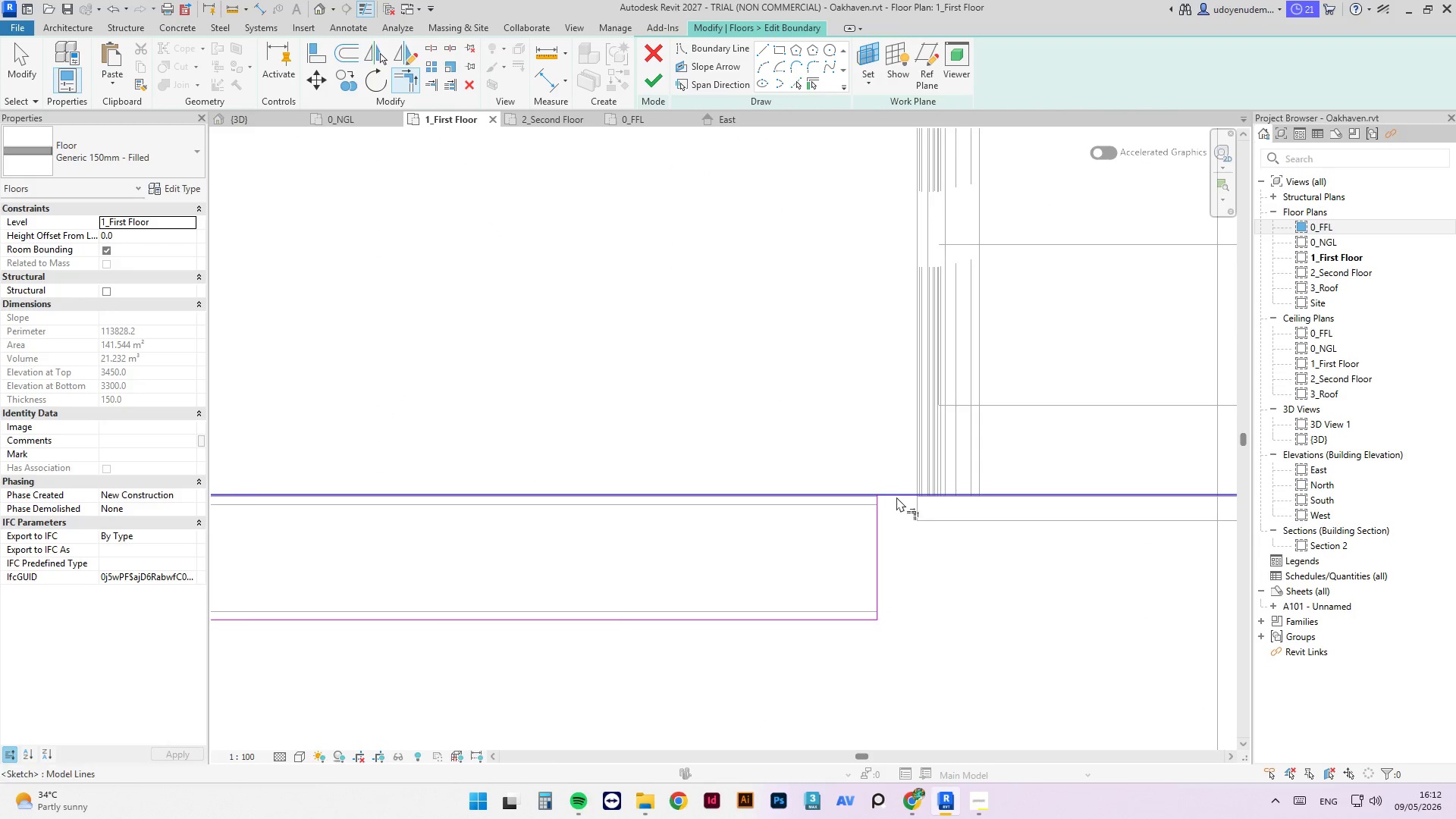 
left_click([896, 494])
 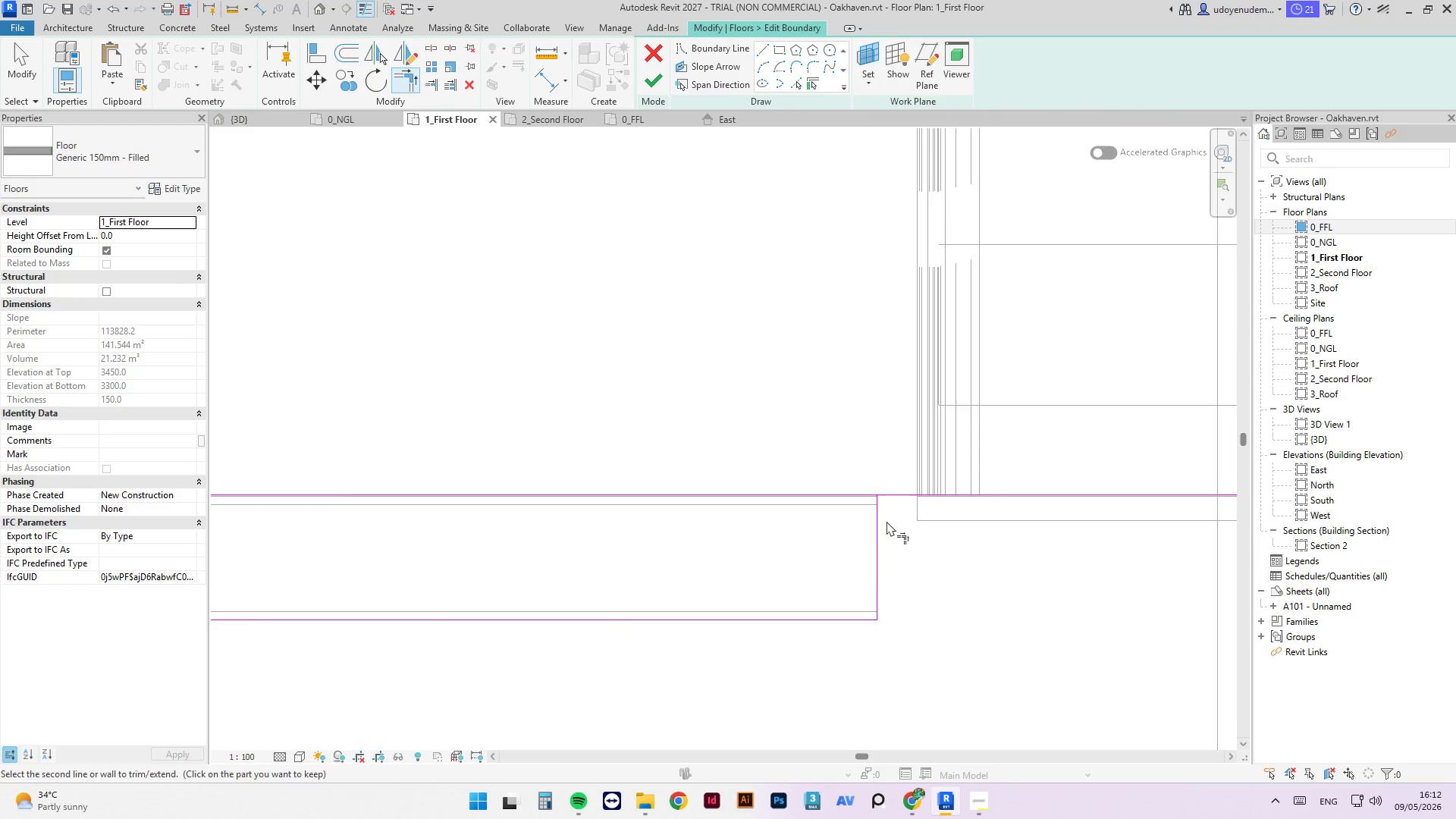 
double_click([883, 526])
 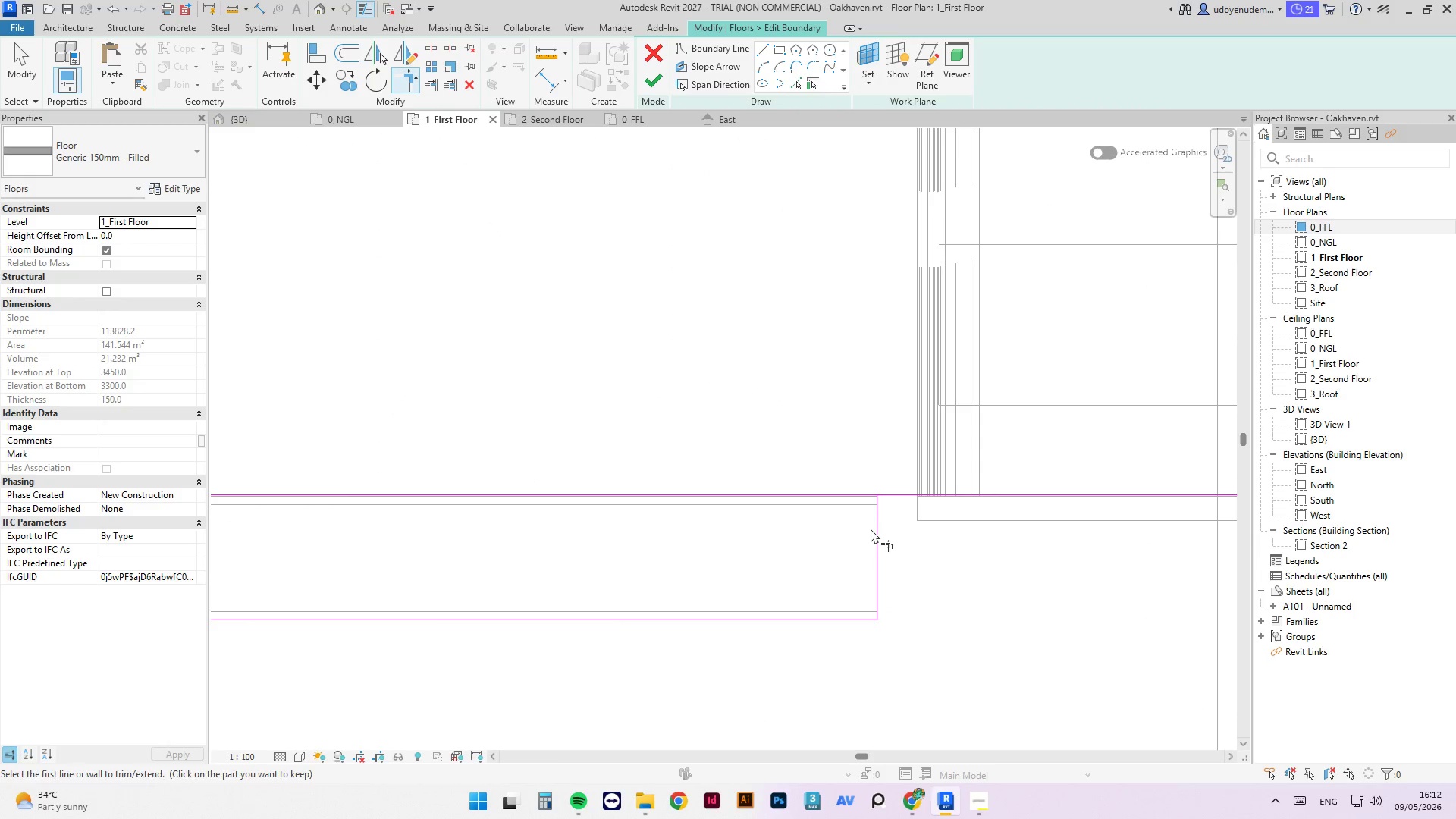 
left_click([877, 529])
 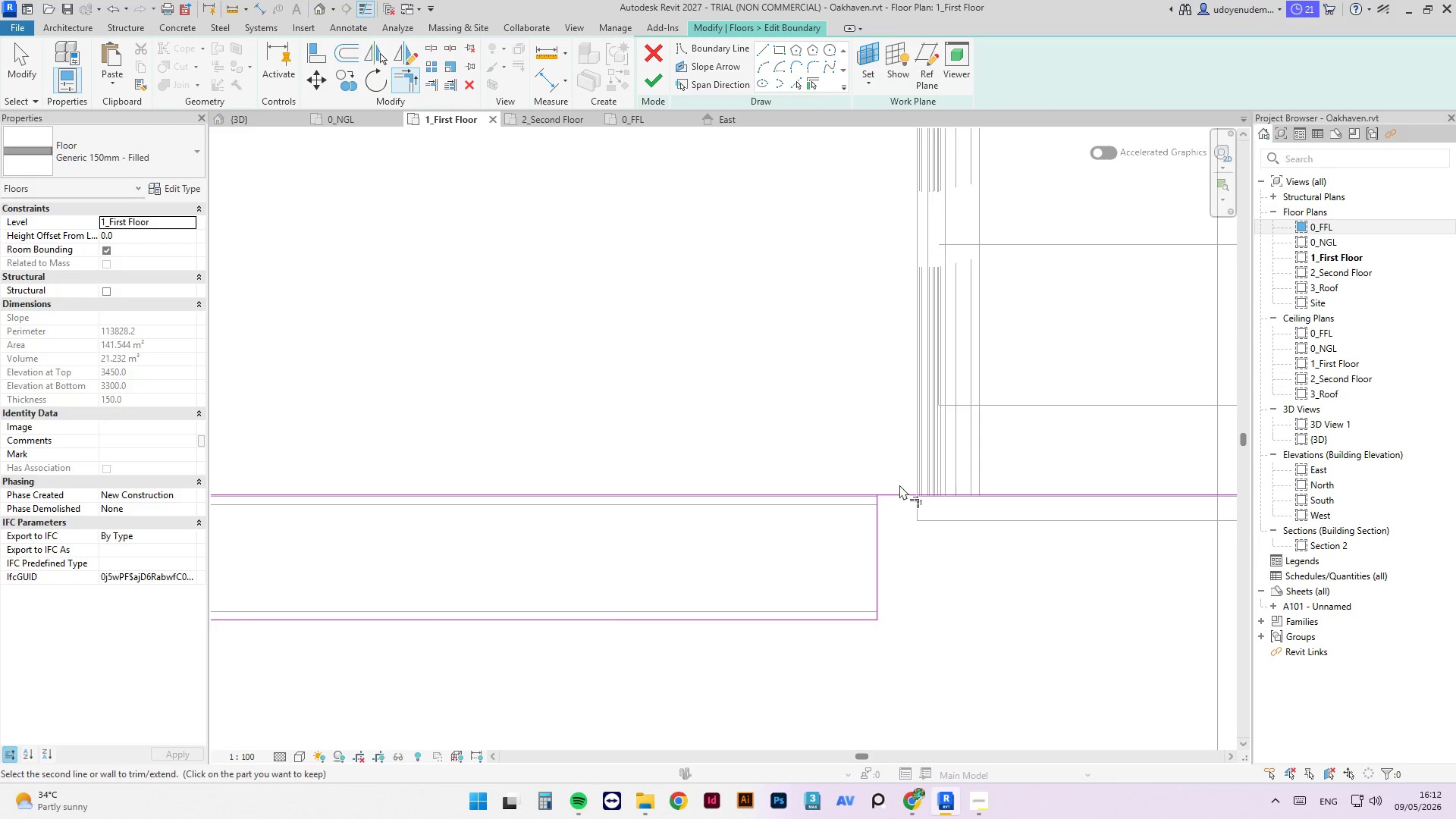 
left_click([902, 491])
 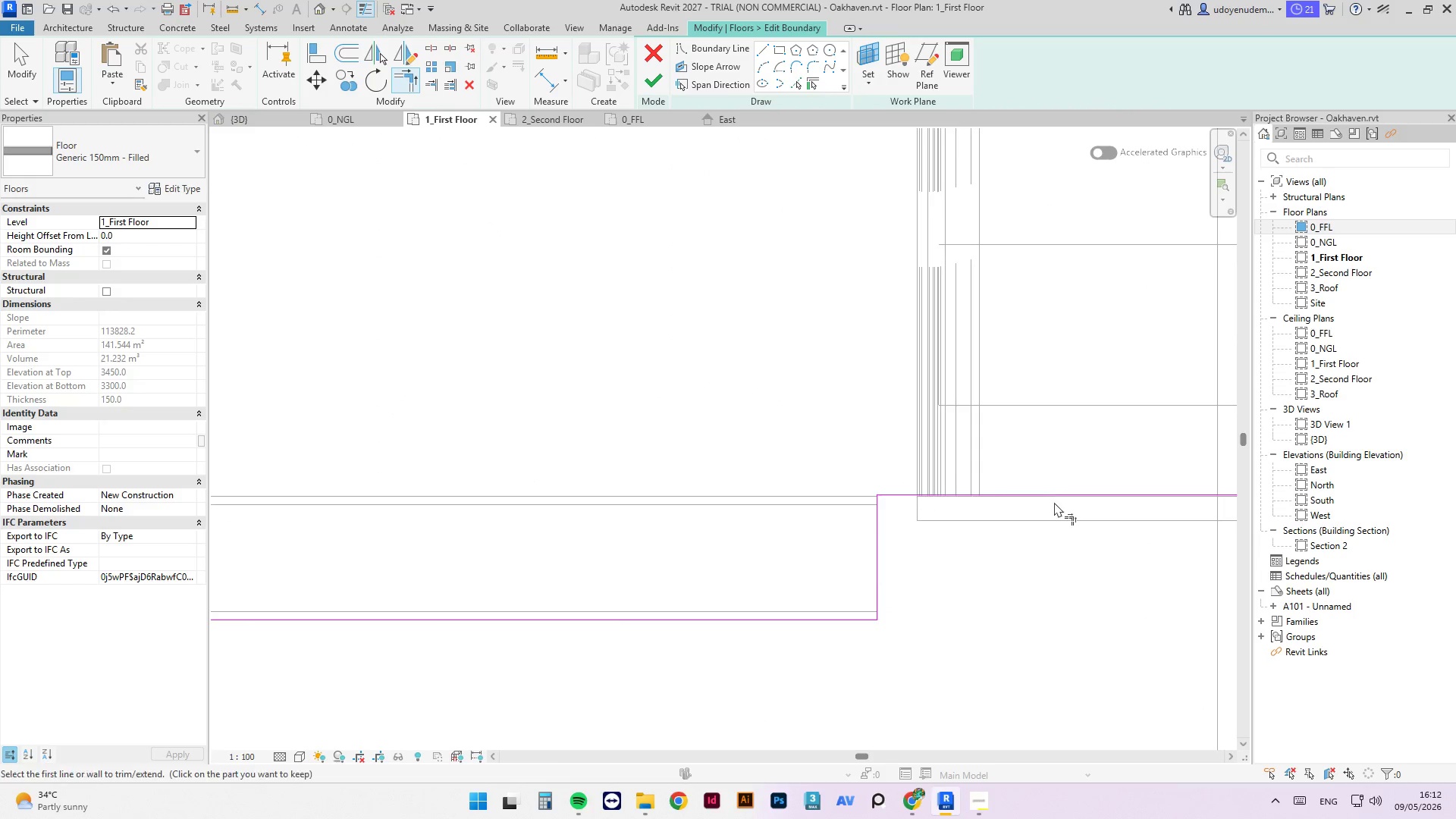 
scroll: coordinate [1039, 480], scroll_direction: down, amount: 7.0
 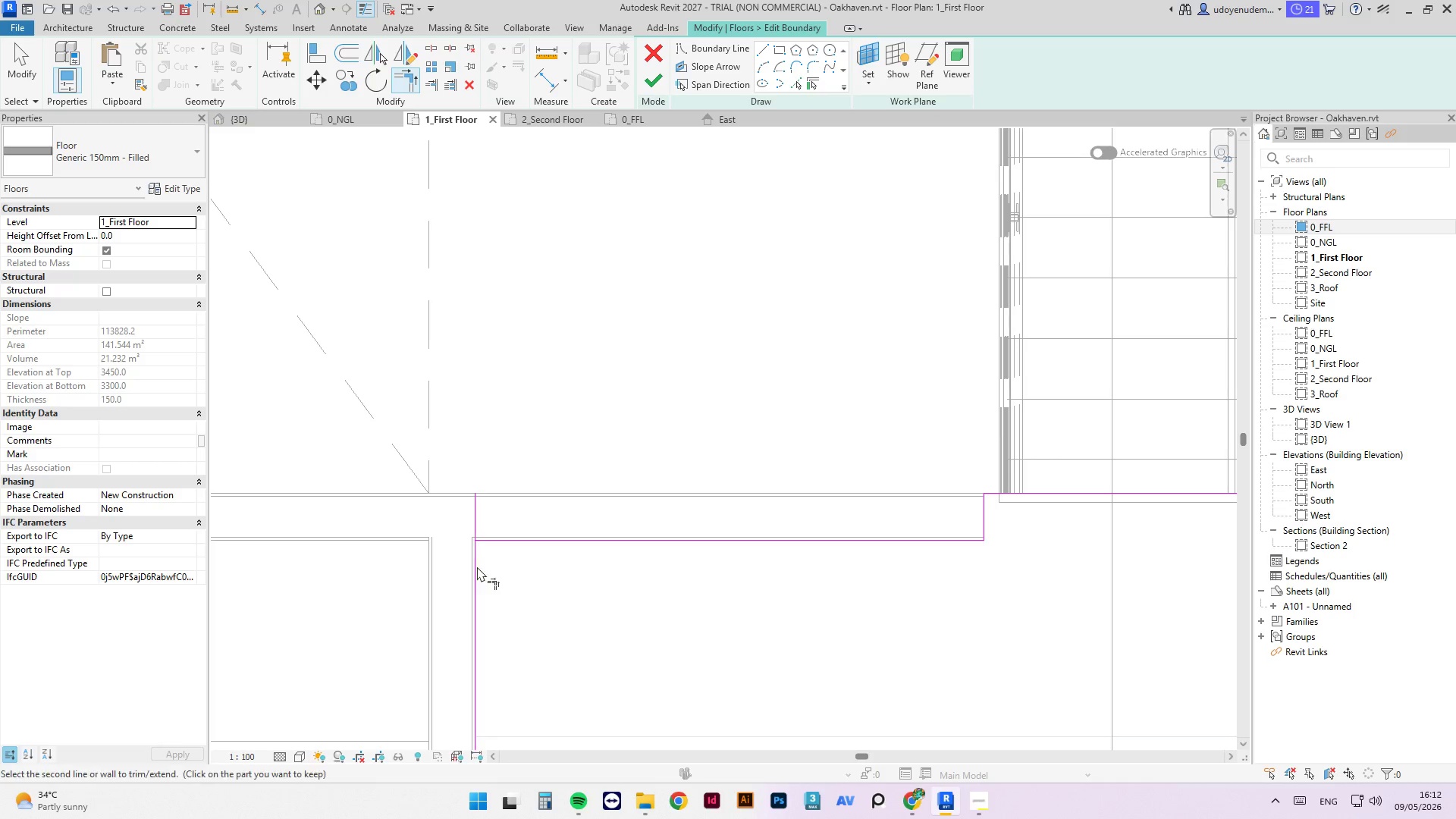 
double_click([504, 537])
 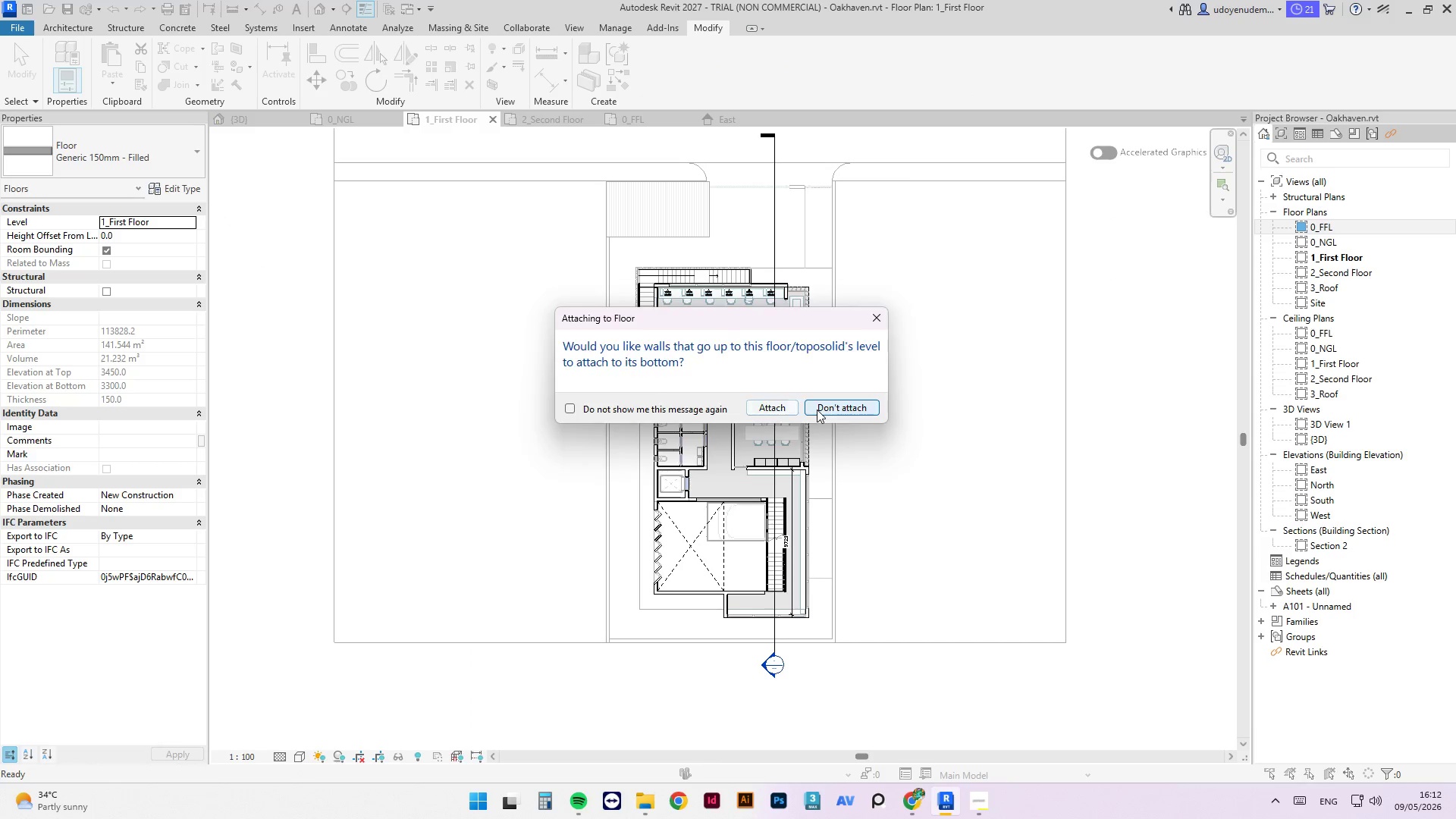 
key(Escape)
 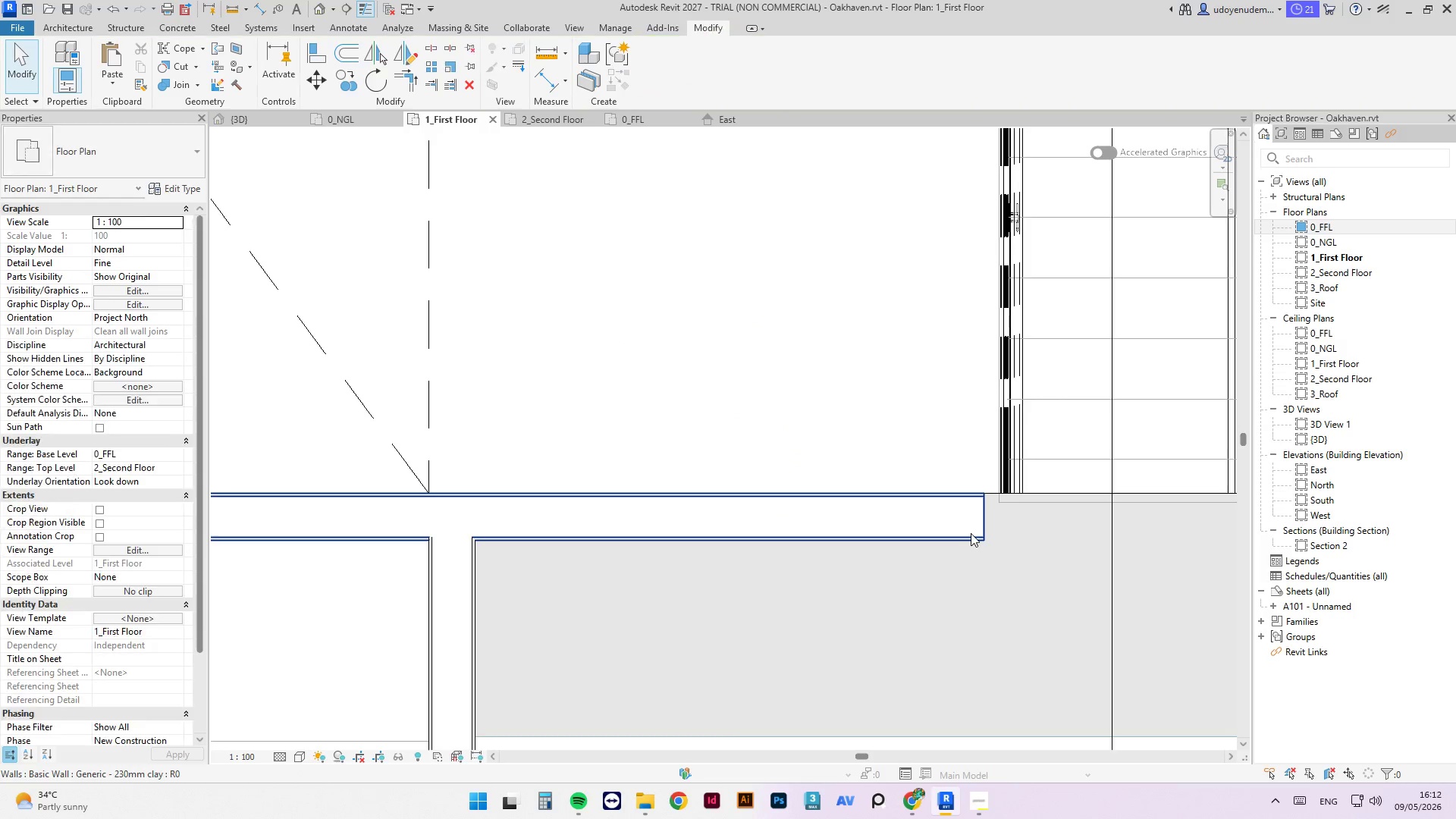 
key(Escape)
 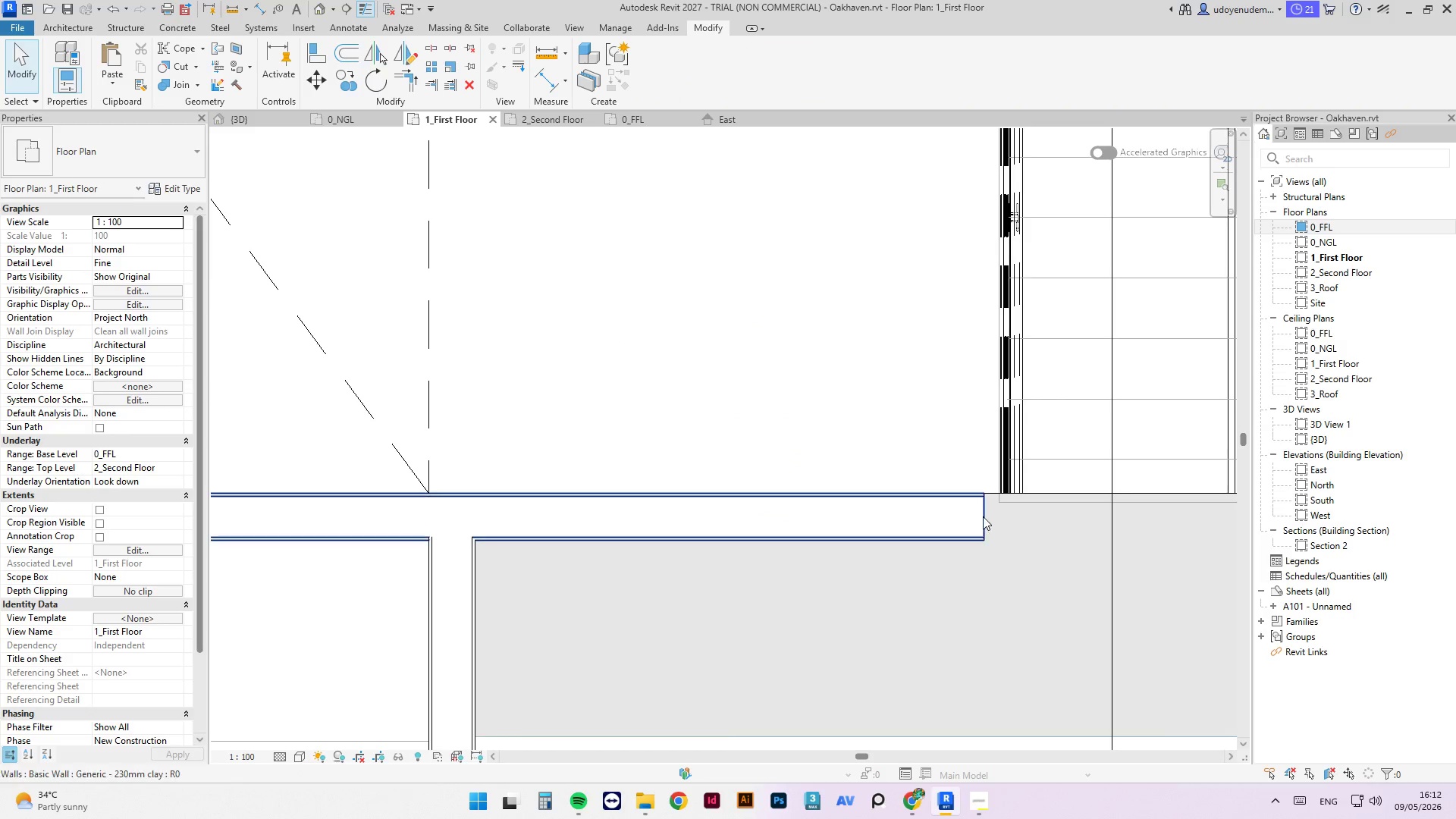 
left_click([983, 516])
 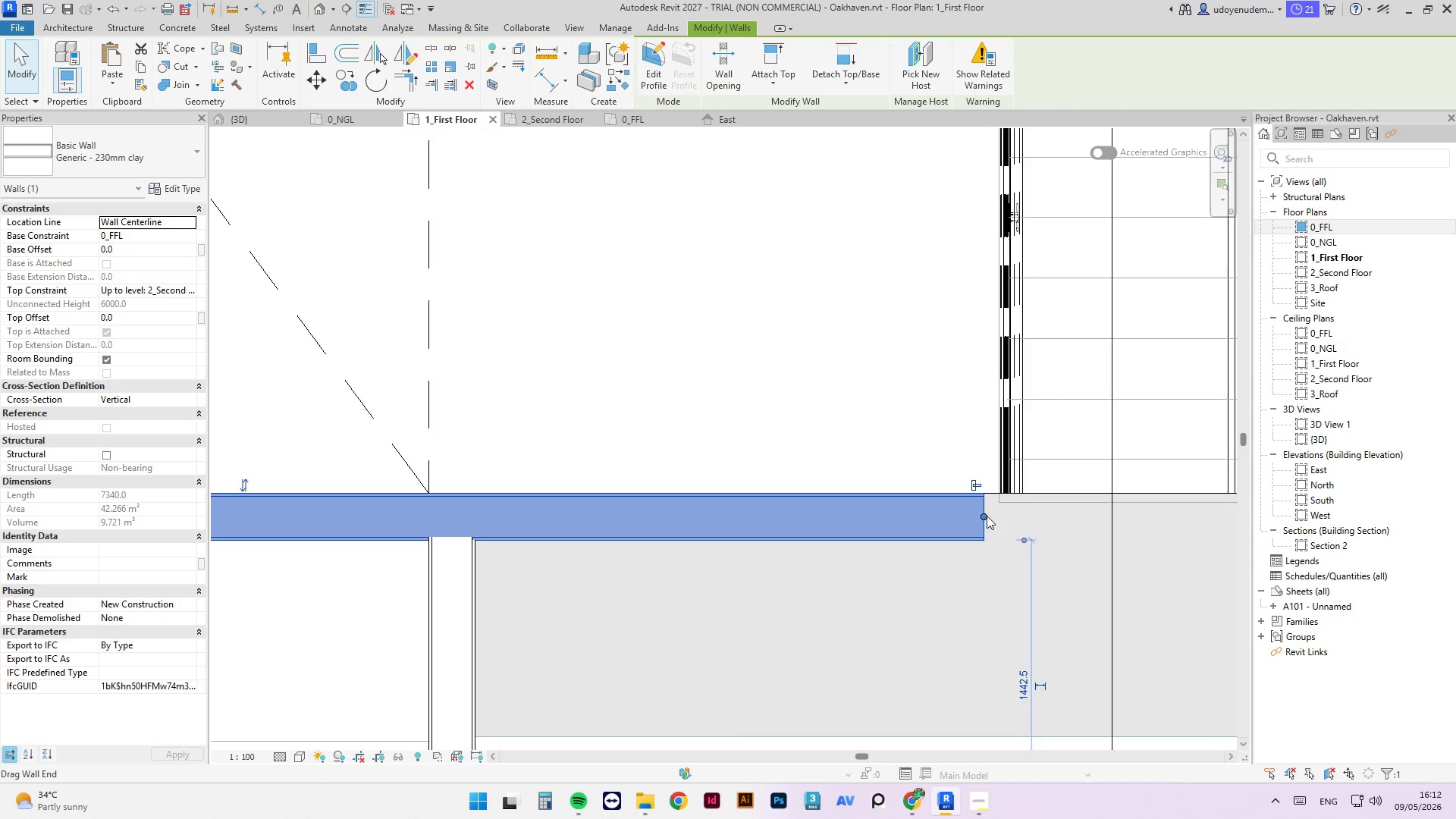 
left_click_drag(start_coordinate=[984, 516], to_coordinate=[1006, 506])
 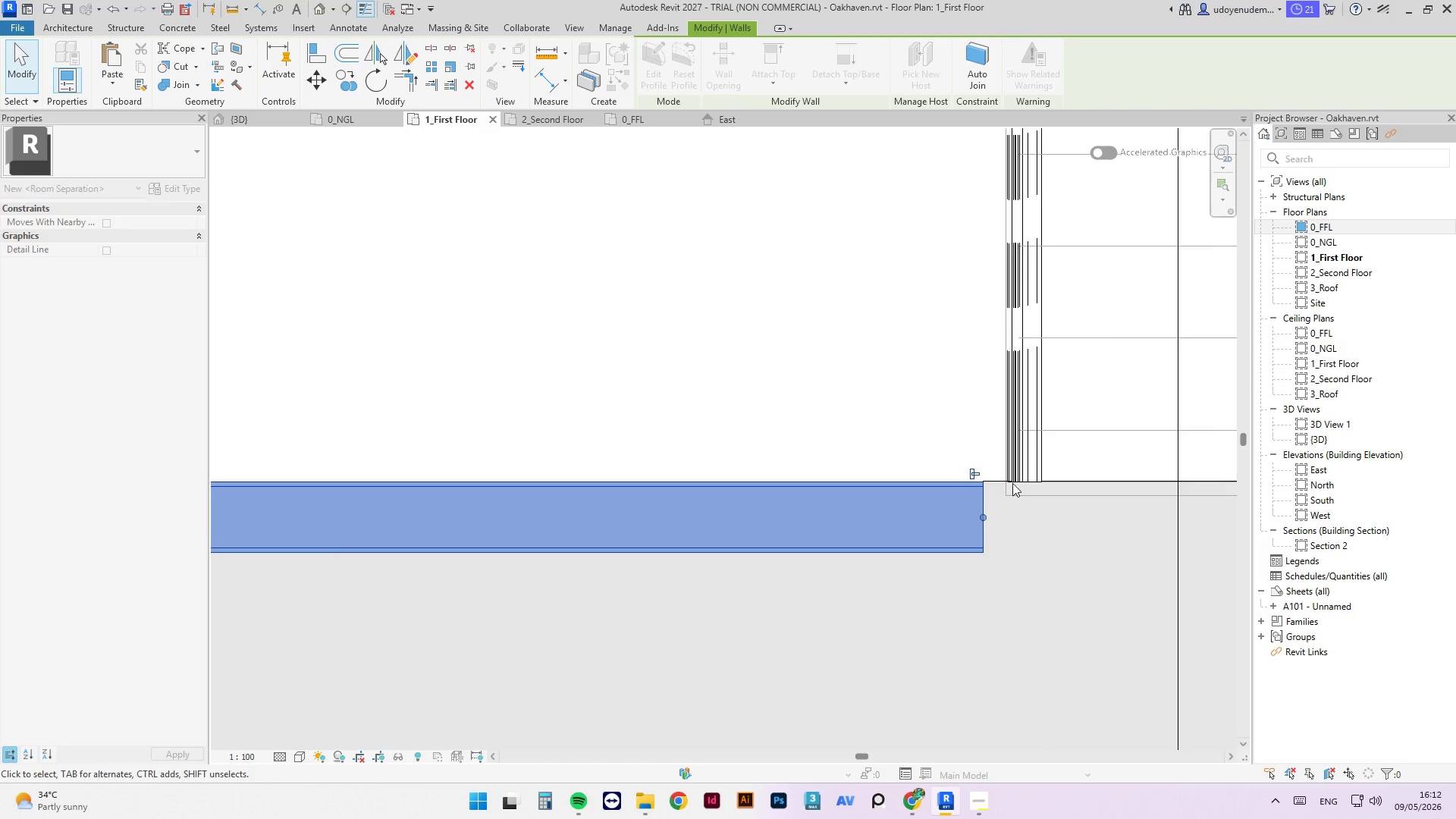 
scroll: coordinate [987, 516], scroll_direction: up, amount: 3.0
 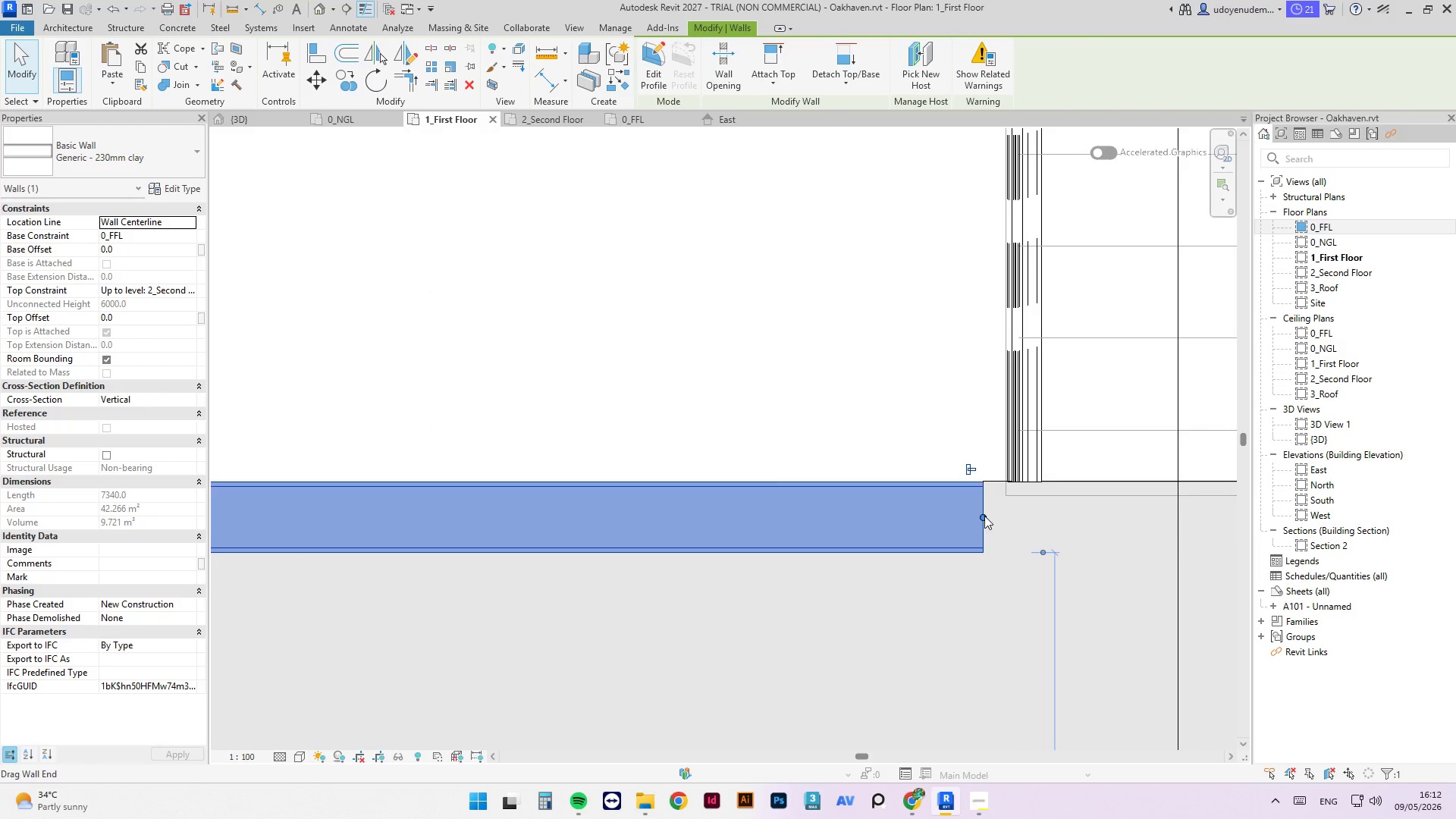 
key(Escape)
 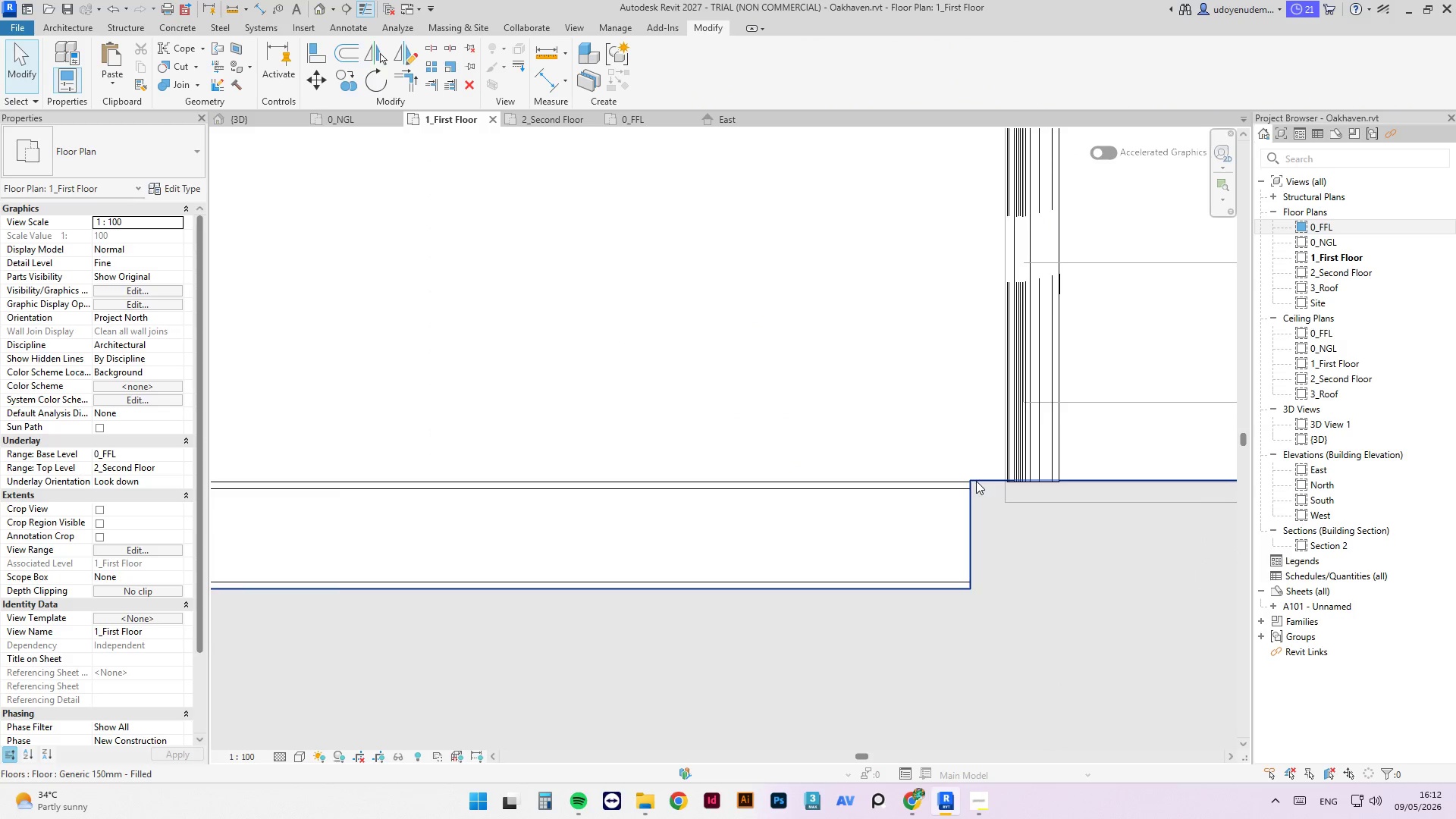 
scroll: coordinate [1003, 483], scroll_direction: up, amount: 3.0
 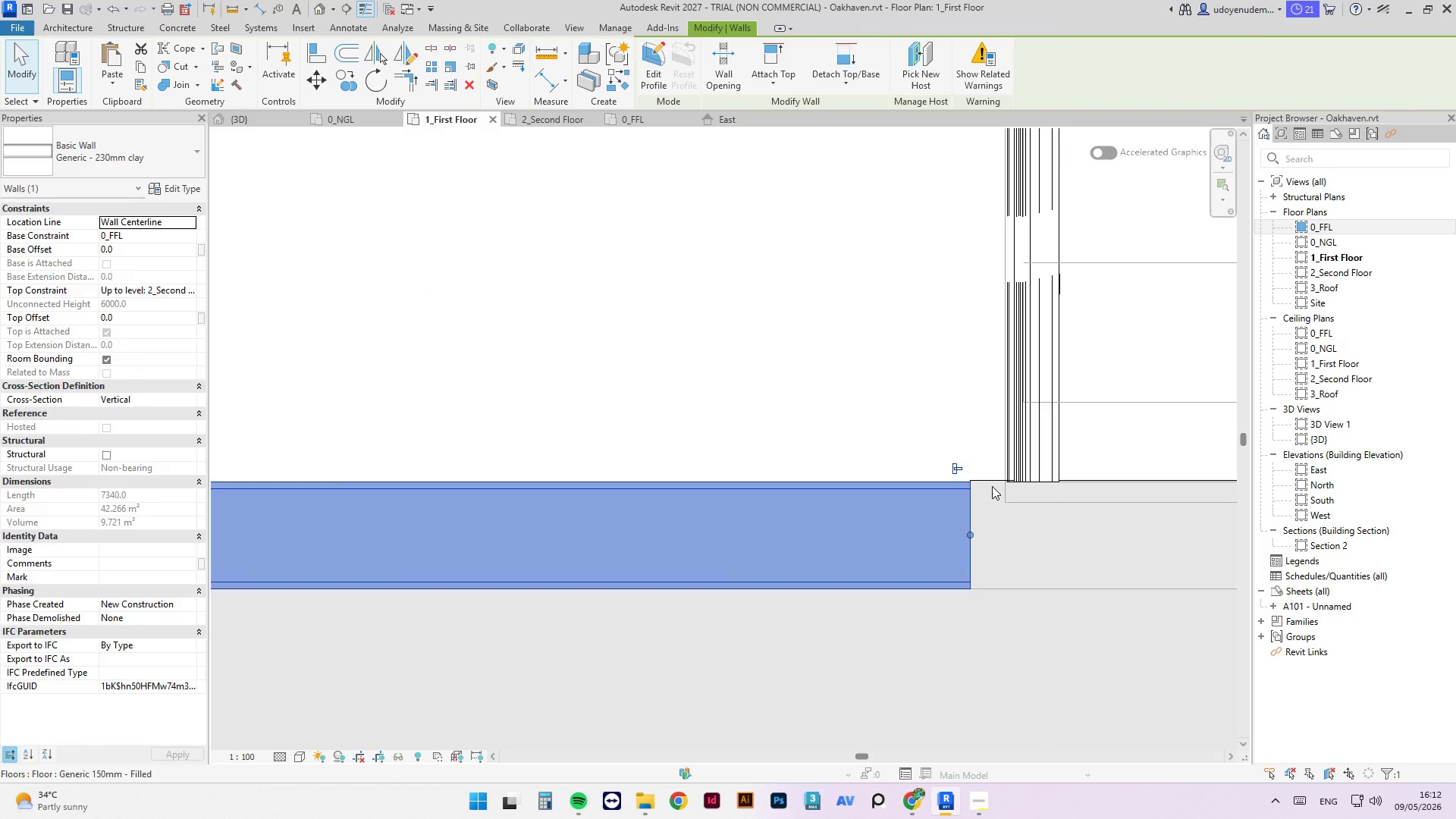 
left_click([976, 481])
 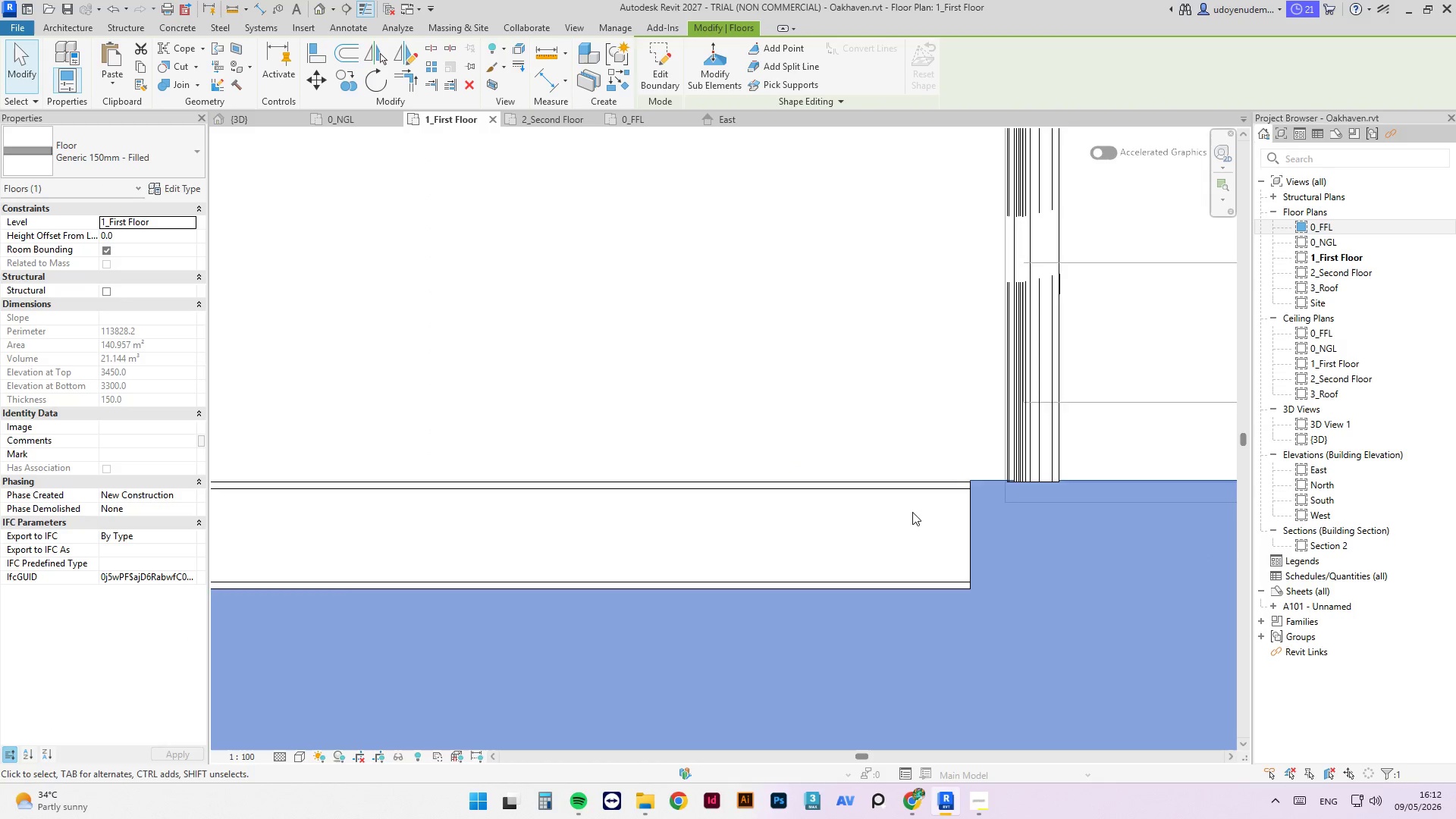 
key(Escape)
 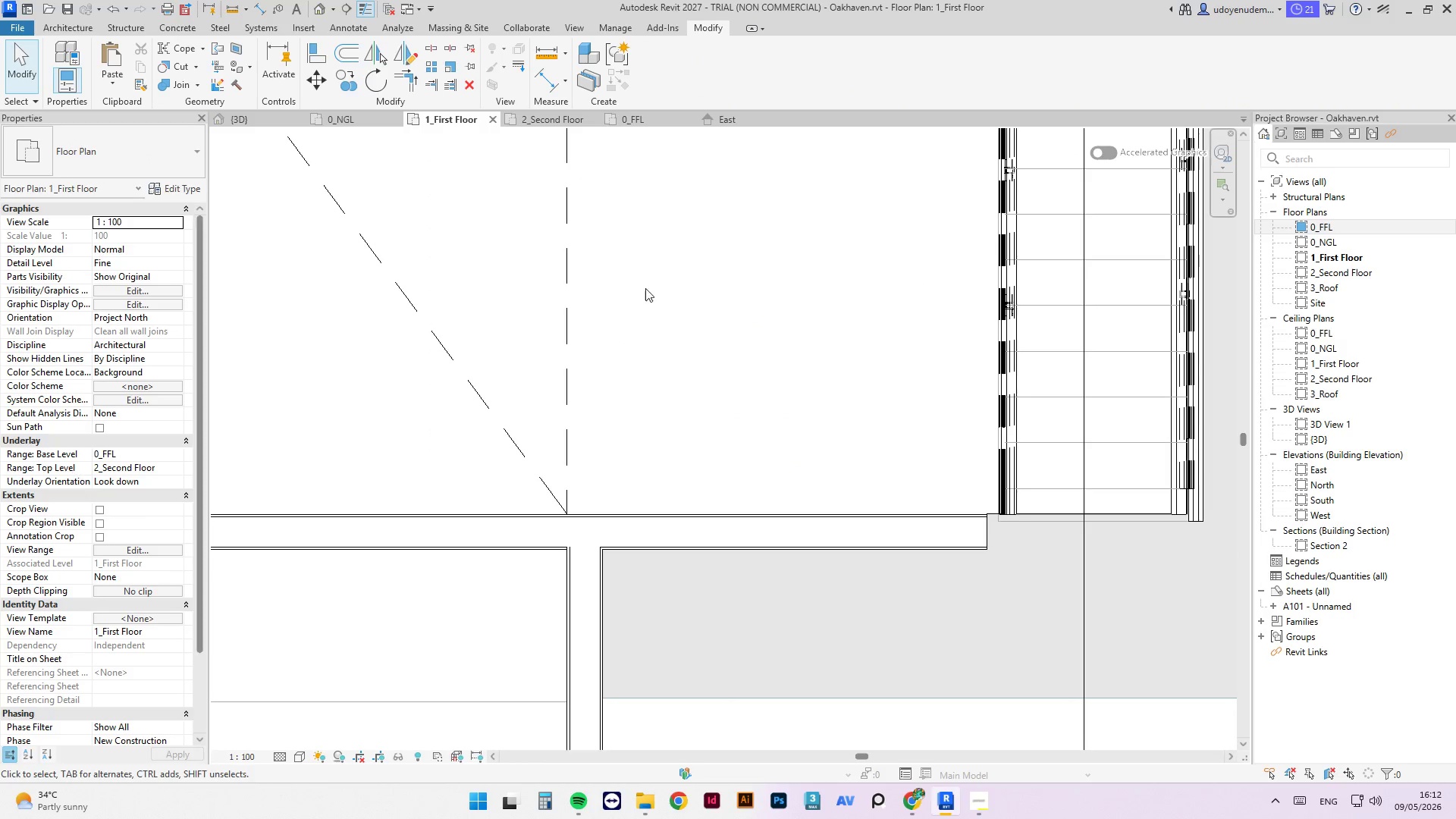 
scroll: coordinate [959, 548], scroll_direction: down, amount: 21.0
 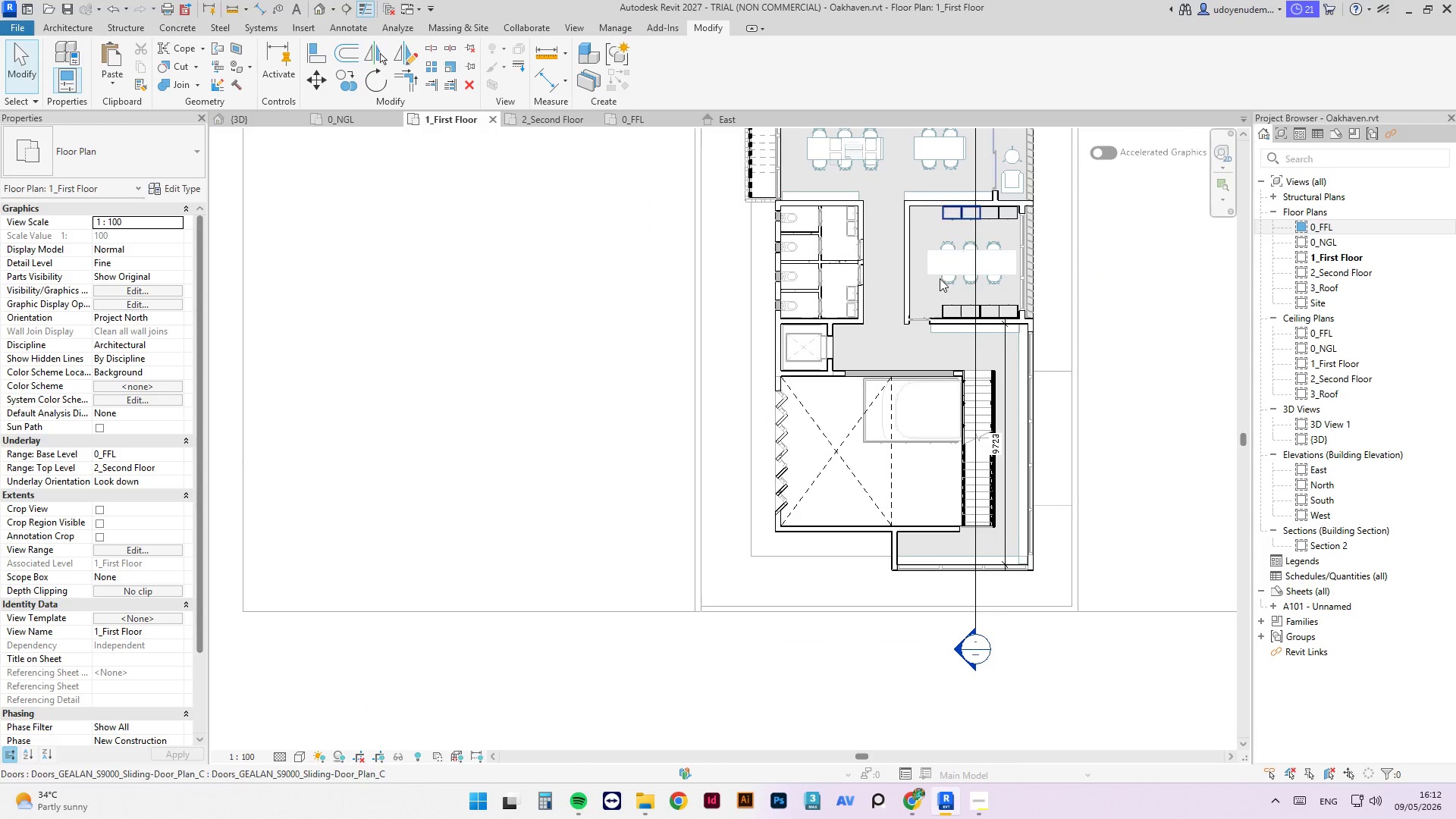 
left_click([823, 315])
 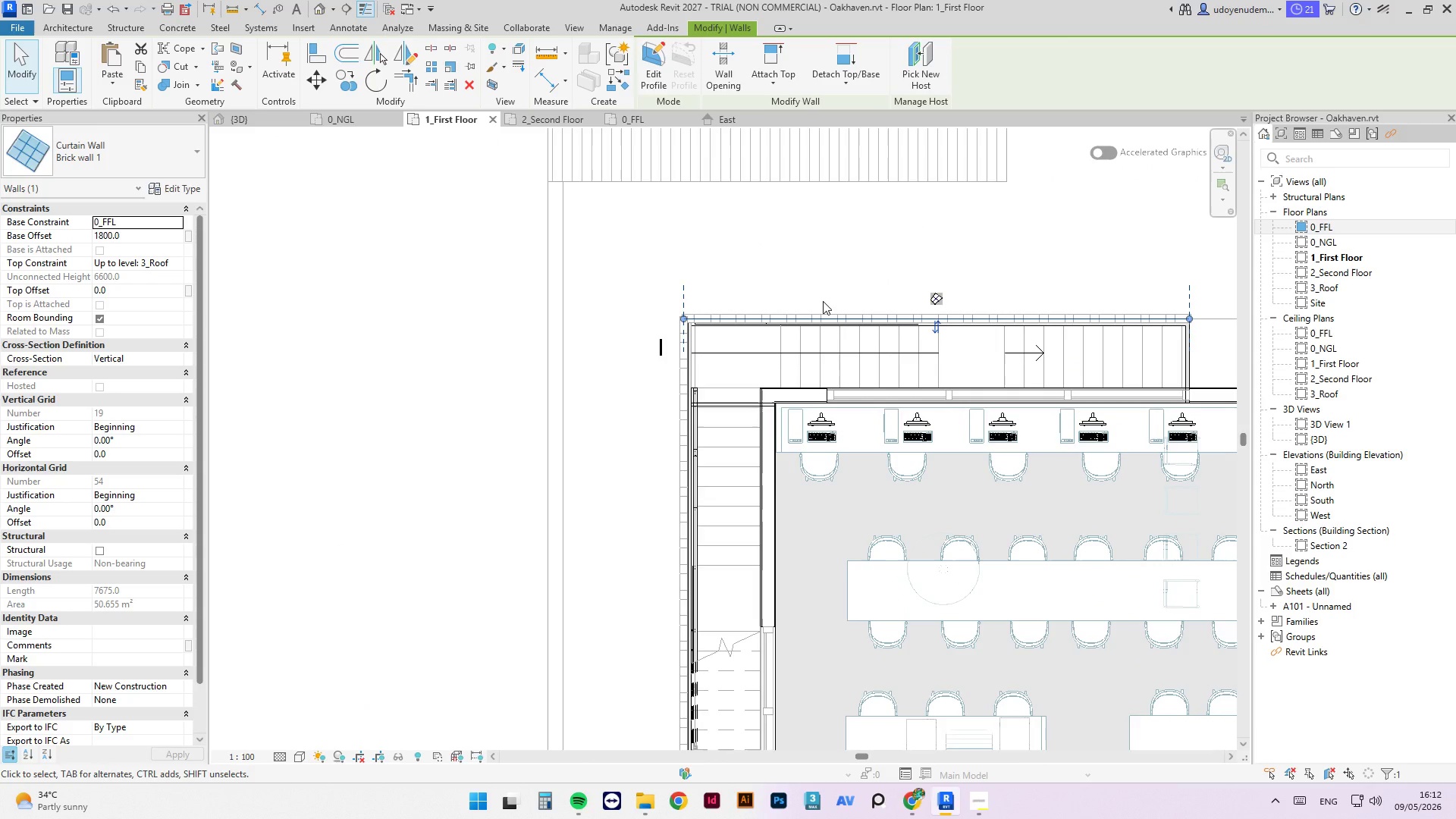 
scroll: coordinate [826, 295], scroll_direction: up, amount: 7.0
 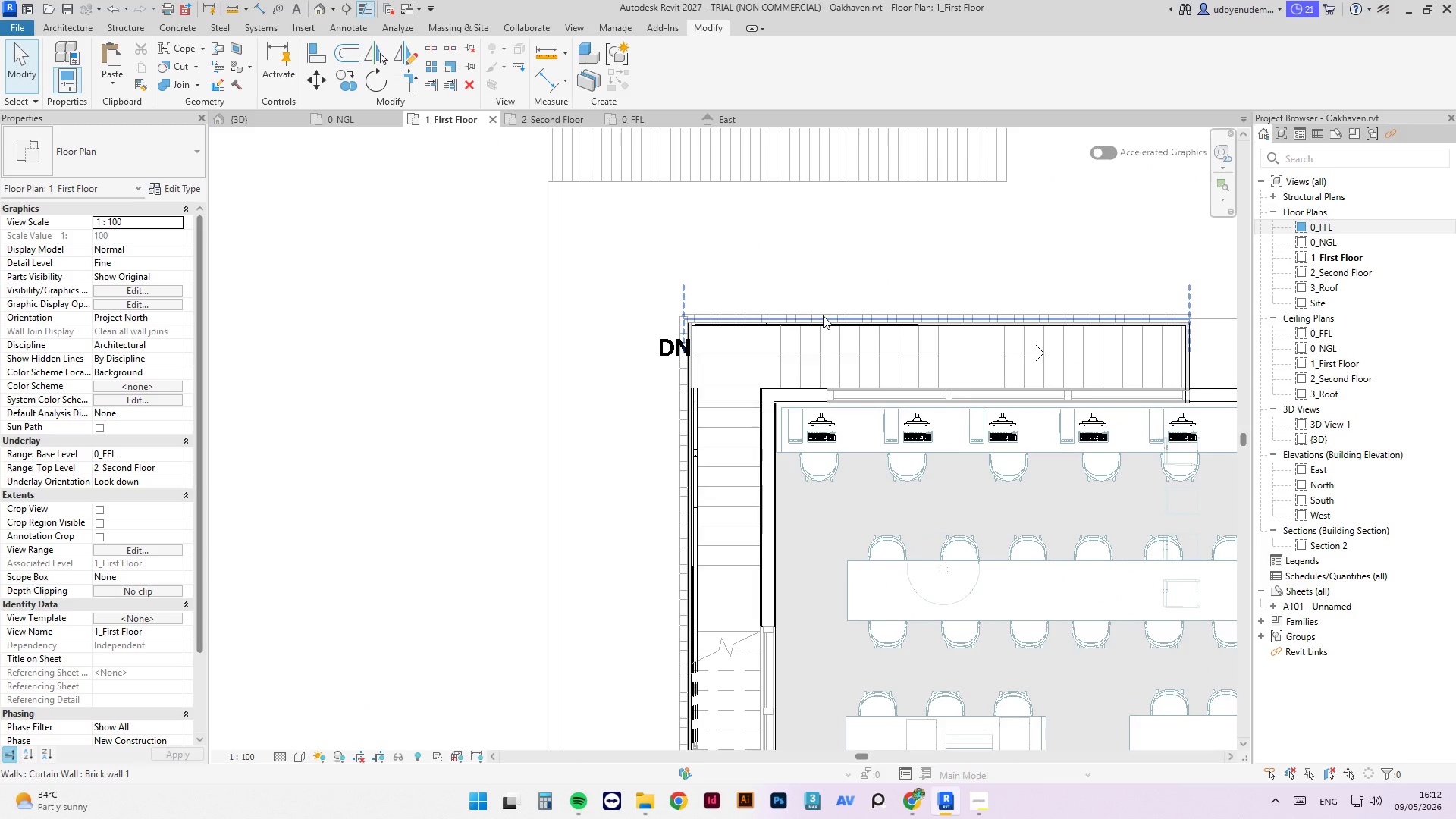 
type(CS)
 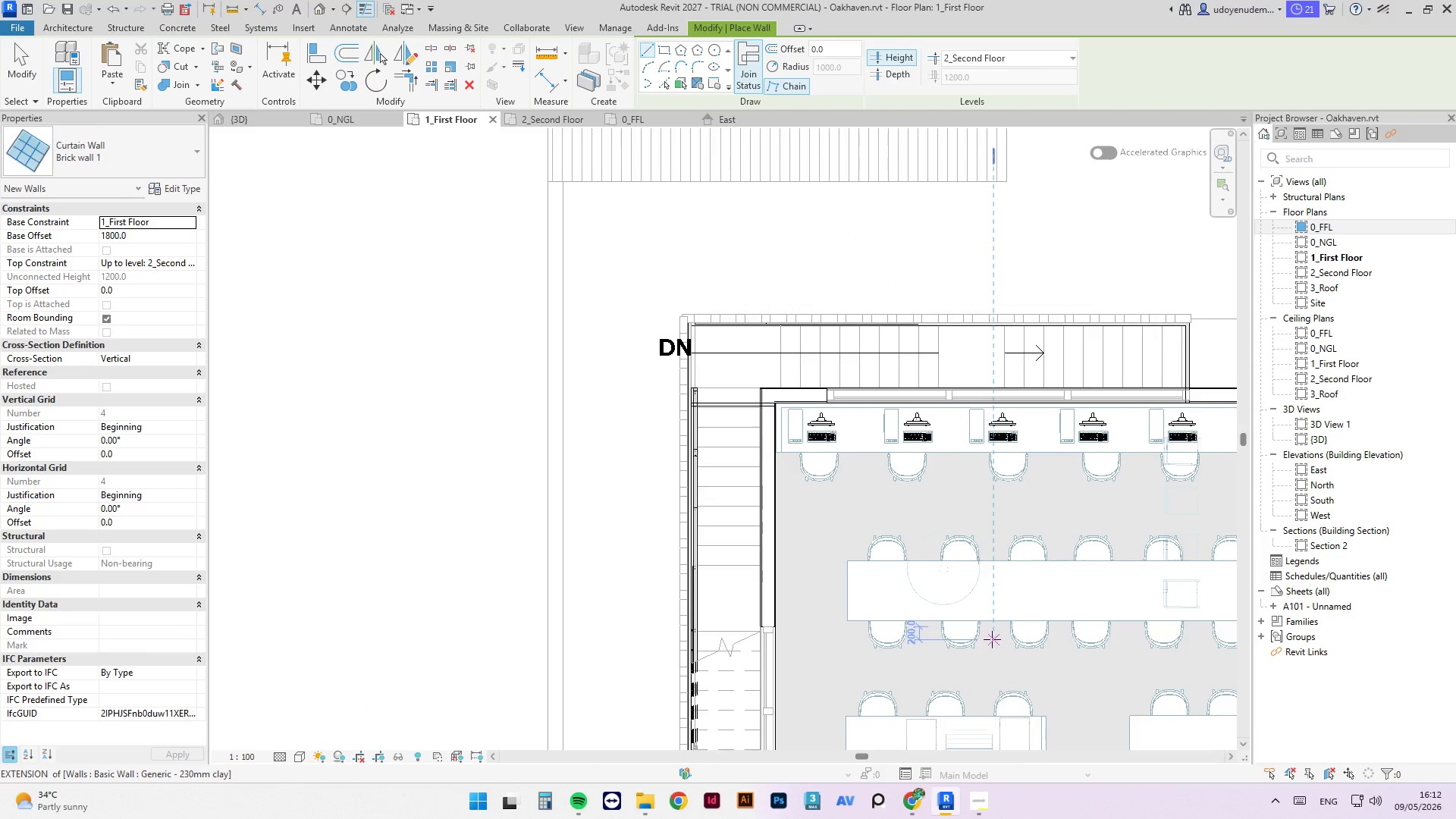 
scroll: coordinate [968, 727], scroll_direction: down, amount: 4.0
 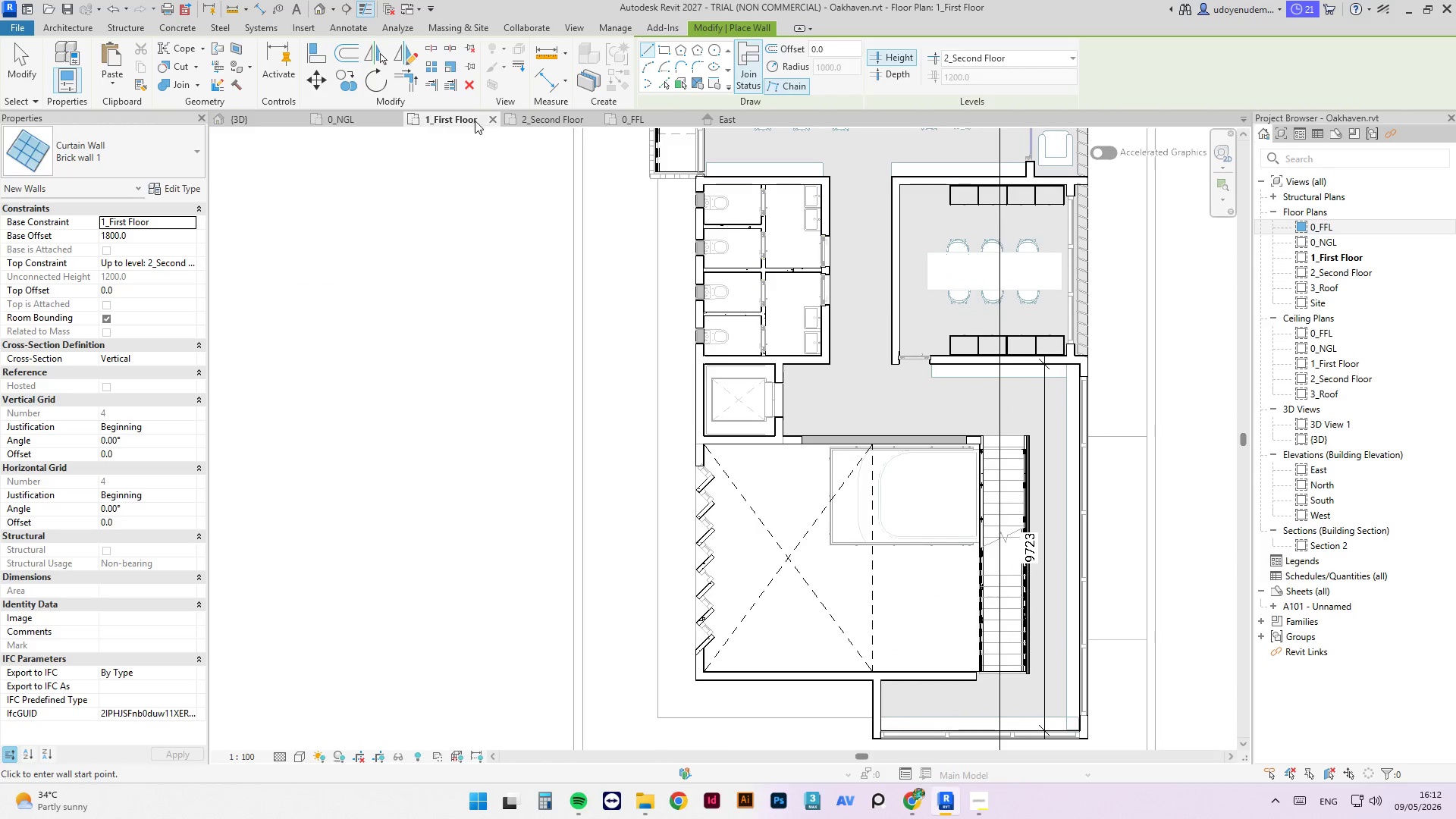 
left_click([648, 118])
 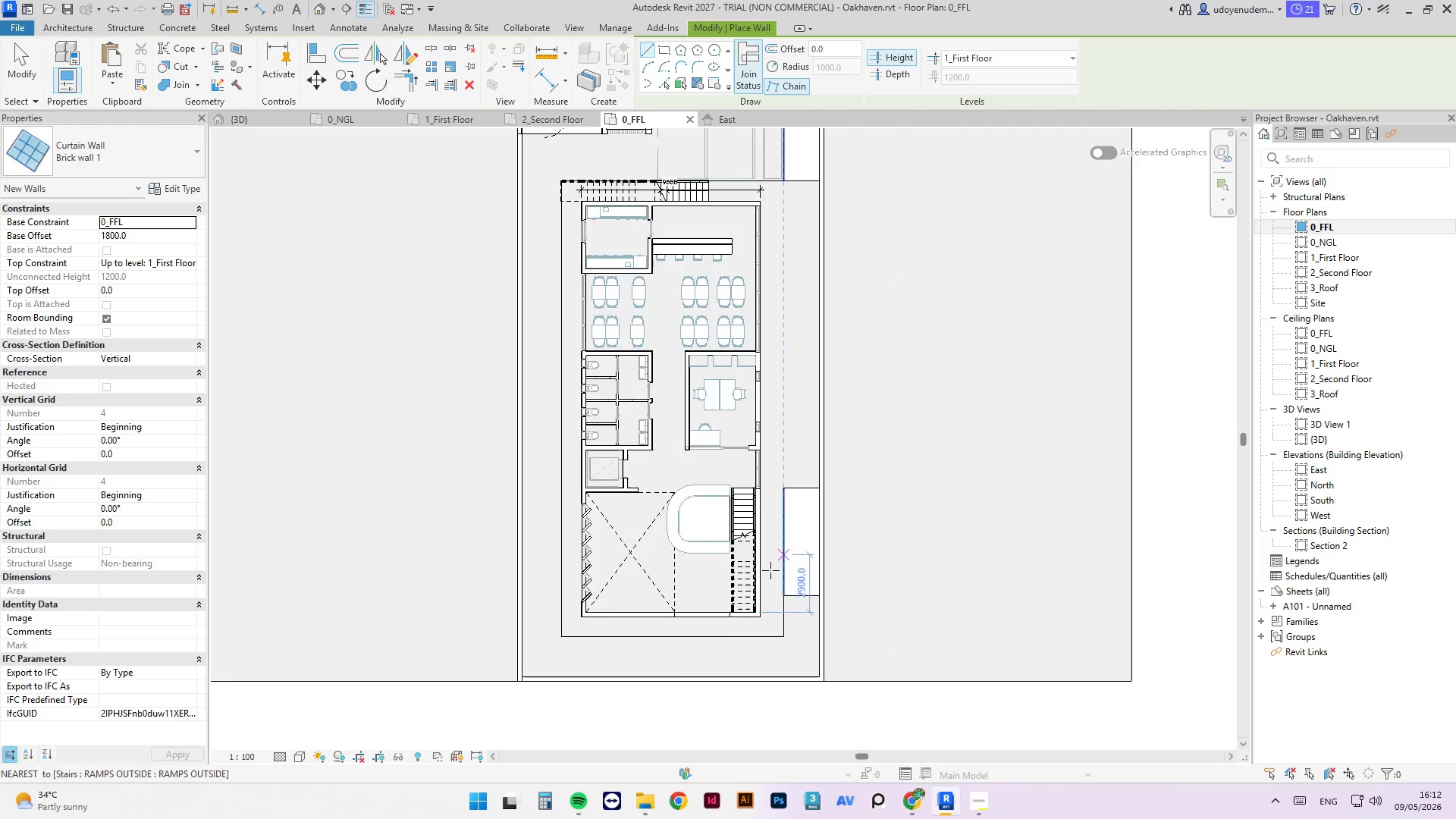 
scroll: coordinate [736, 337], scroll_direction: up, amount: 13.0
 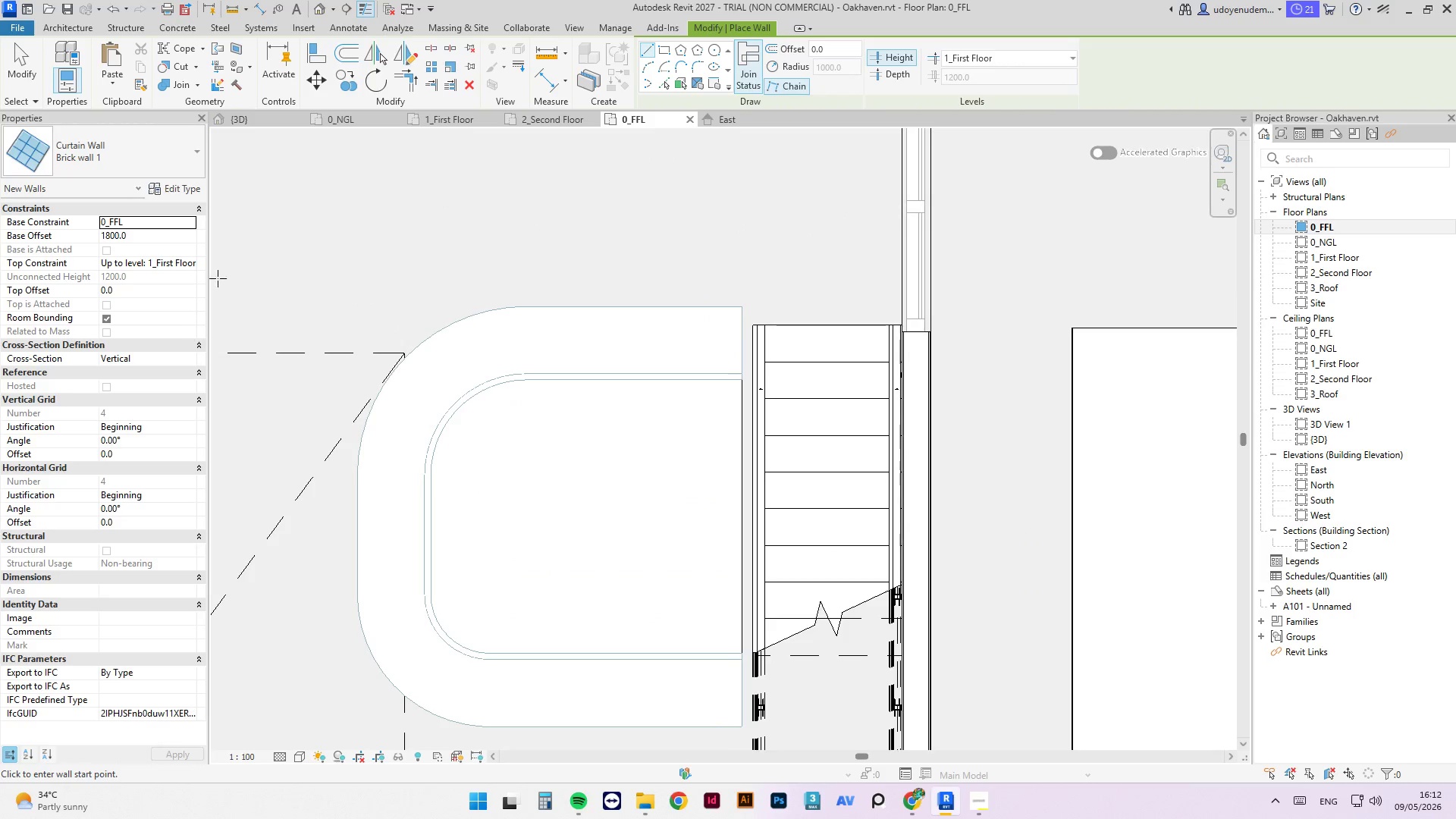 
left_click([190, 262])
 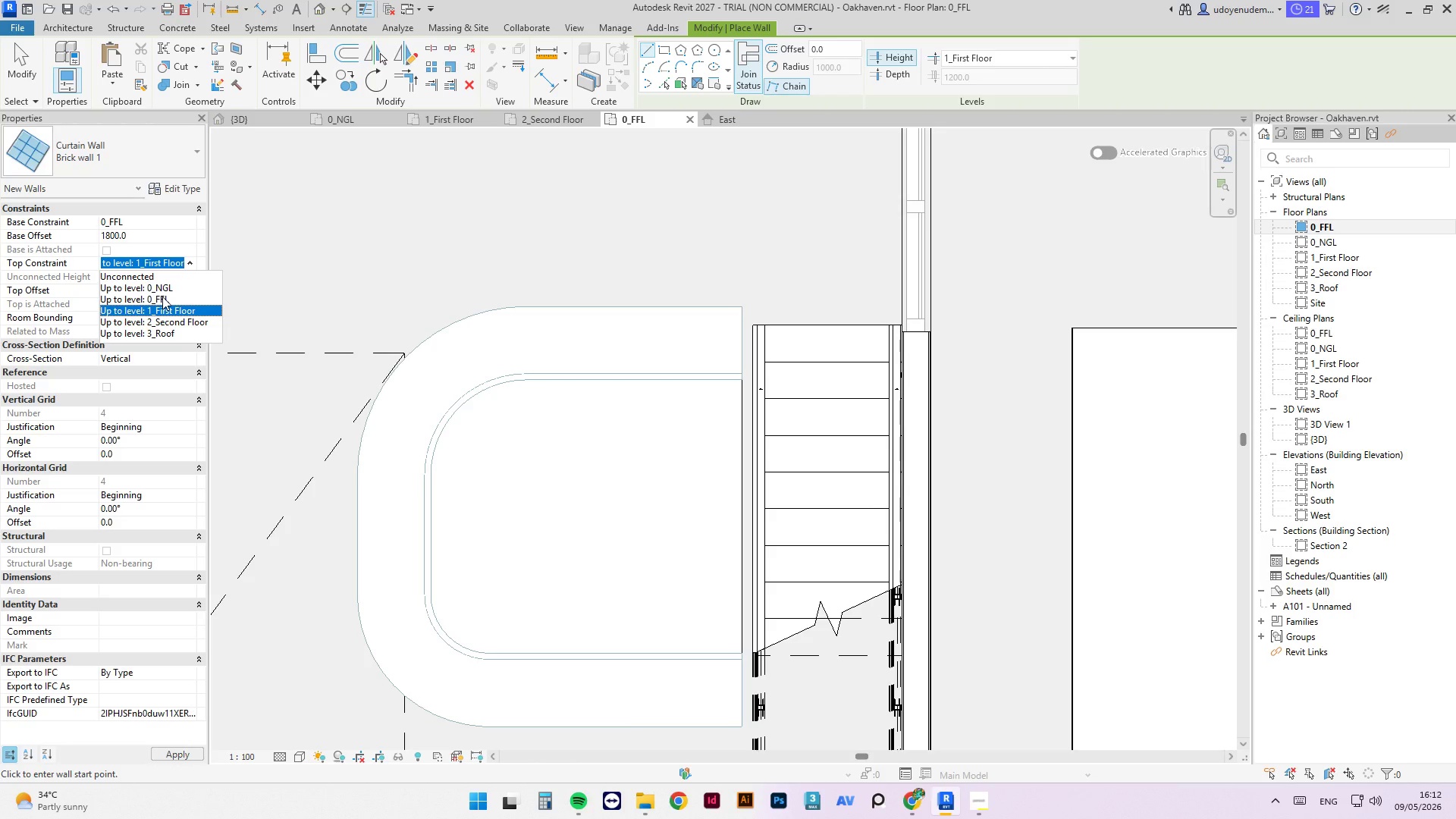 
left_click([162, 297])
 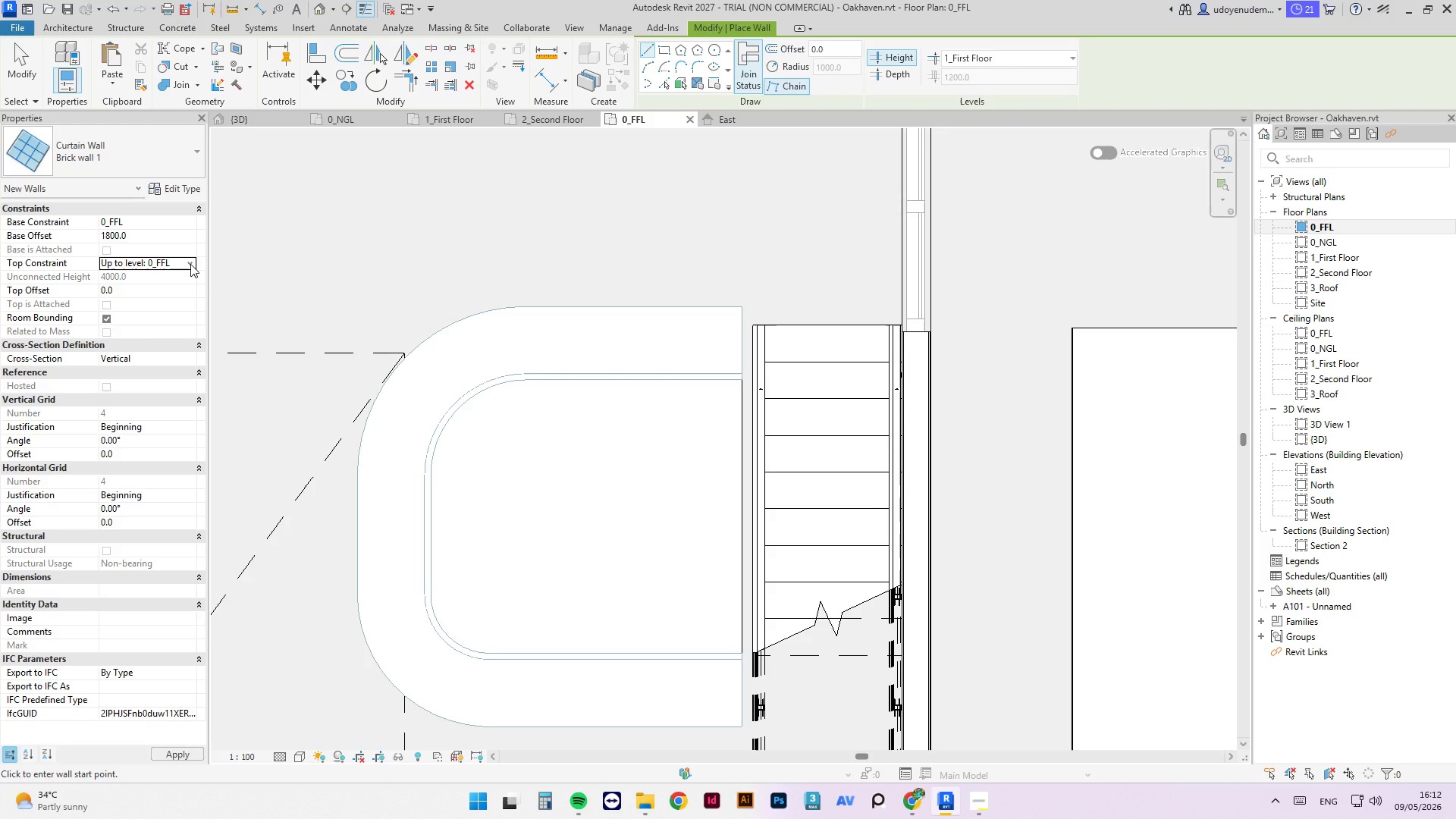 
wait(5.42)
 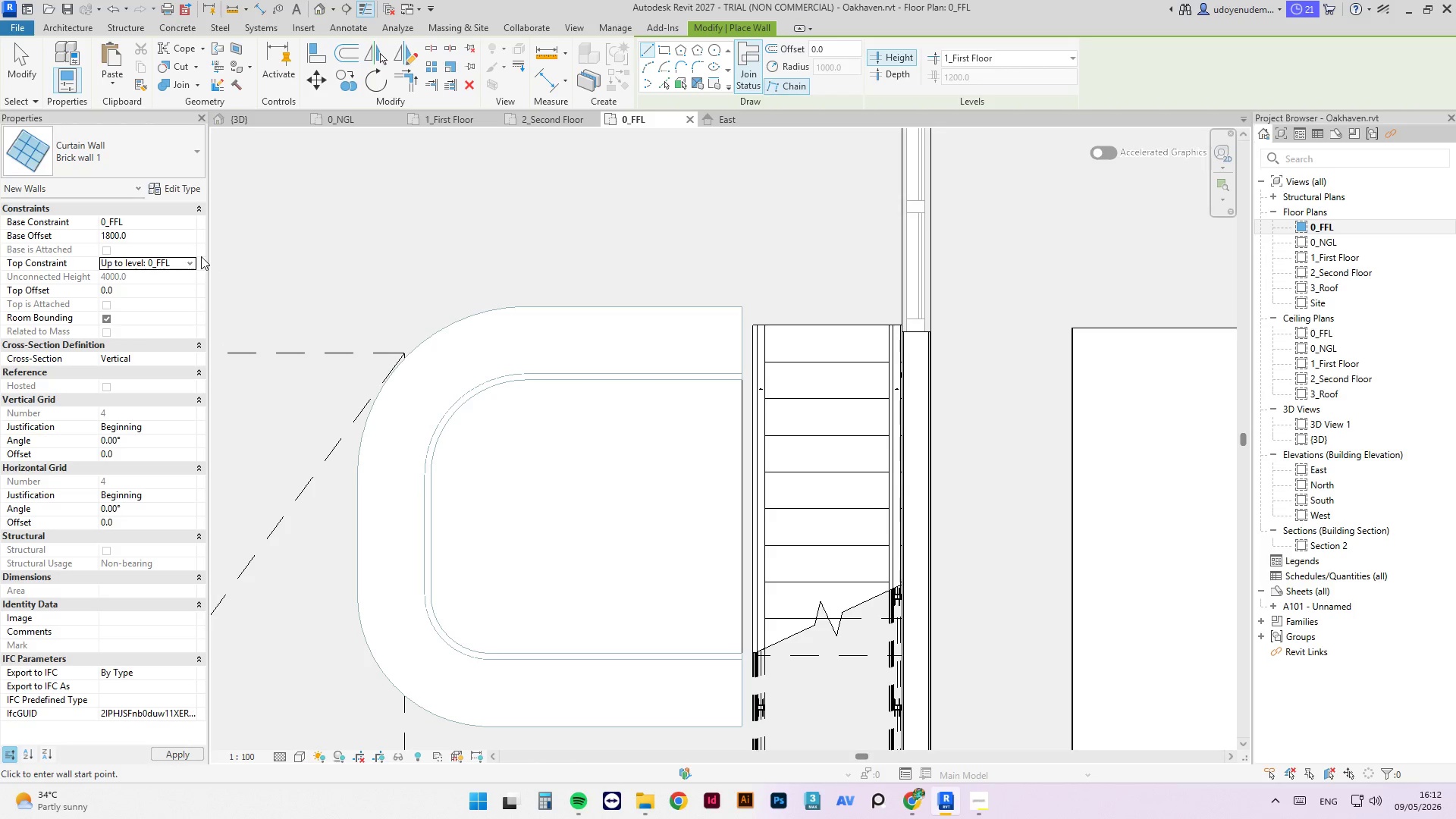 
scroll: coordinate [626, 476], scroll_direction: down, amount: 3.0
 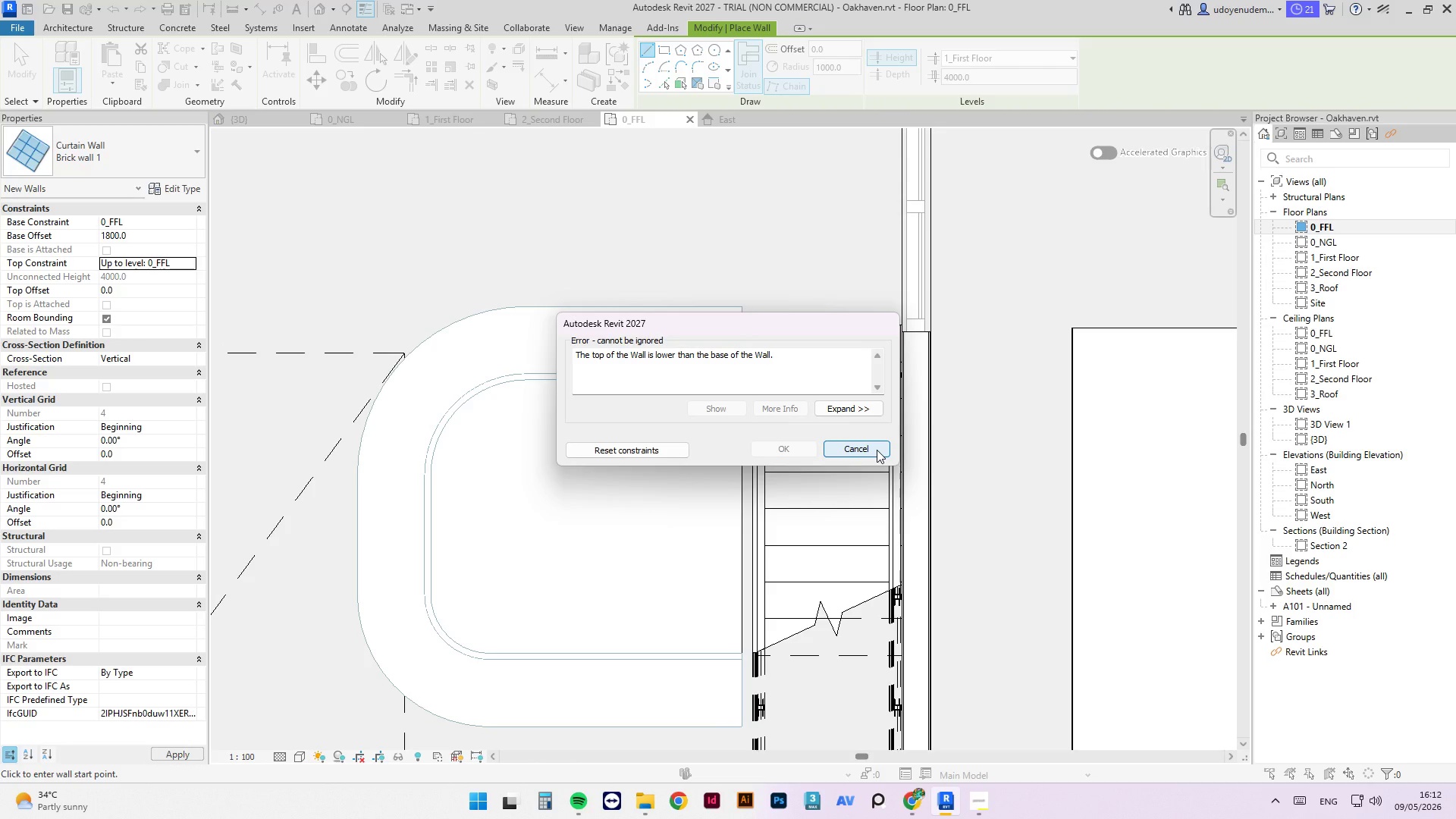 
left_click([651, 447])
 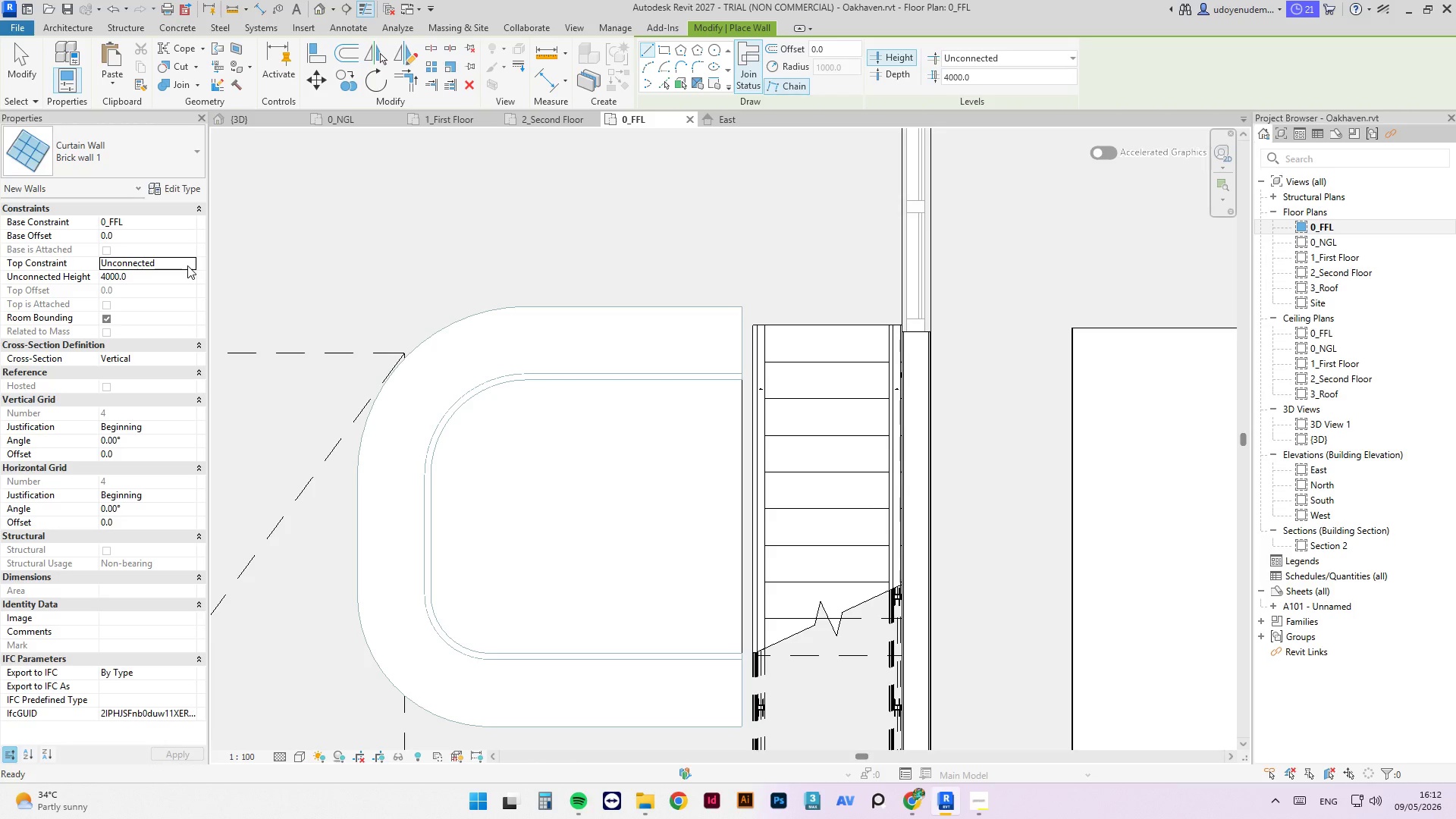 
left_click([195, 265])
 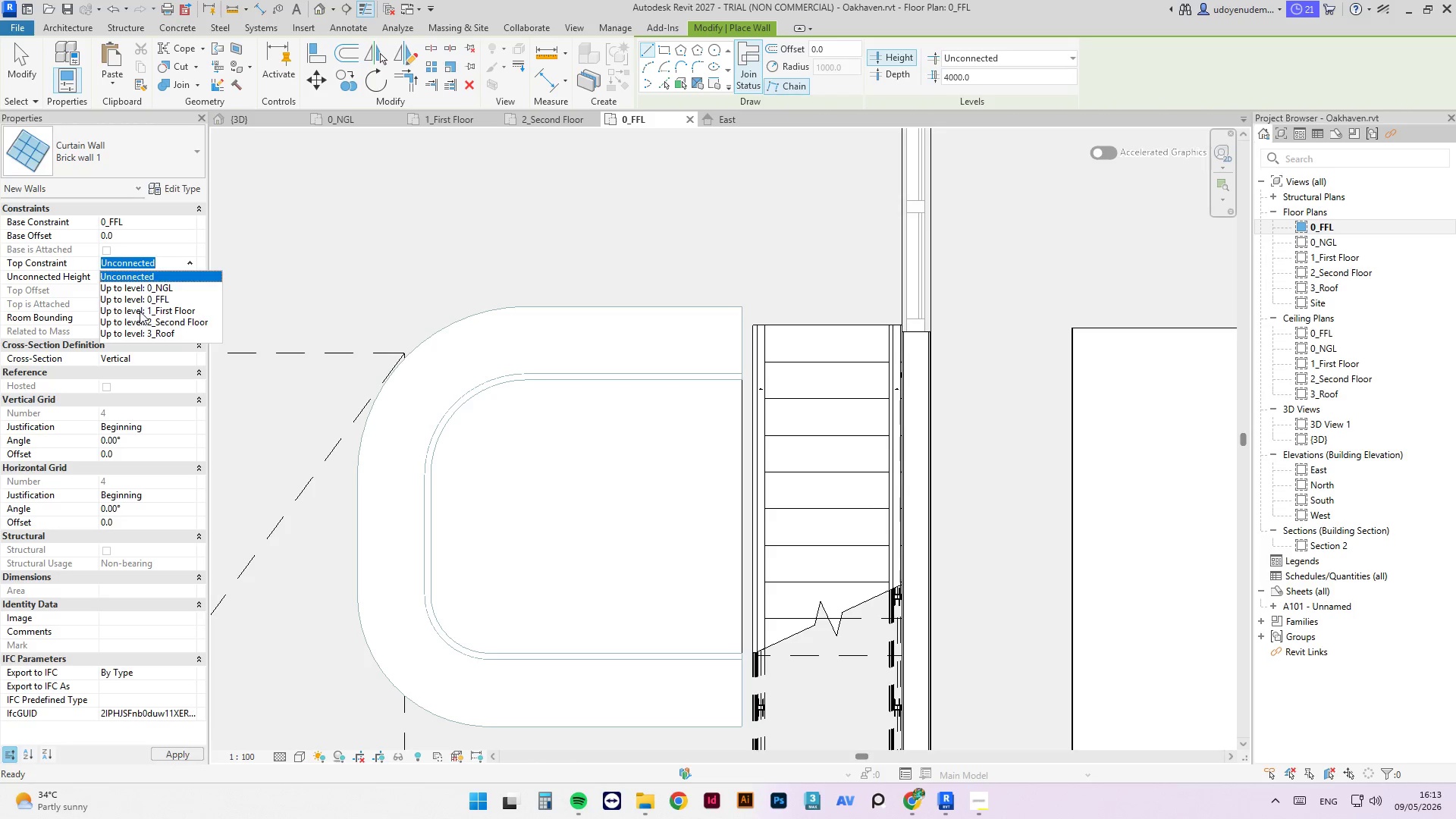 
left_click([172, 321])
 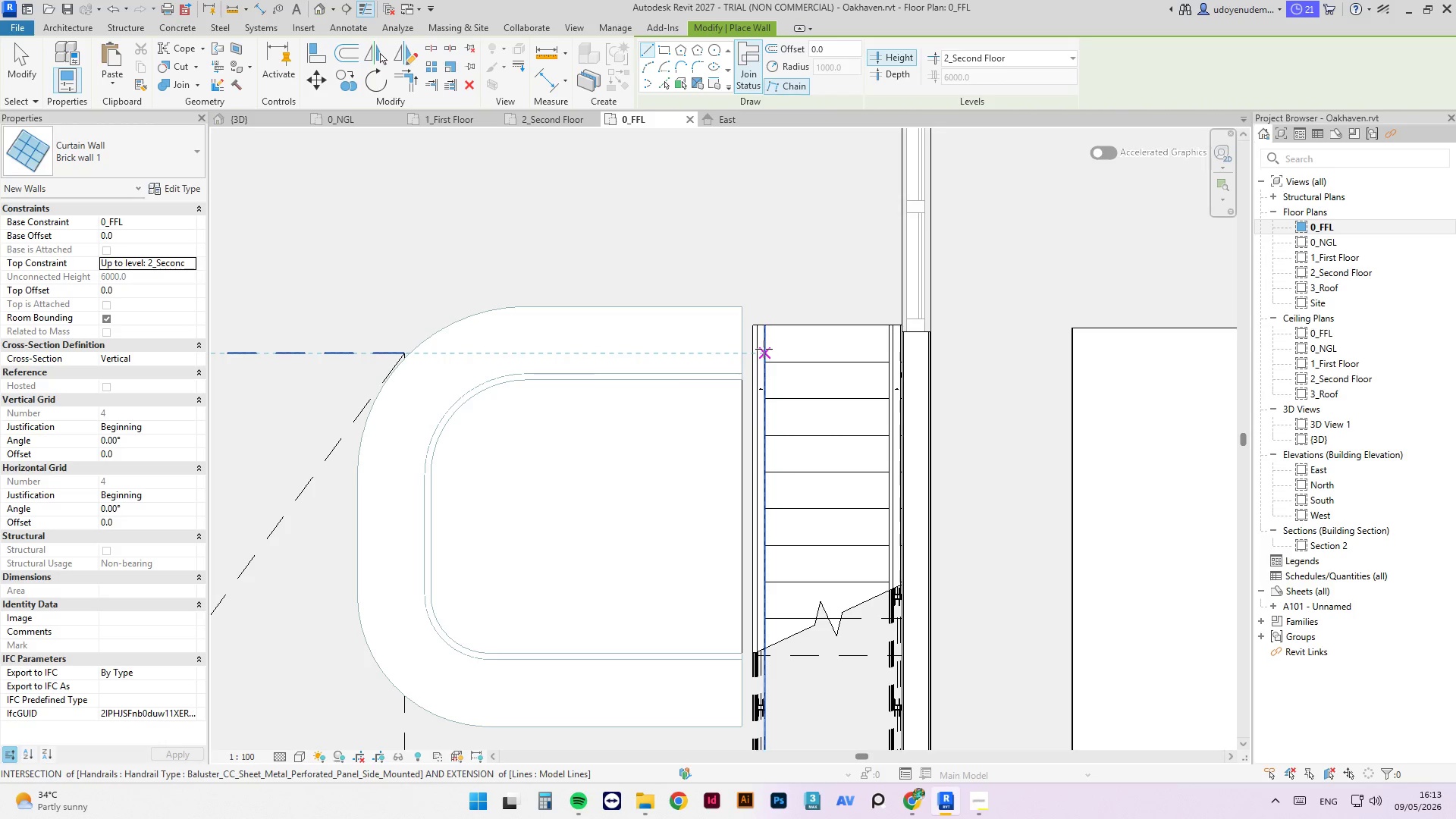 
scroll: coordinate [753, 395], scroll_direction: up, amount: 4.0
 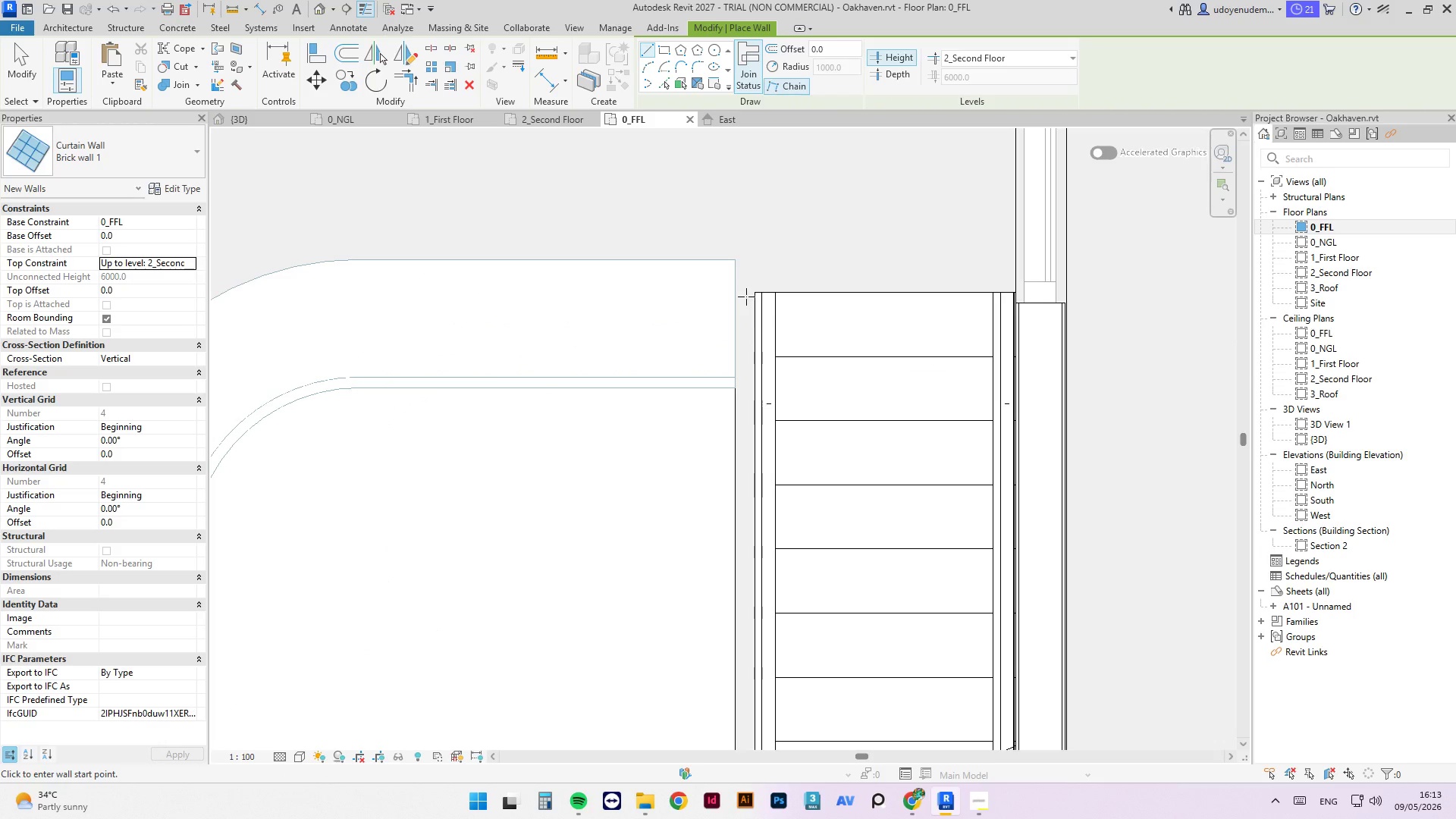 
left_click([746, 297])
 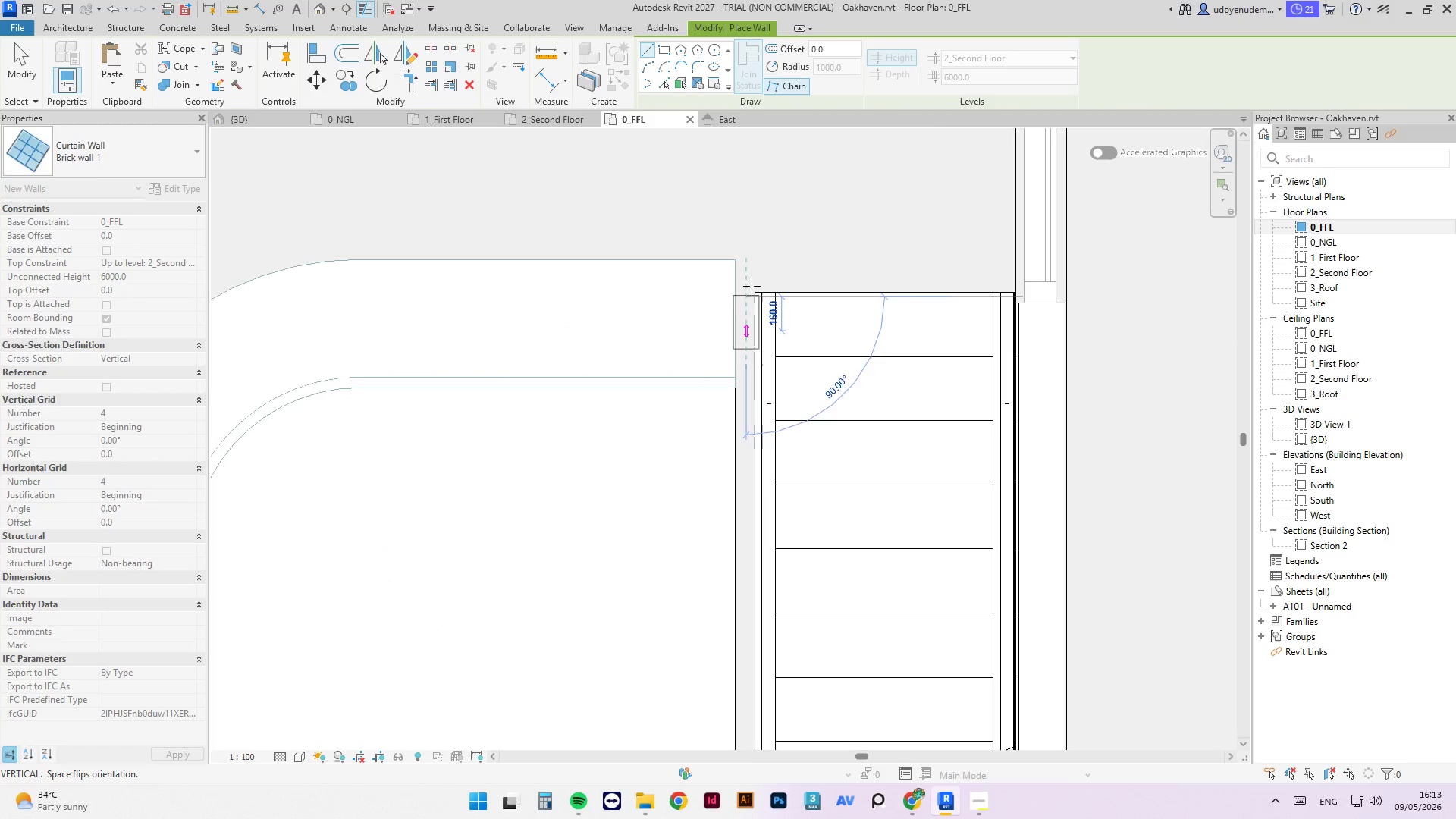 
scroll: coordinate [749, 303], scroll_direction: down, amount: 12.0
 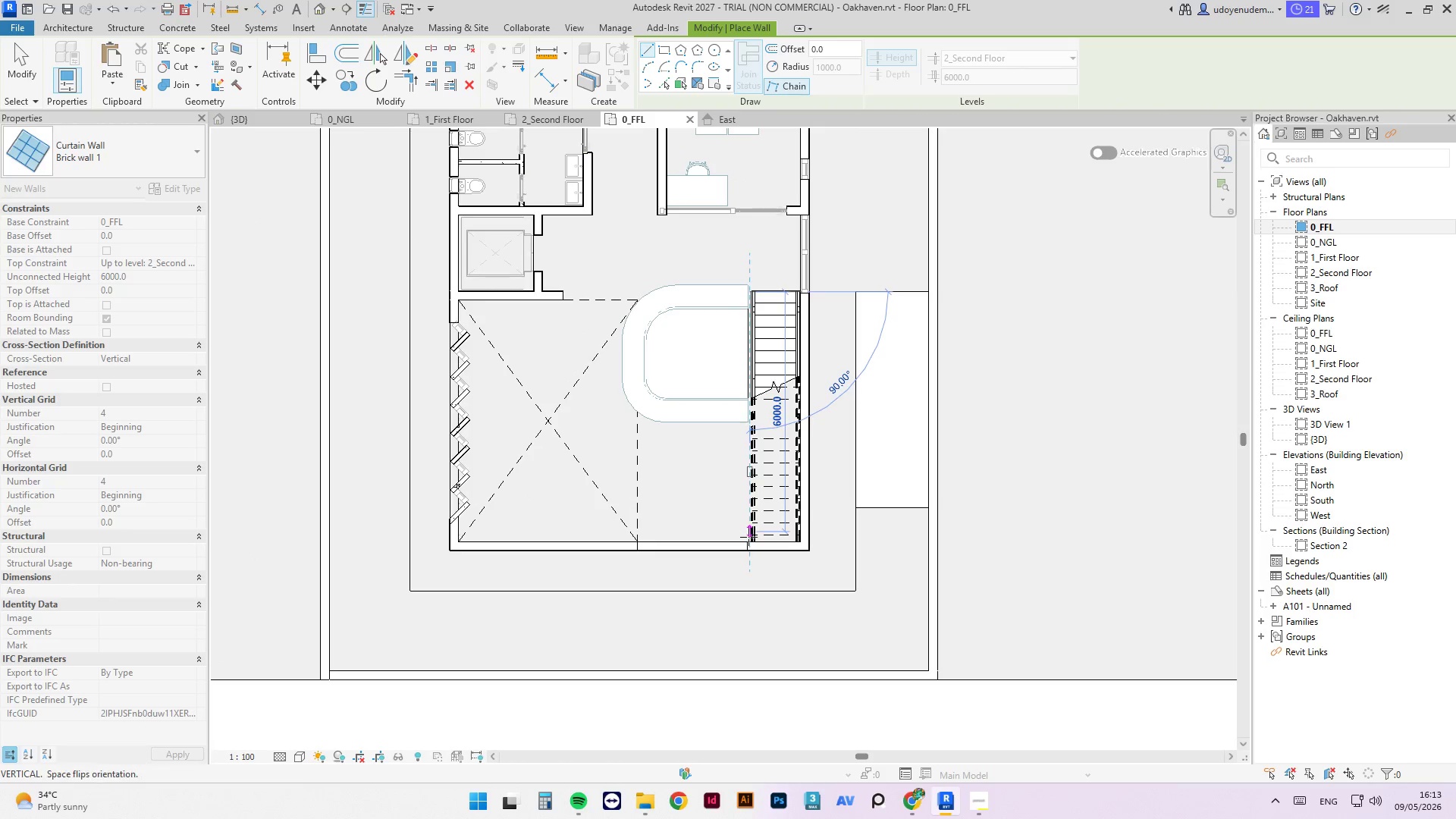 
scroll: coordinate [748, 526], scroll_direction: up, amount: 10.0
 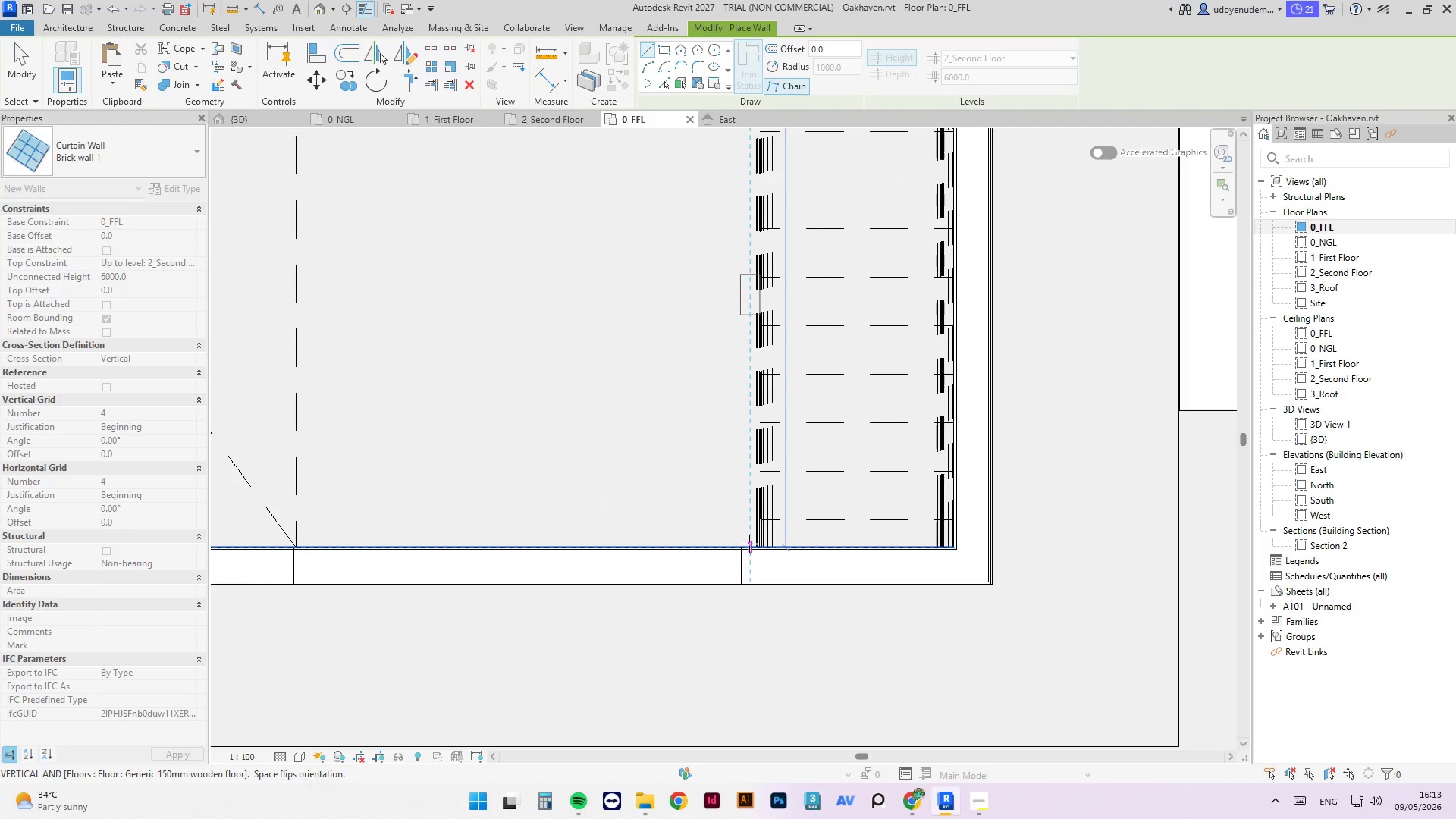 
left_click([749, 544])
 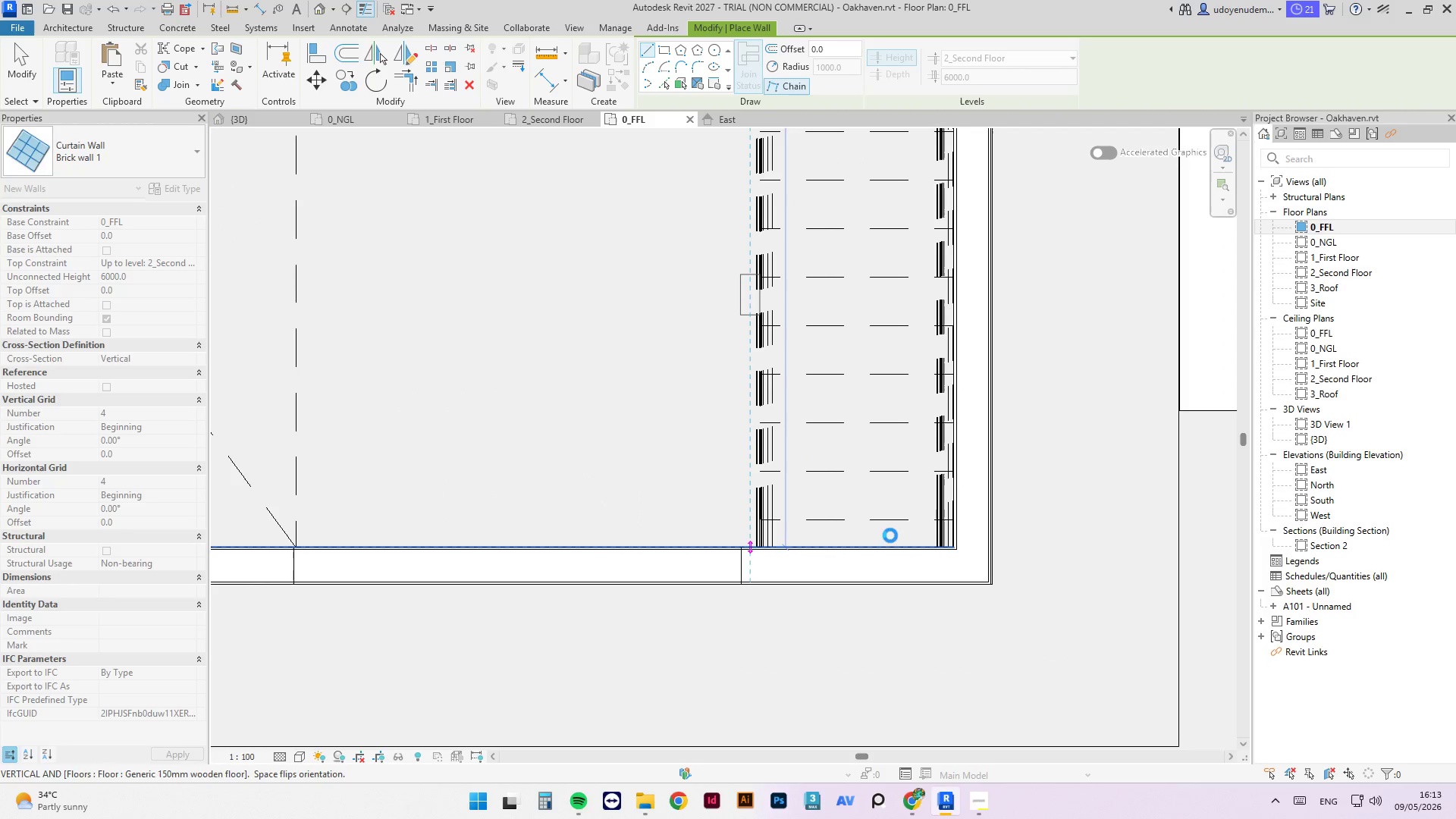 
key(Escape)
 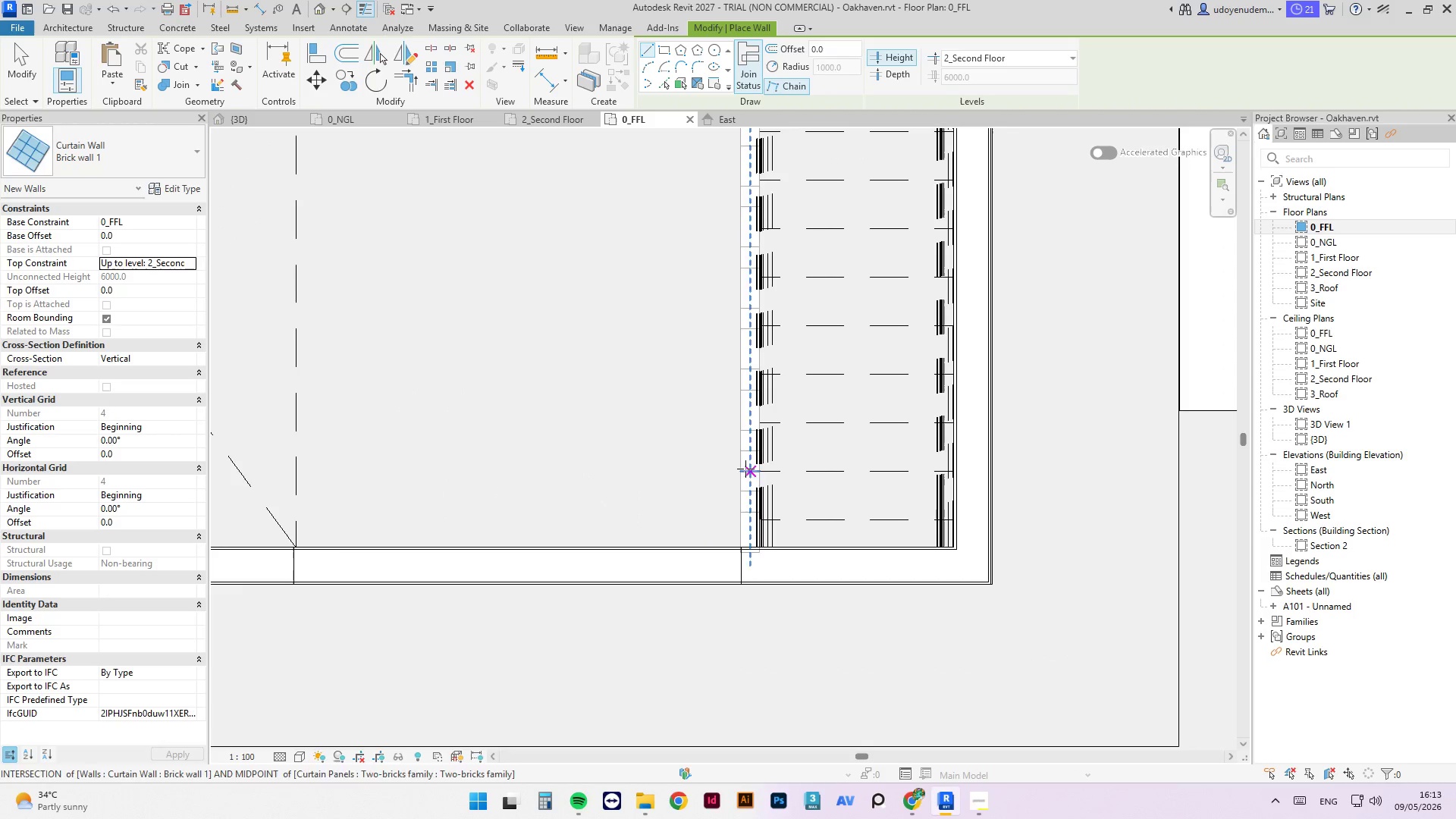 
key(Escape)
 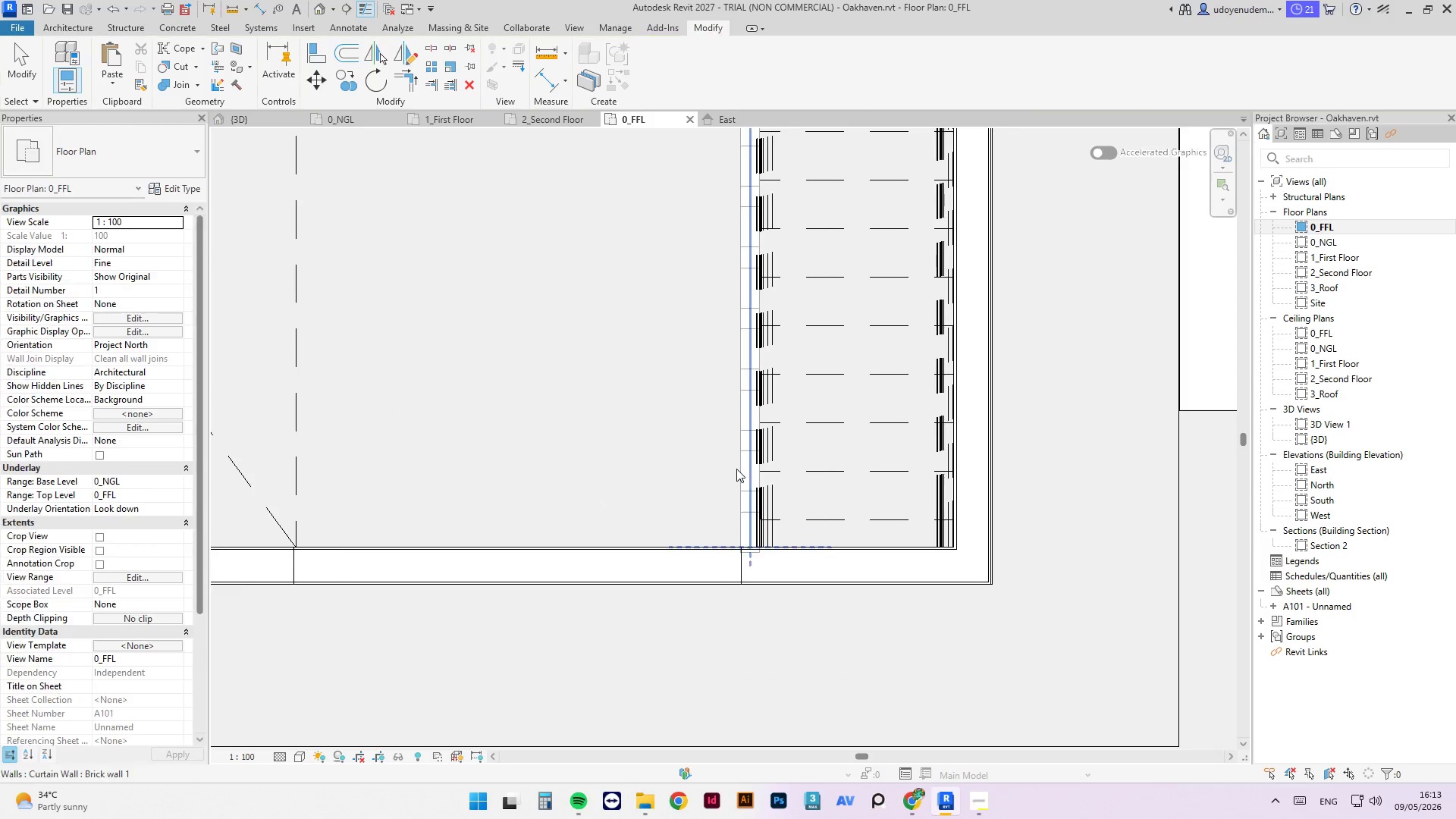 
key(Escape)
 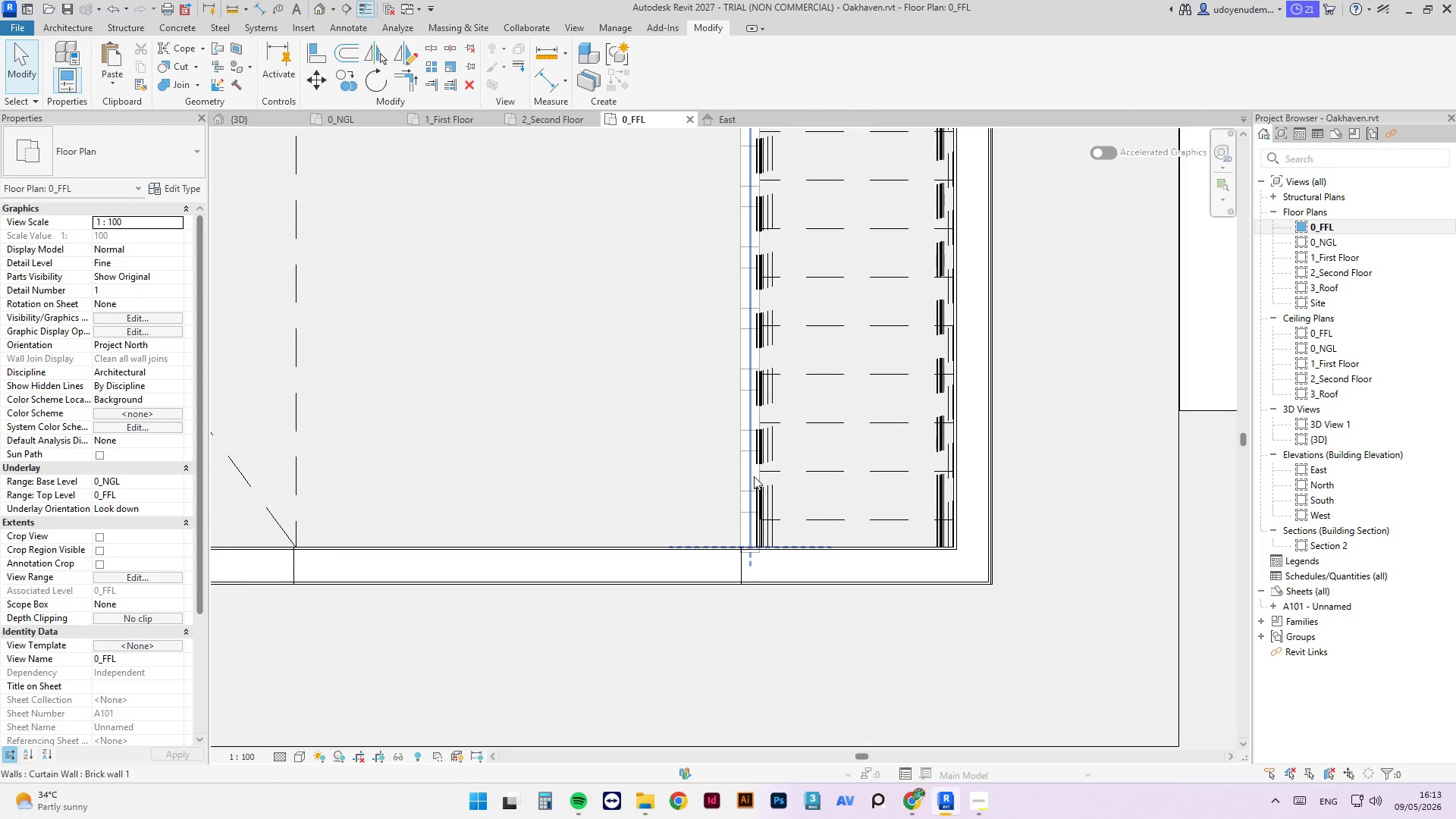 
left_click([748, 477])
 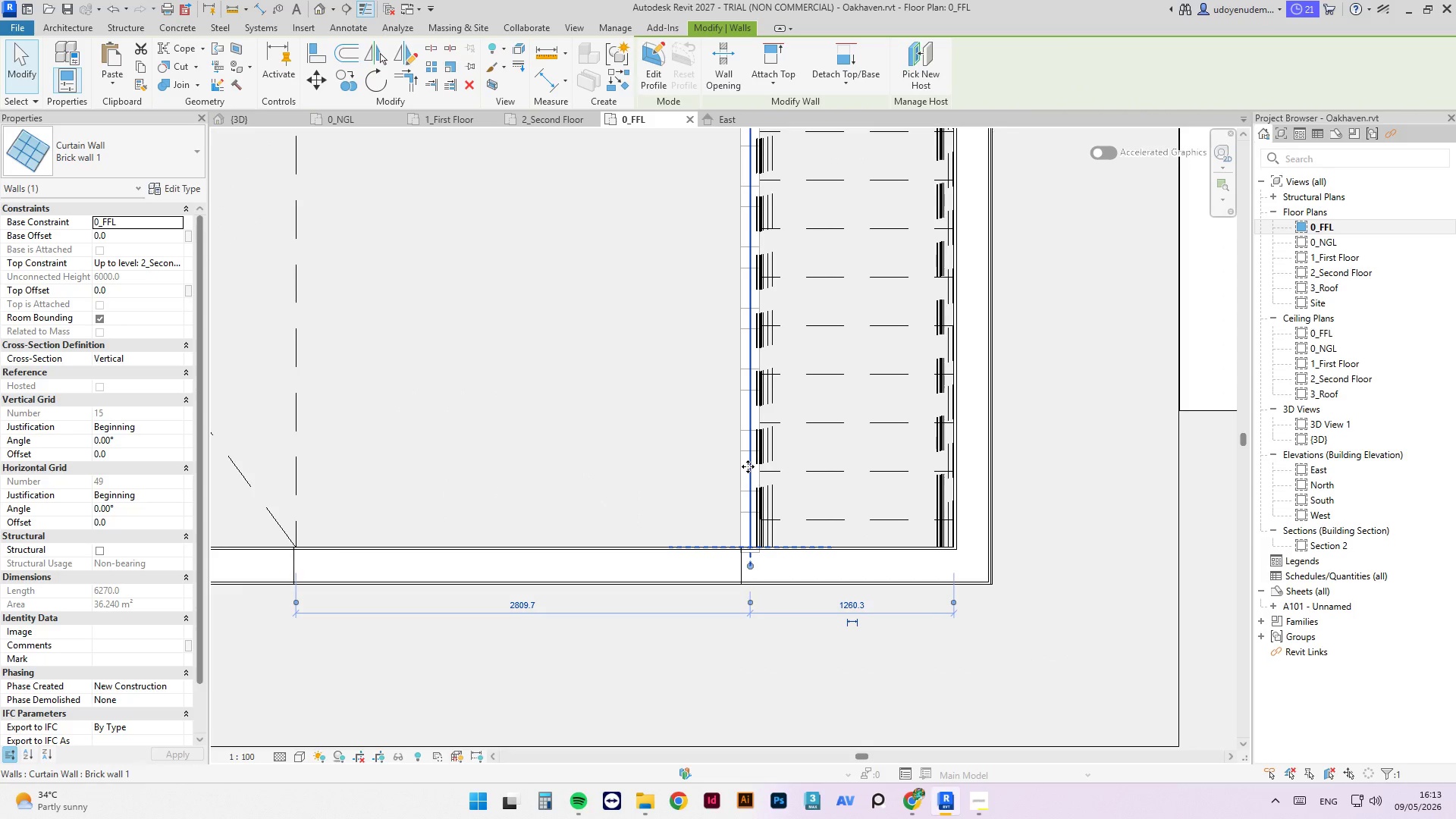 
key(ArrowLeft)
 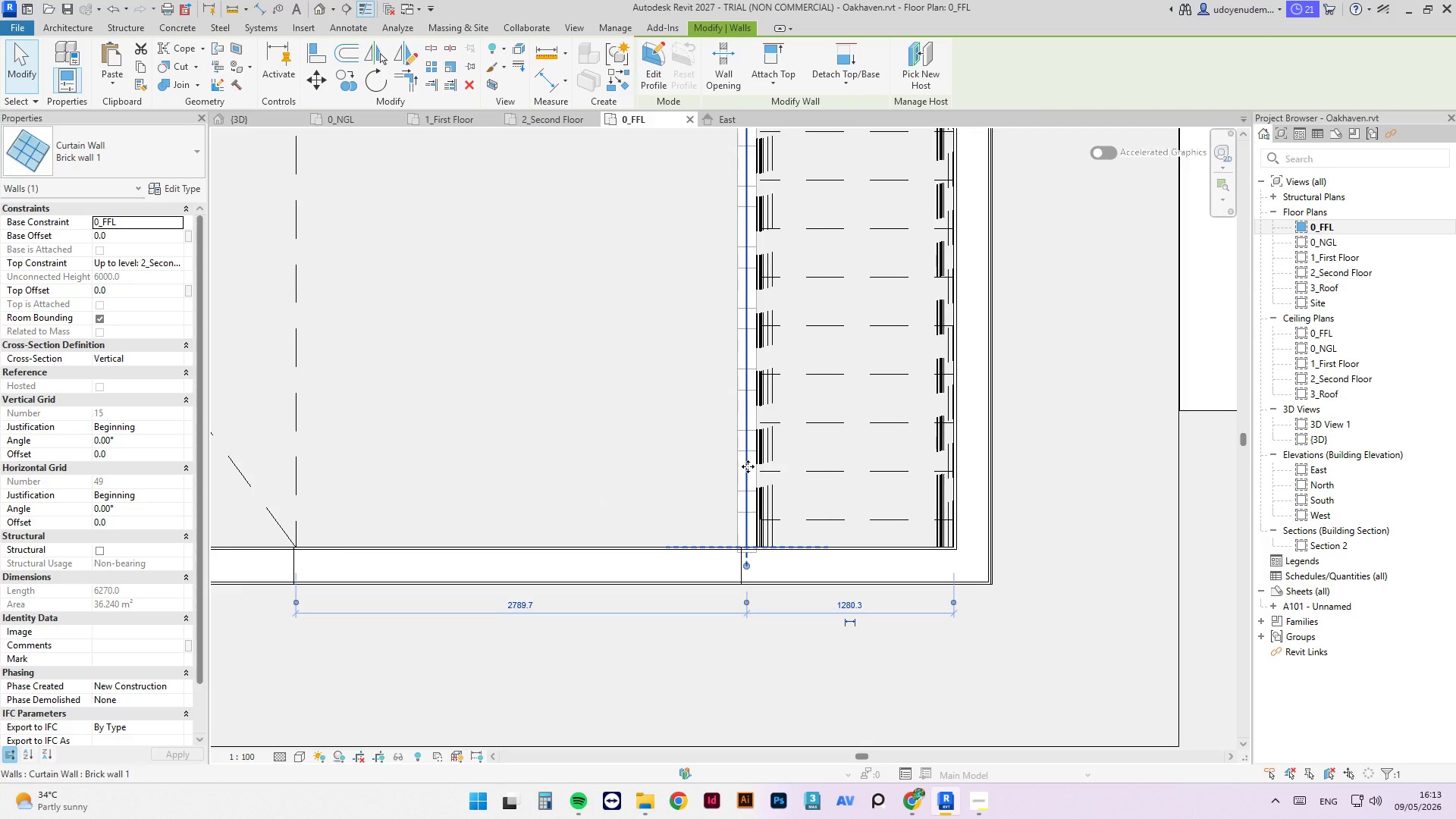 
key(ArrowLeft)
 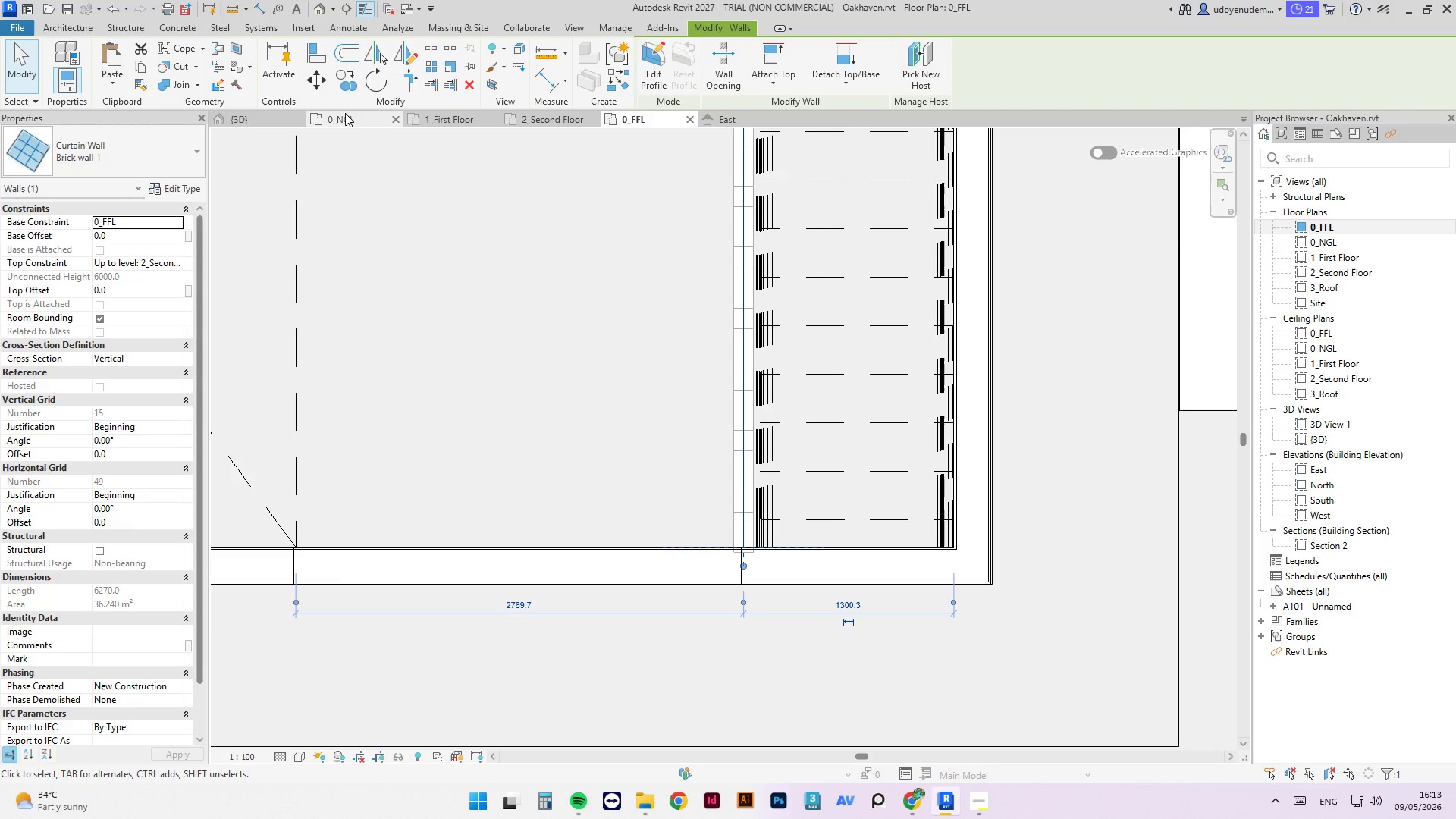 
left_click([573, 121])
 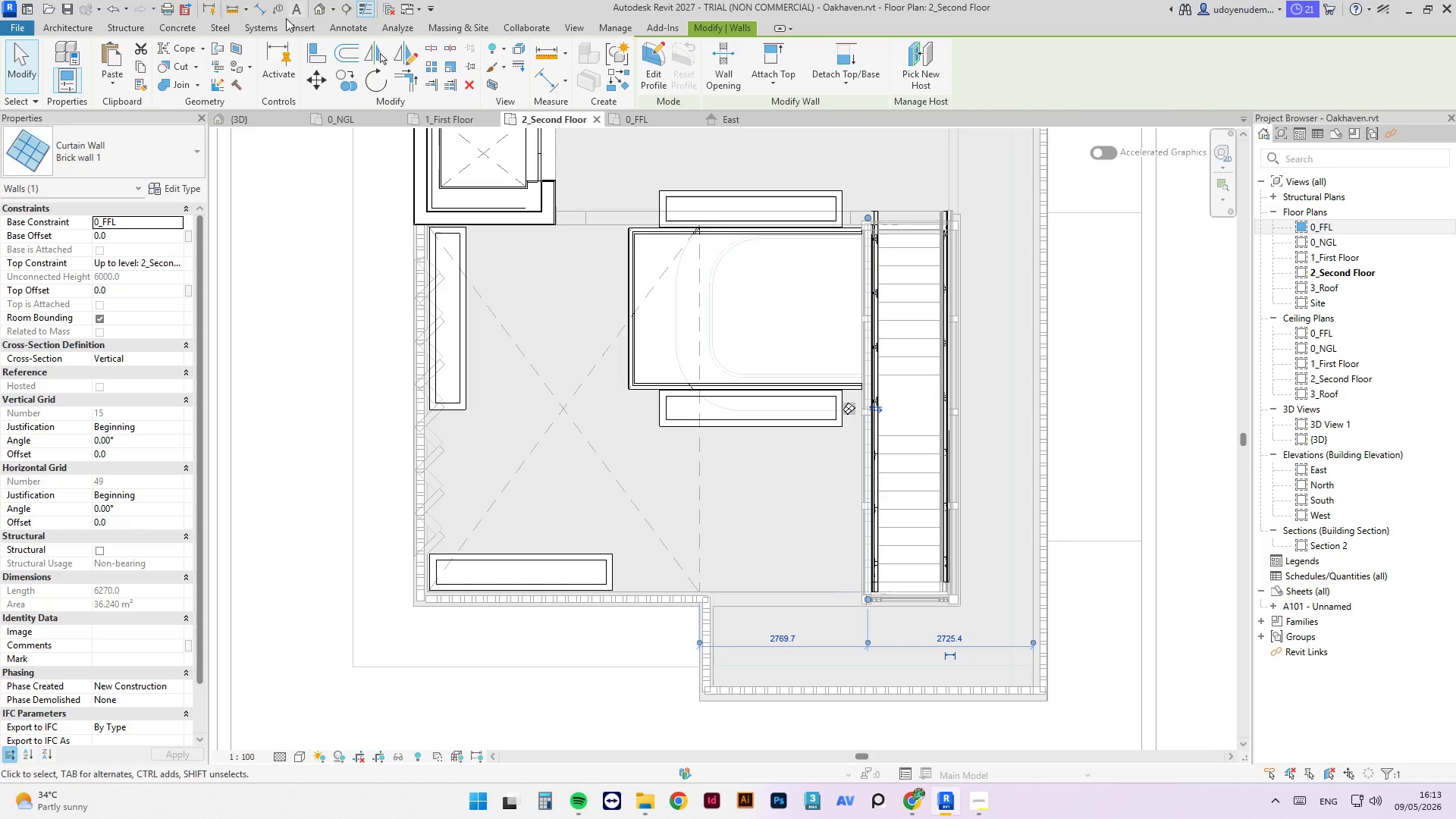 
left_click([273, 120])
 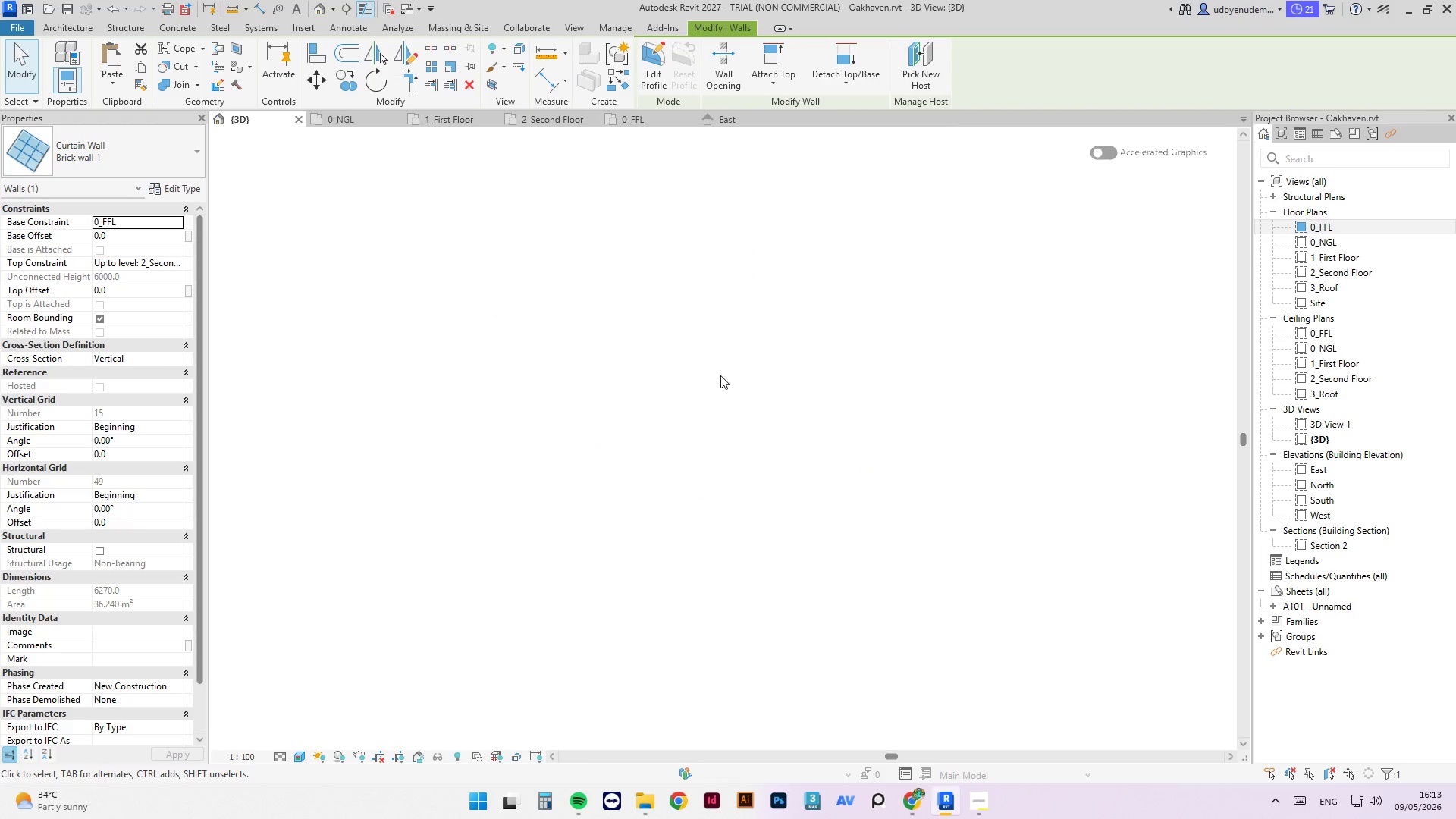 
scroll: coordinate [730, 367], scroll_direction: down, amount: 1.0
 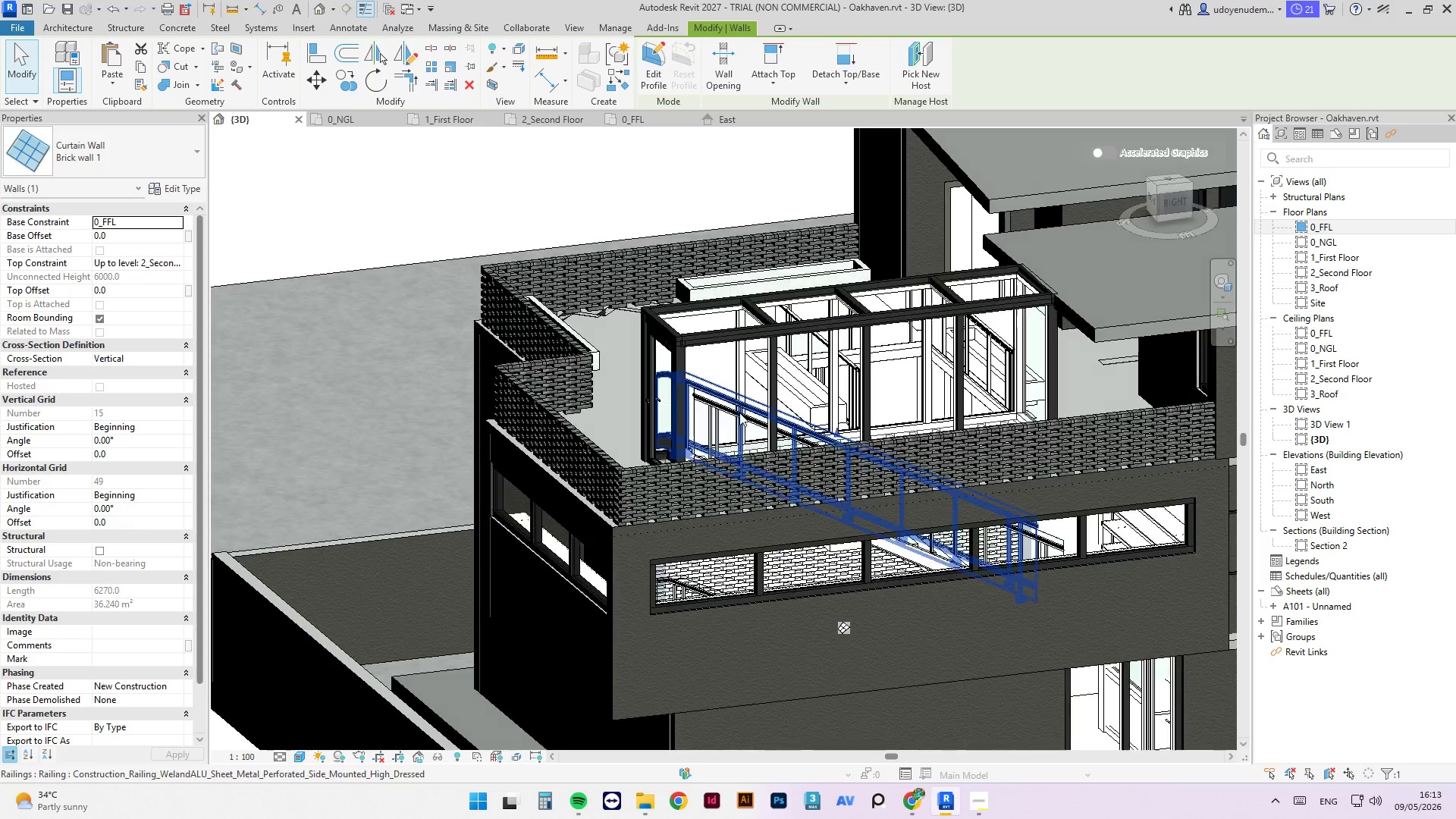 
hold_key(key=ShiftLeft, duration=0.81)
scroll: coordinate [843, 343], scroll_direction: down, amount: 1.0
 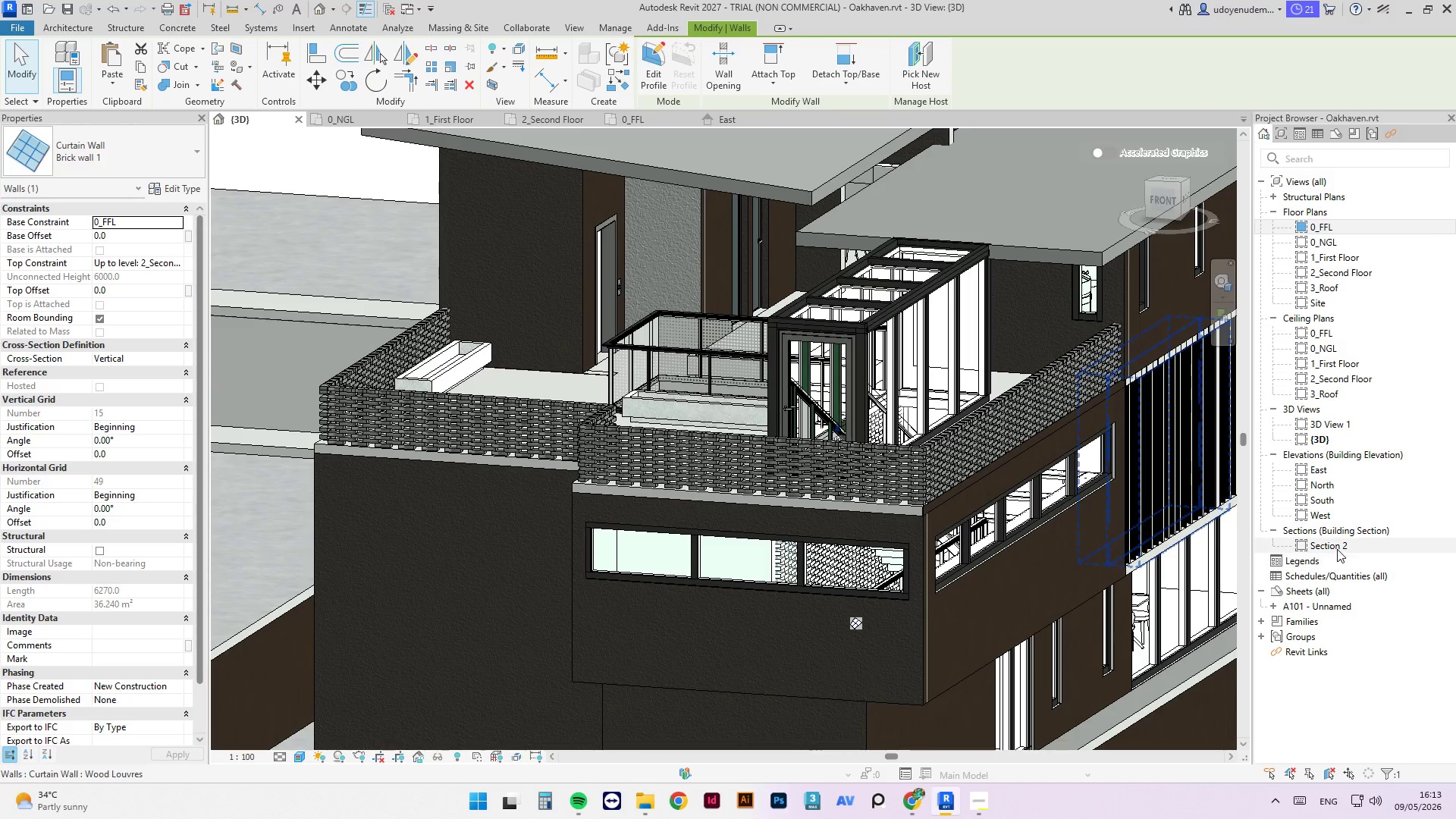 
double_click([1337, 549])
 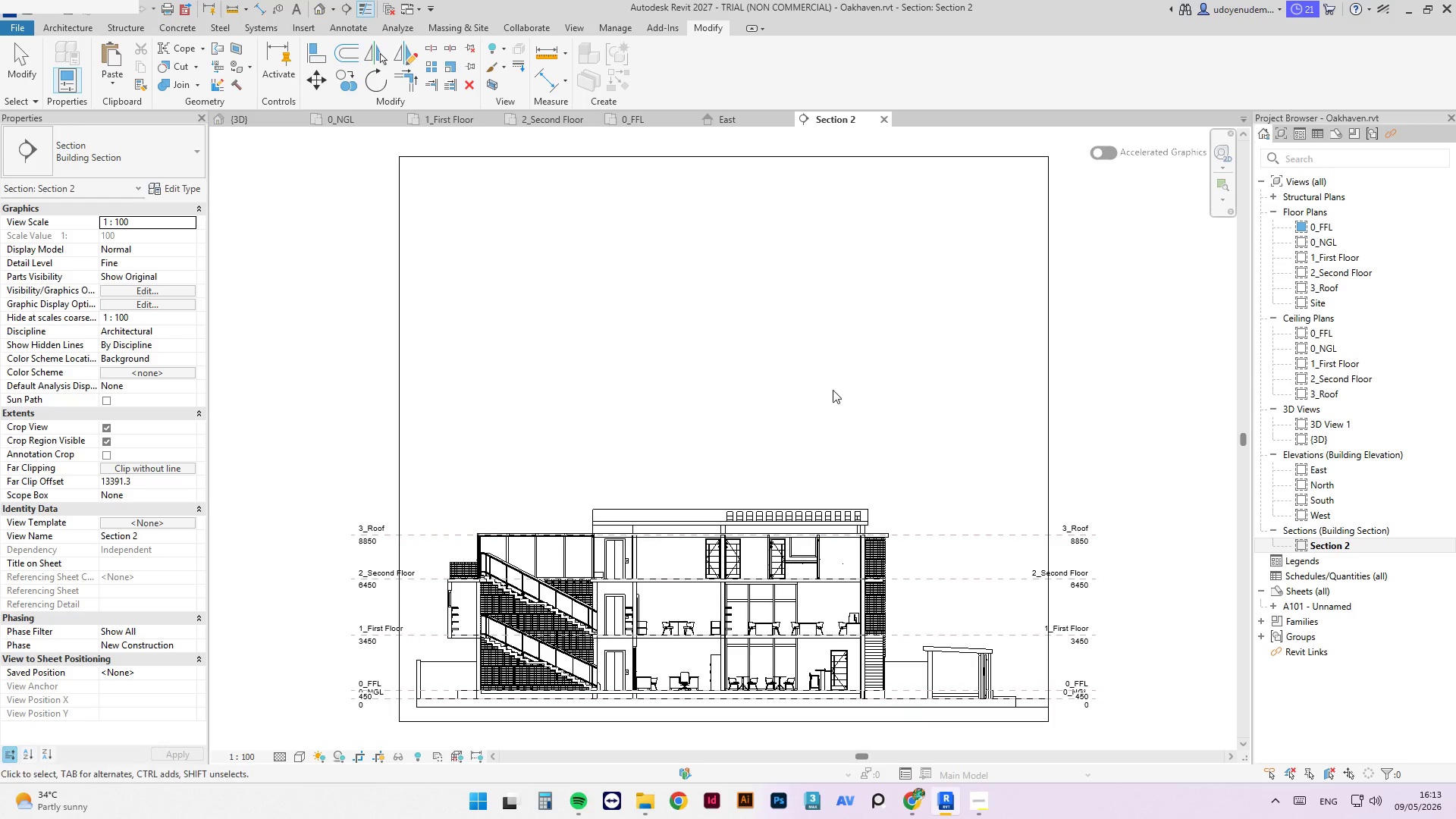 
scroll: coordinate [526, 644], scroll_direction: up, amount: 7.0
 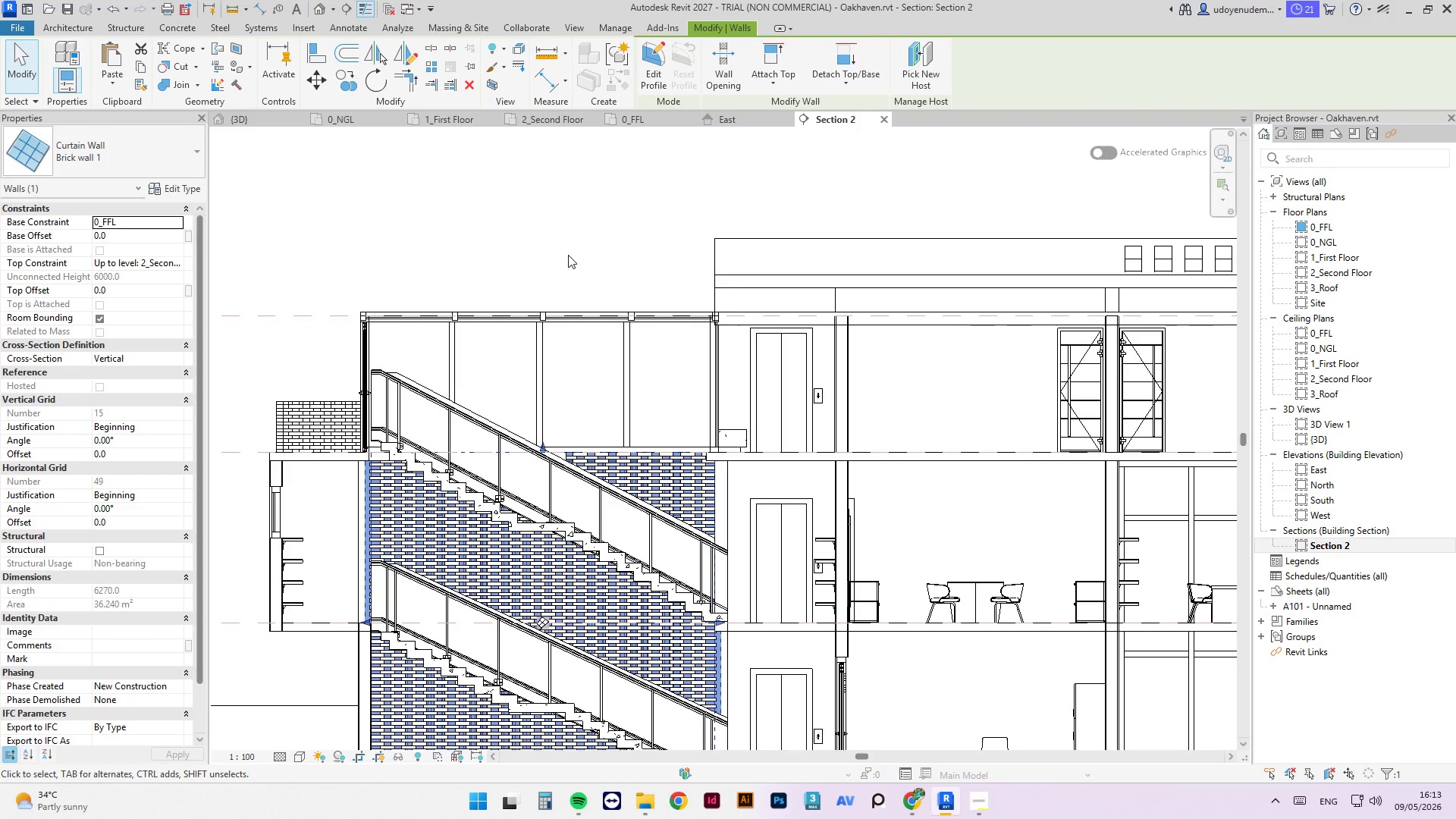 
left_click([601, 215])
 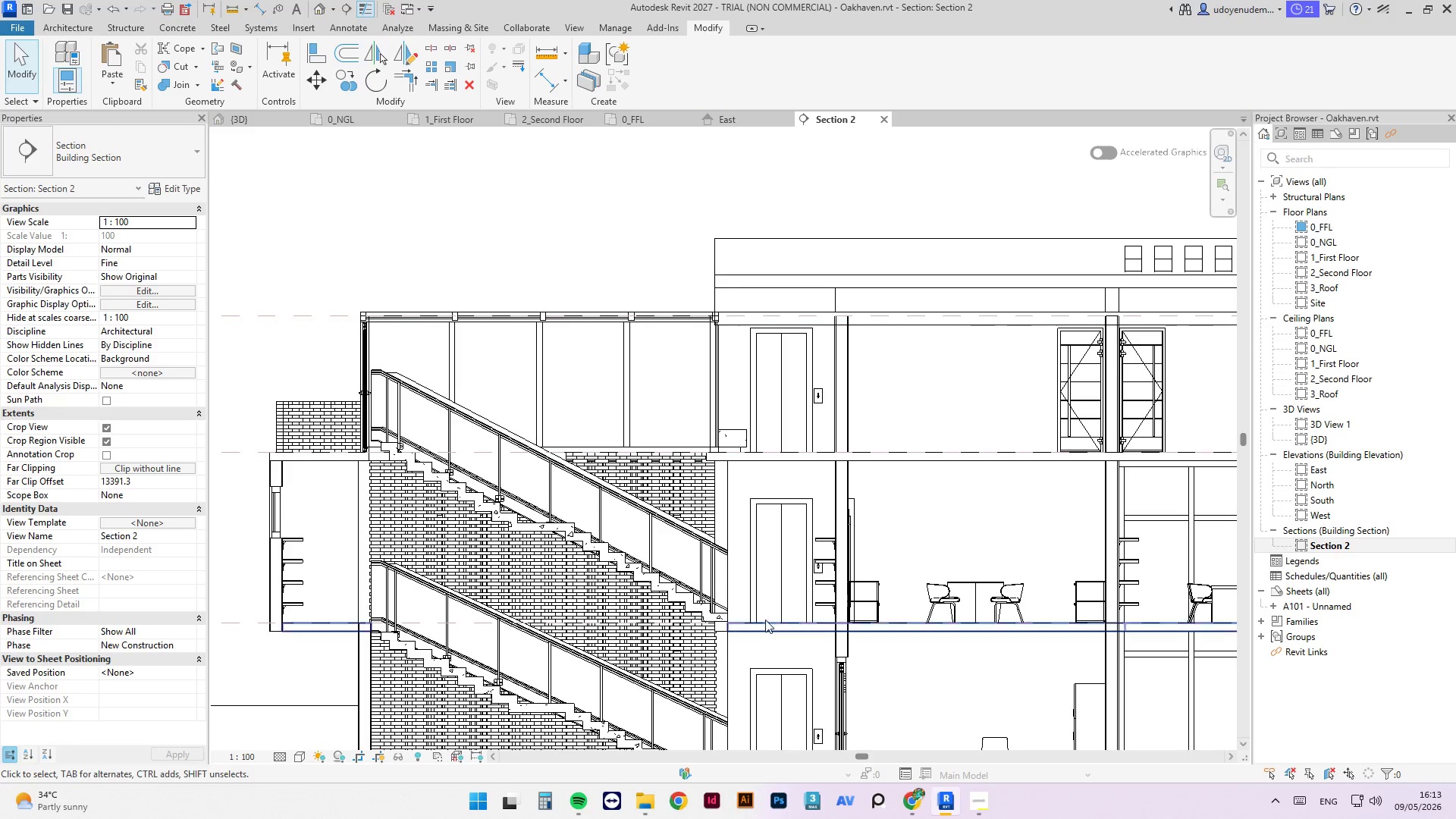 
hold_key(key=ShiftLeft, duration=0.95)
 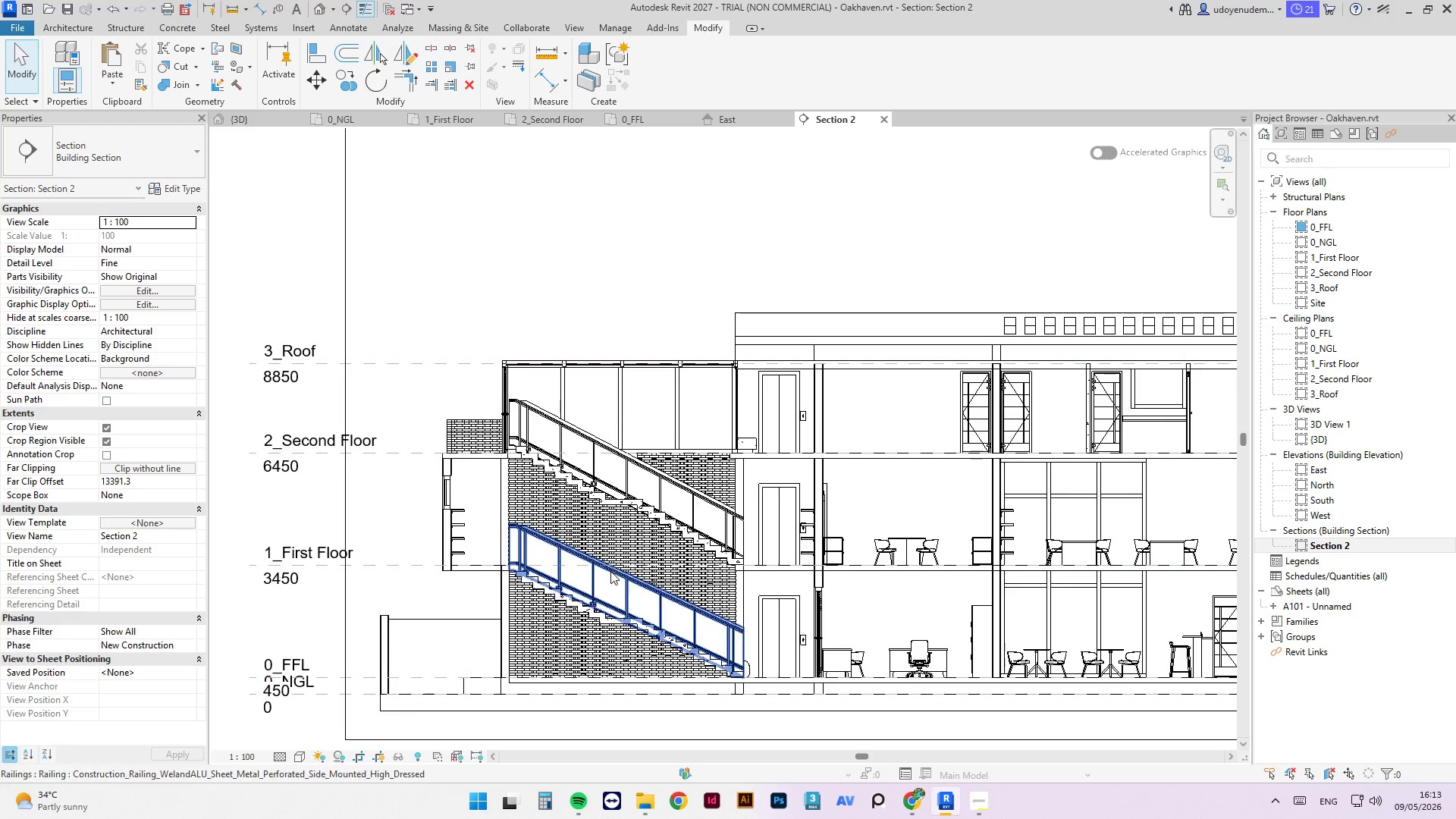 
scroll: coordinate [752, 344], scroll_direction: down, amount: 3.0
 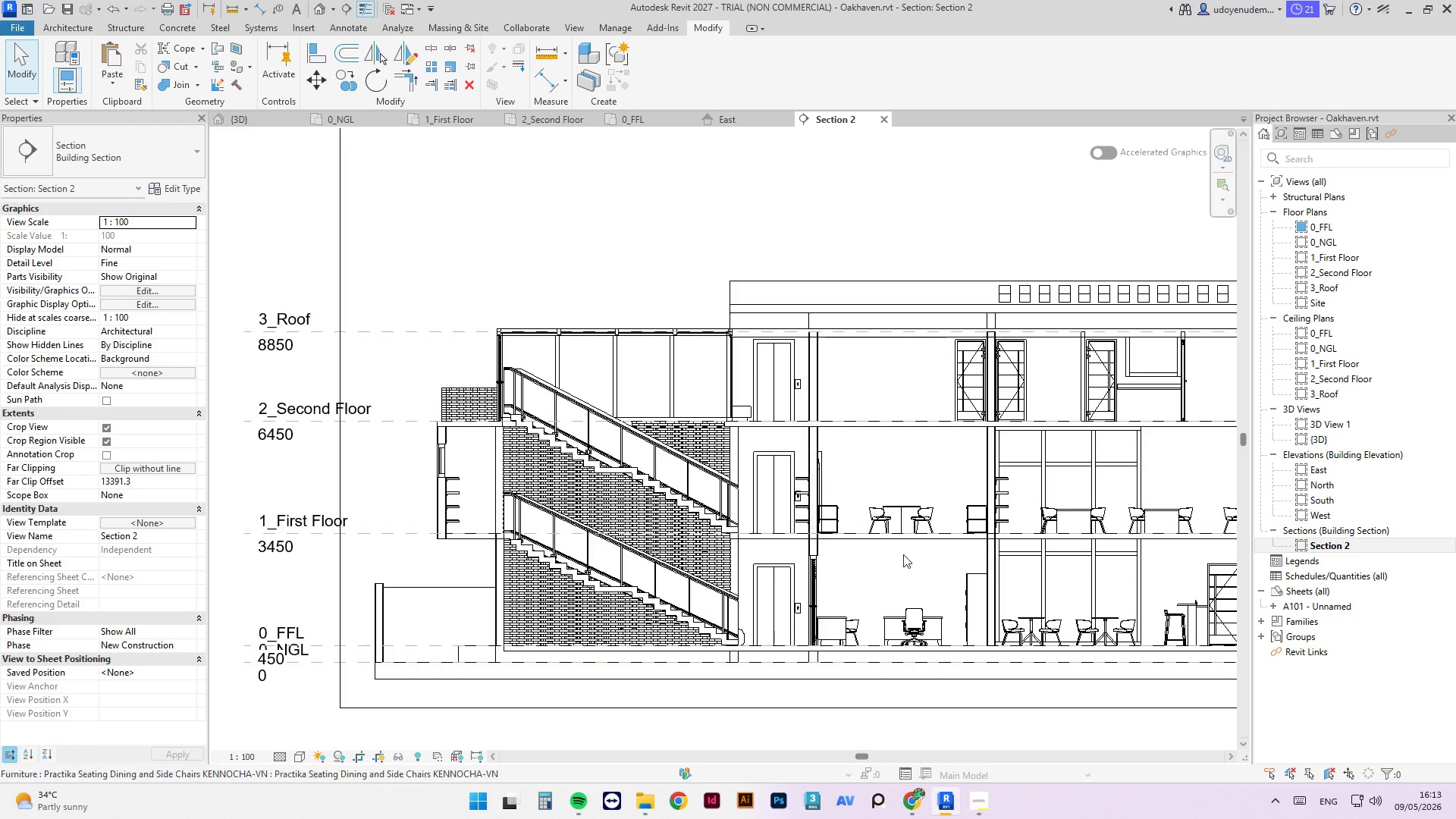 
scroll: coordinate [610, 572], scroll_direction: up, amount: 2.0
 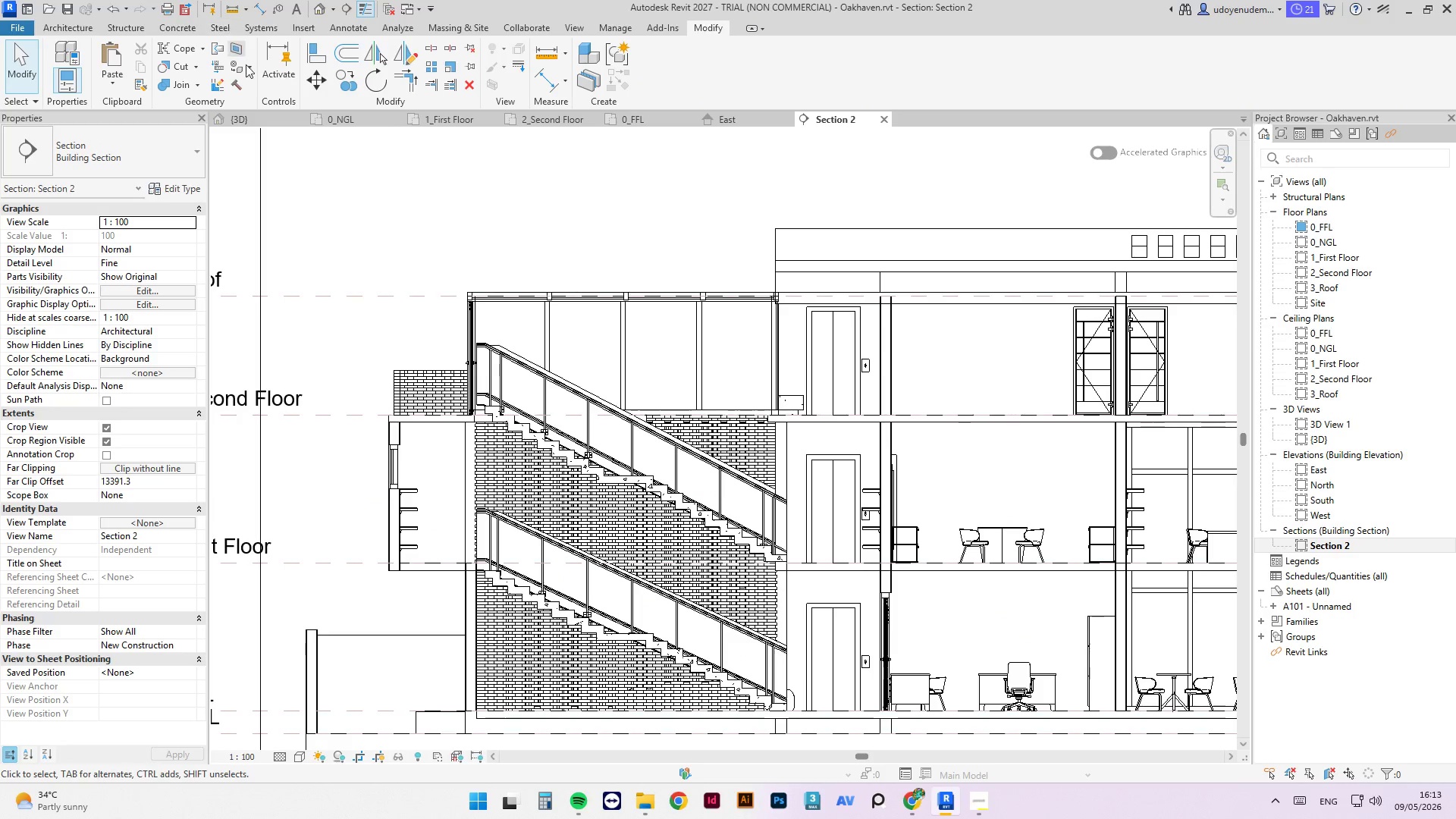 
left_click([262, 117])
 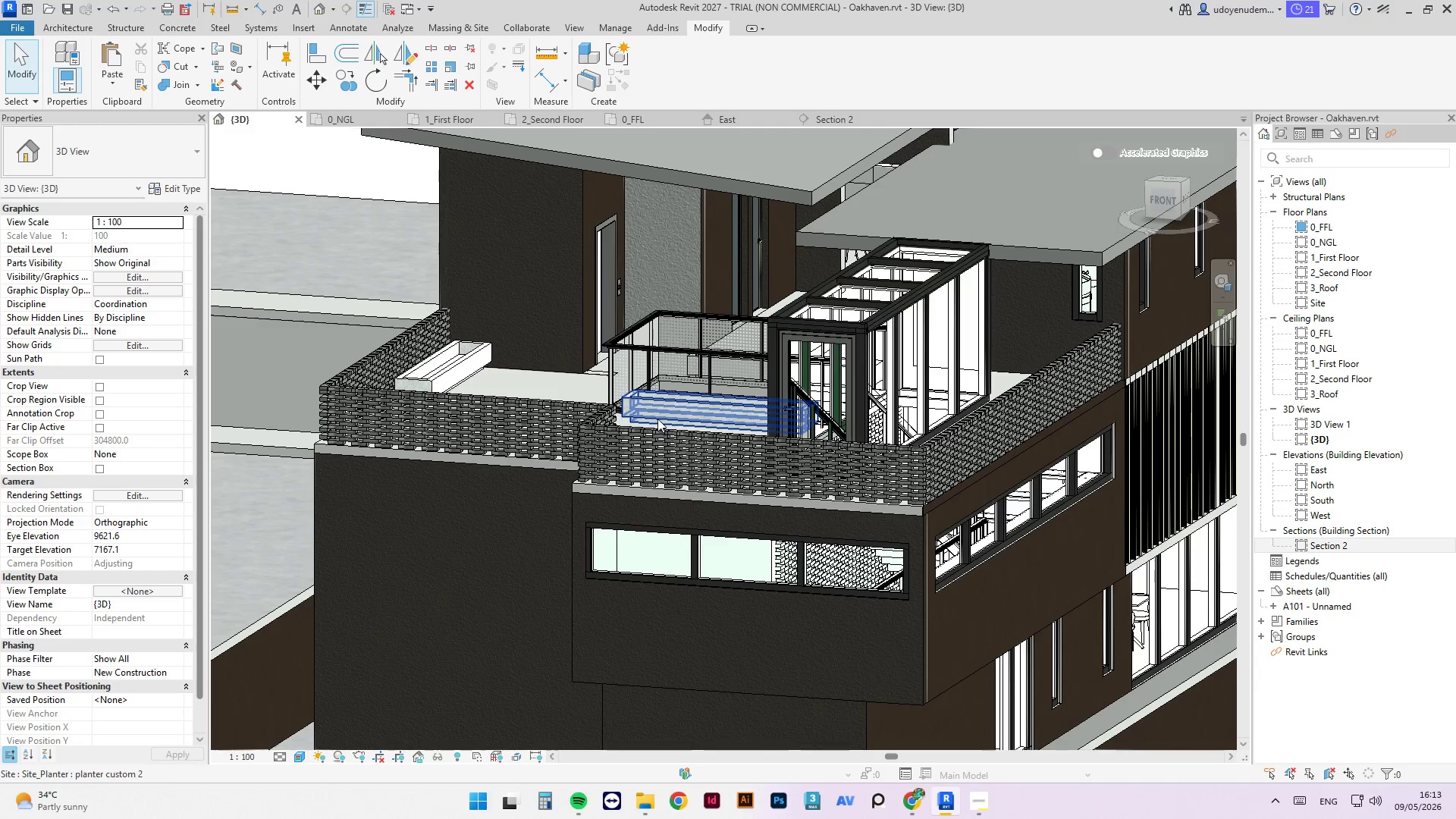 
hold_key(key=ShiftLeft, duration=1.31)
 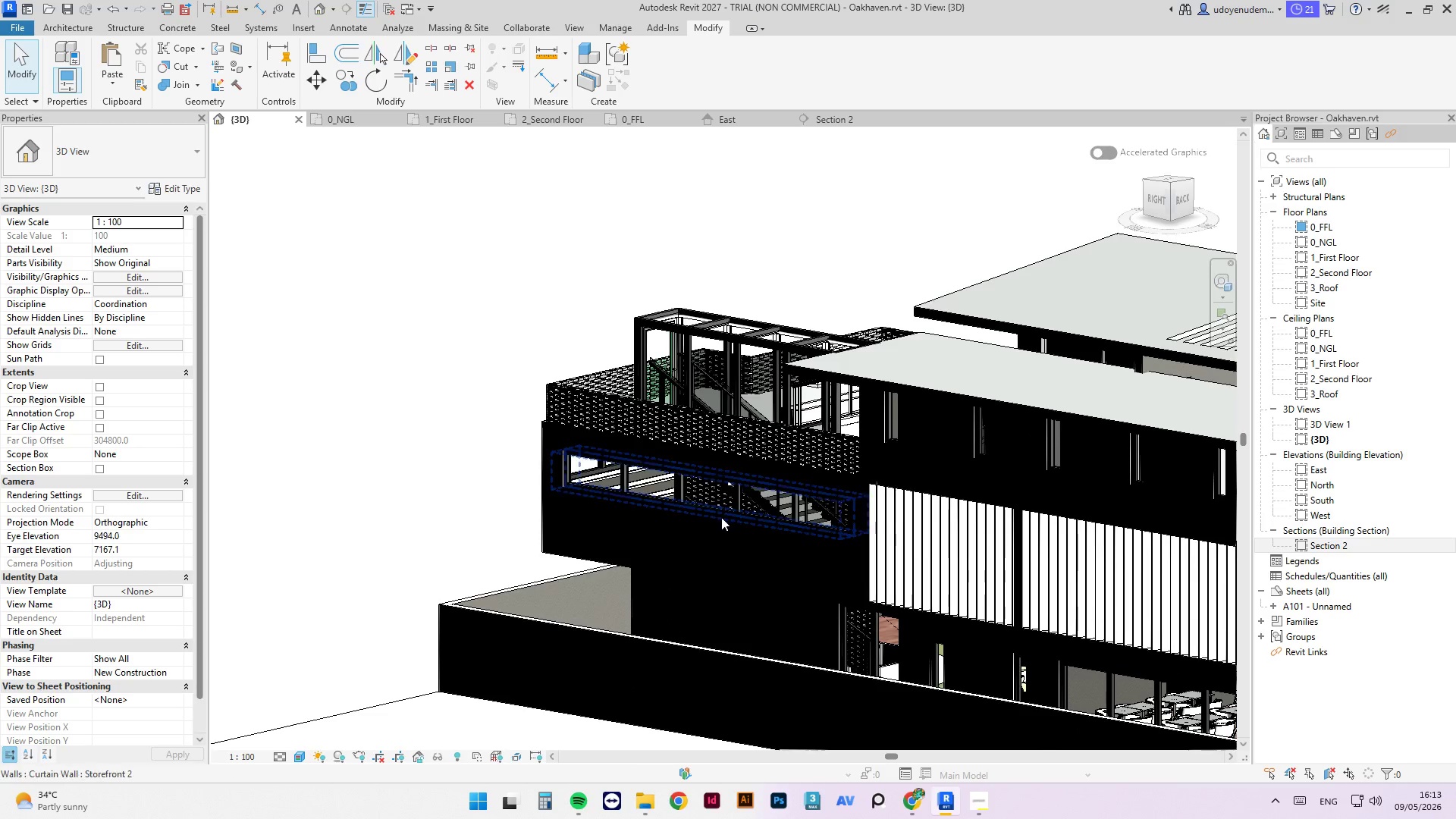 
scroll: coordinate [667, 423], scroll_direction: down, amount: 3.0
 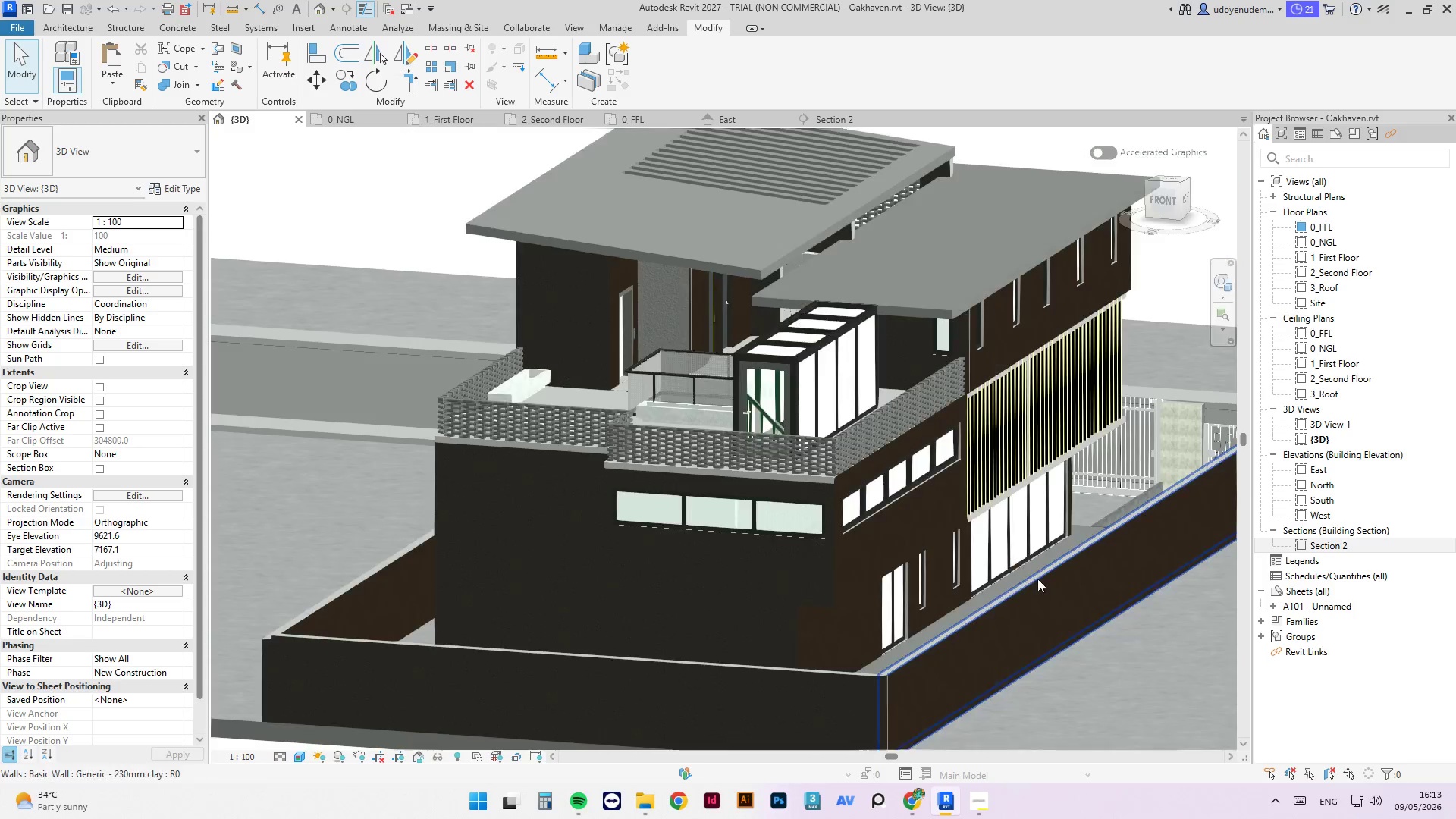 
hold_key(key=ShiftLeft, duration=4.66)
 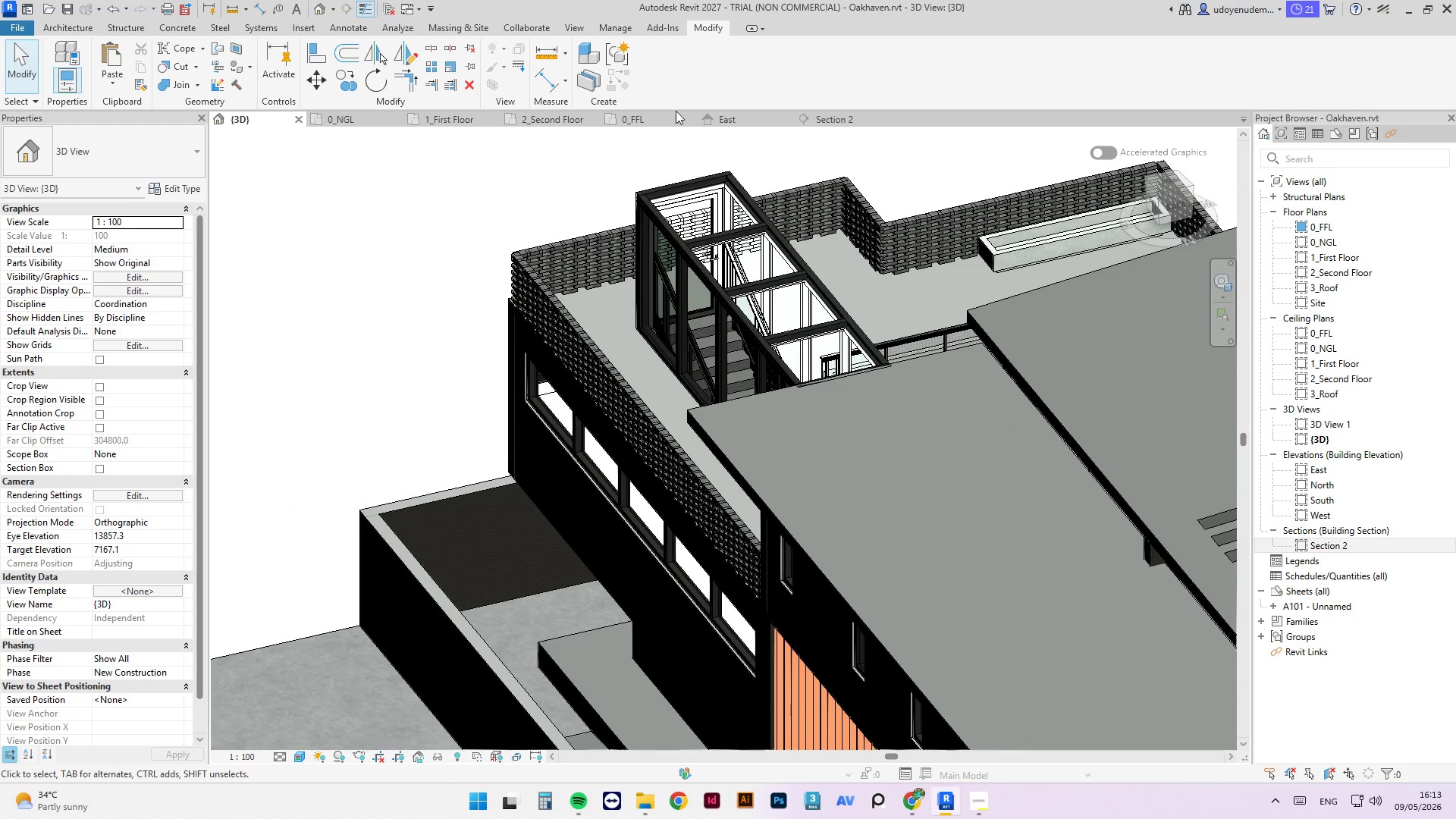 
scroll: coordinate [724, 517], scroll_direction: up, amount: 3.0
 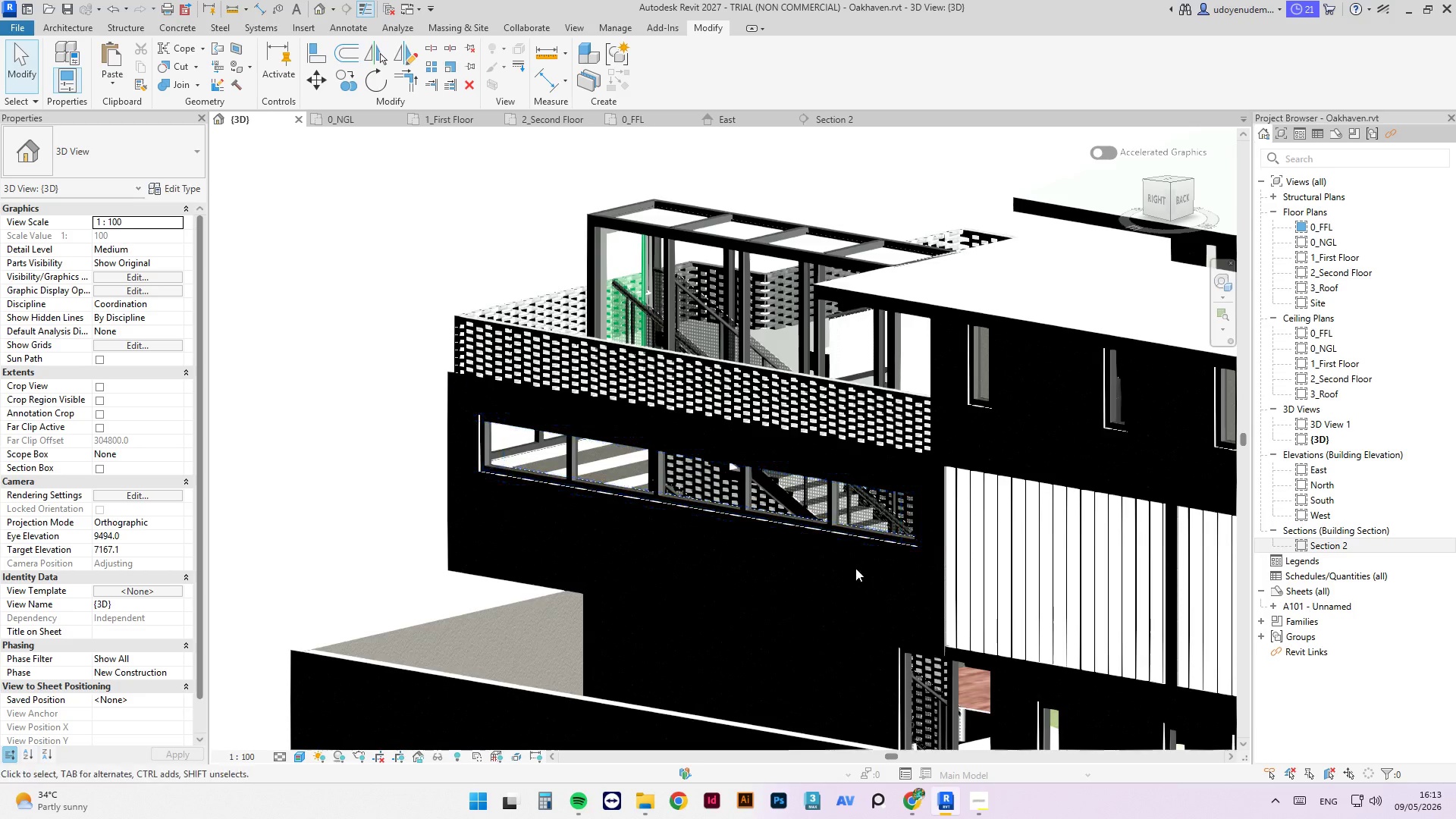 
left_click([650, 115])
 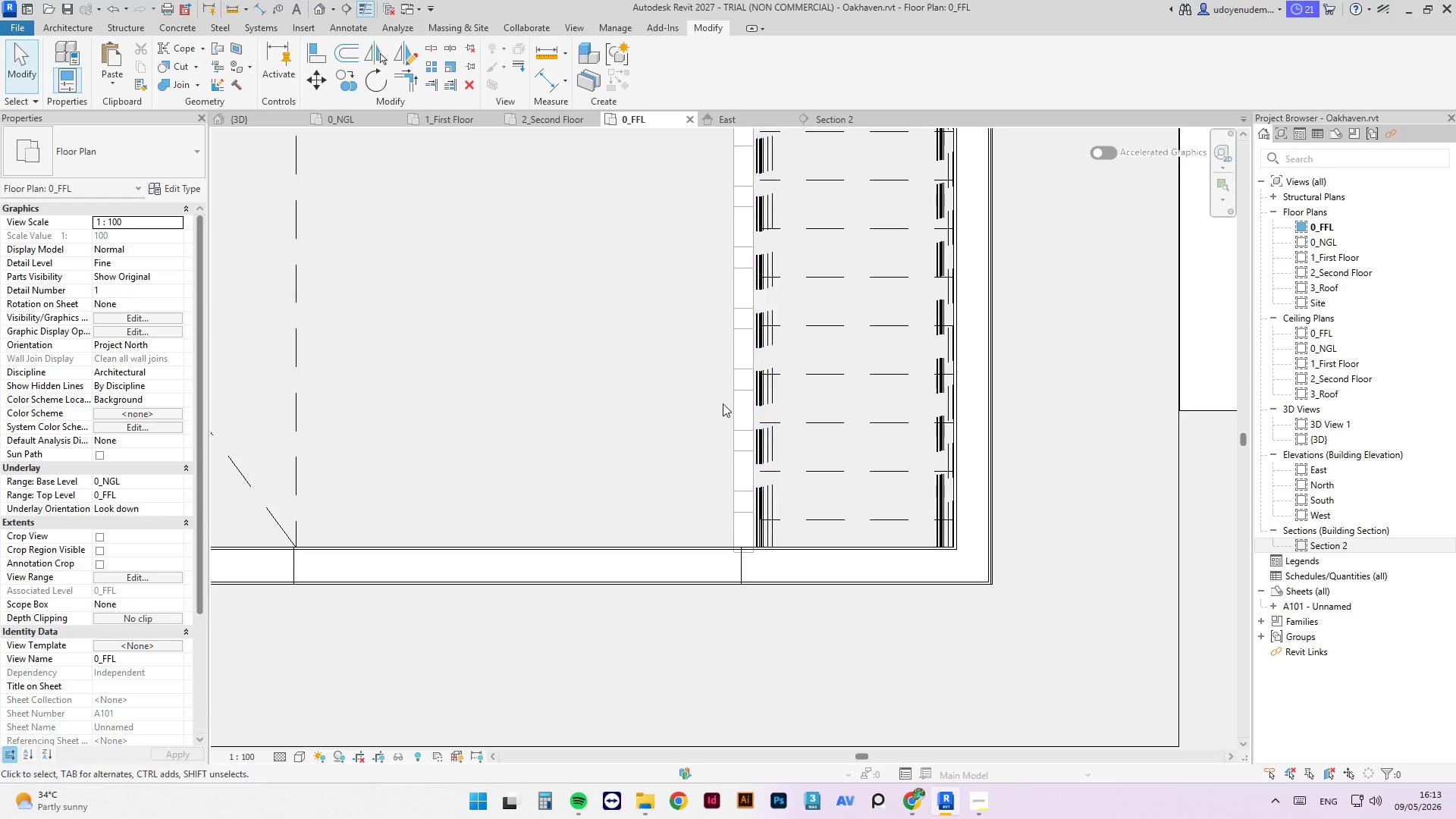 
scroll: coordinate [750, 529], scroll_direction: down, amount: 22.0
 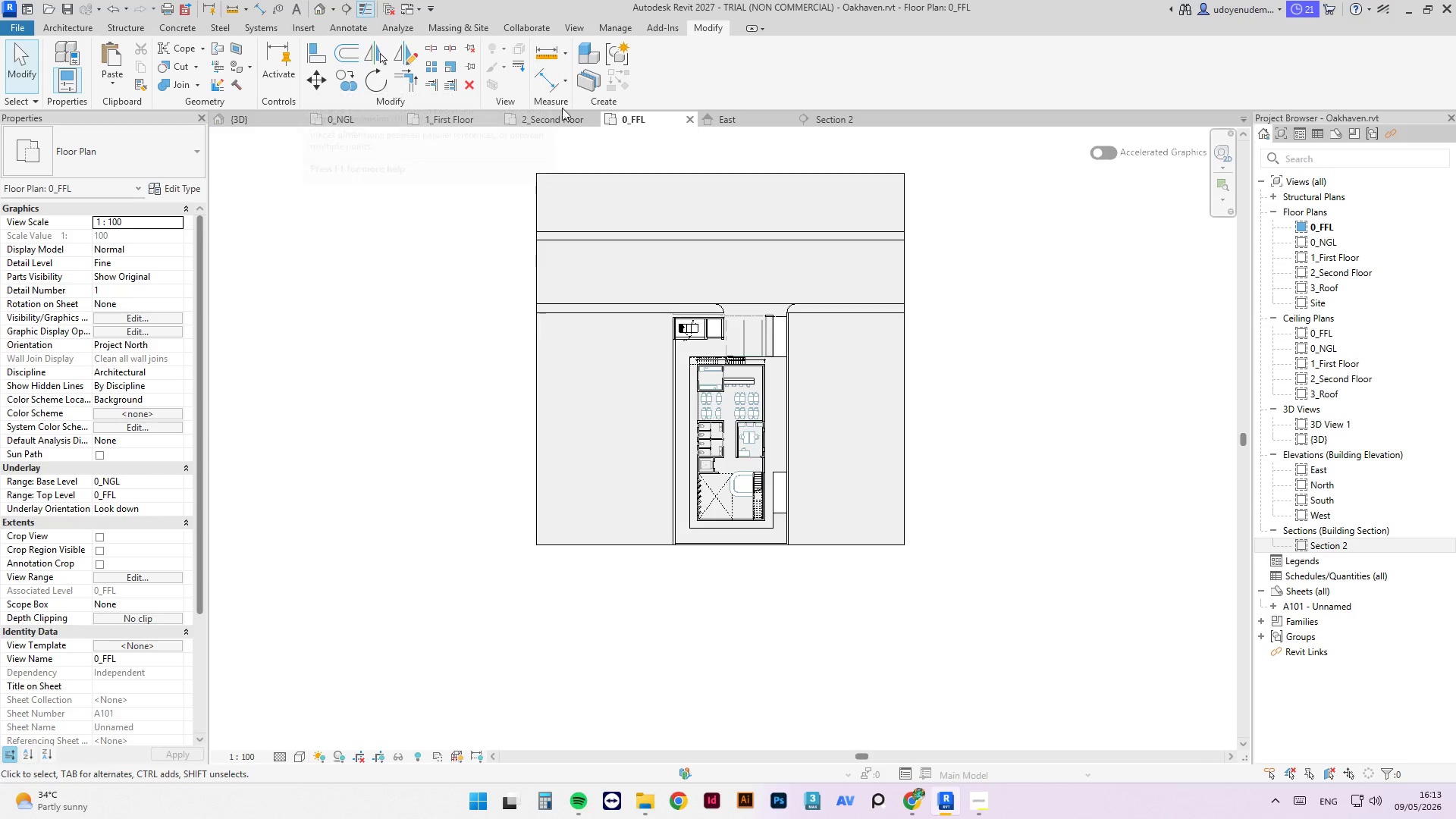 
left_click([560, 125])
 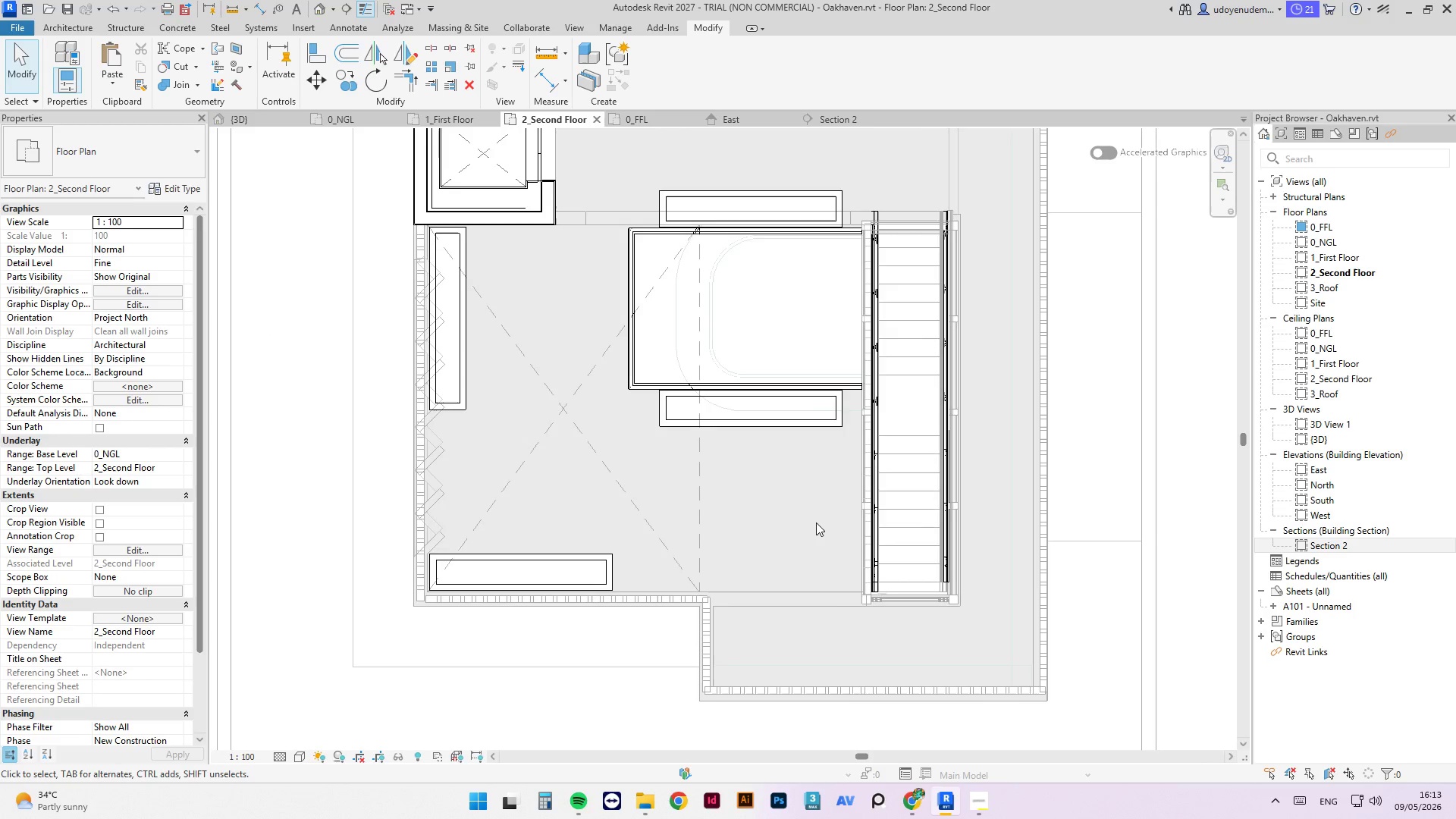 
scroll: coordinate [749, 504], scroll_direction: down, amount: 9.0
 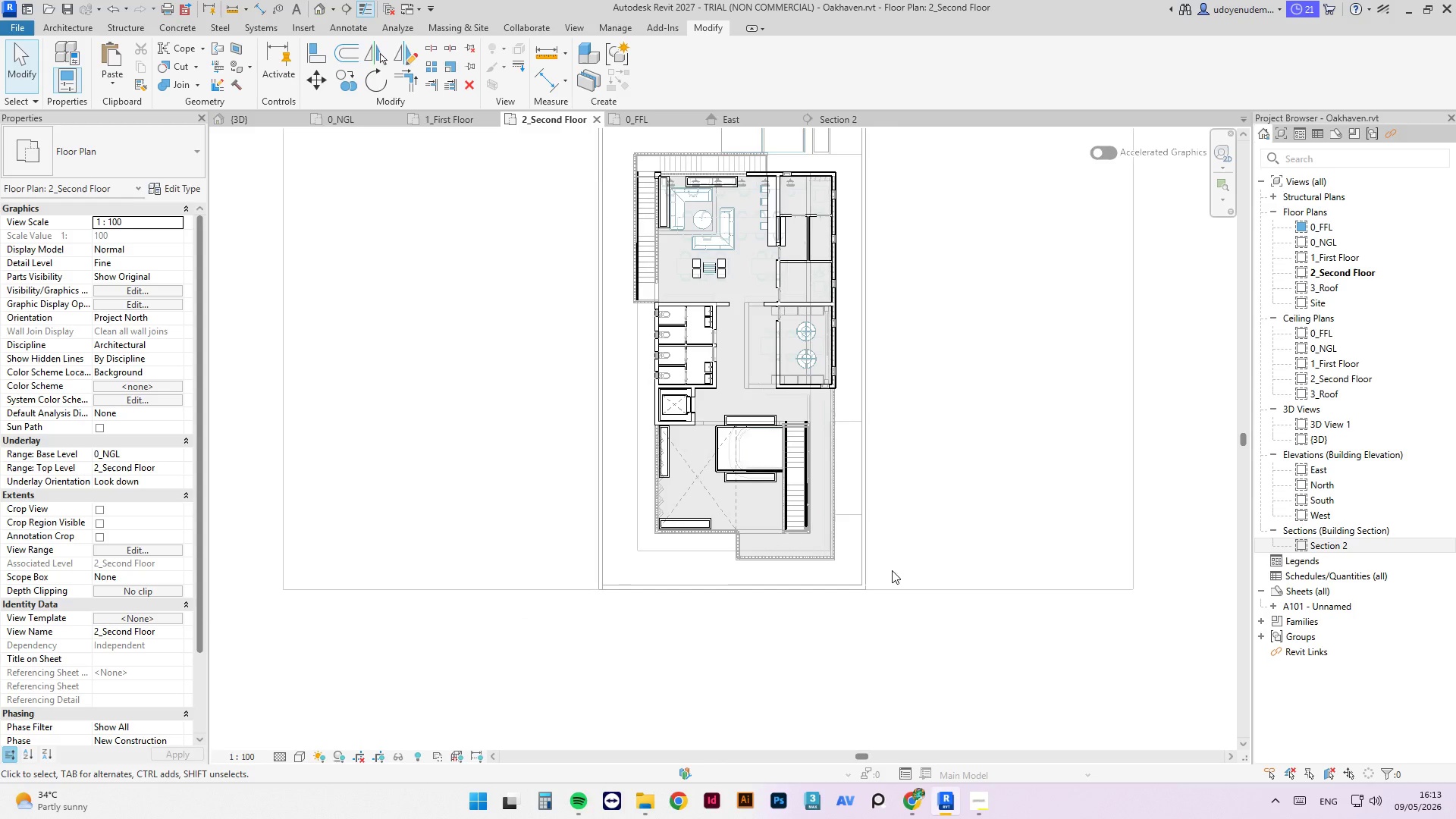 
left_click([875, 635])
 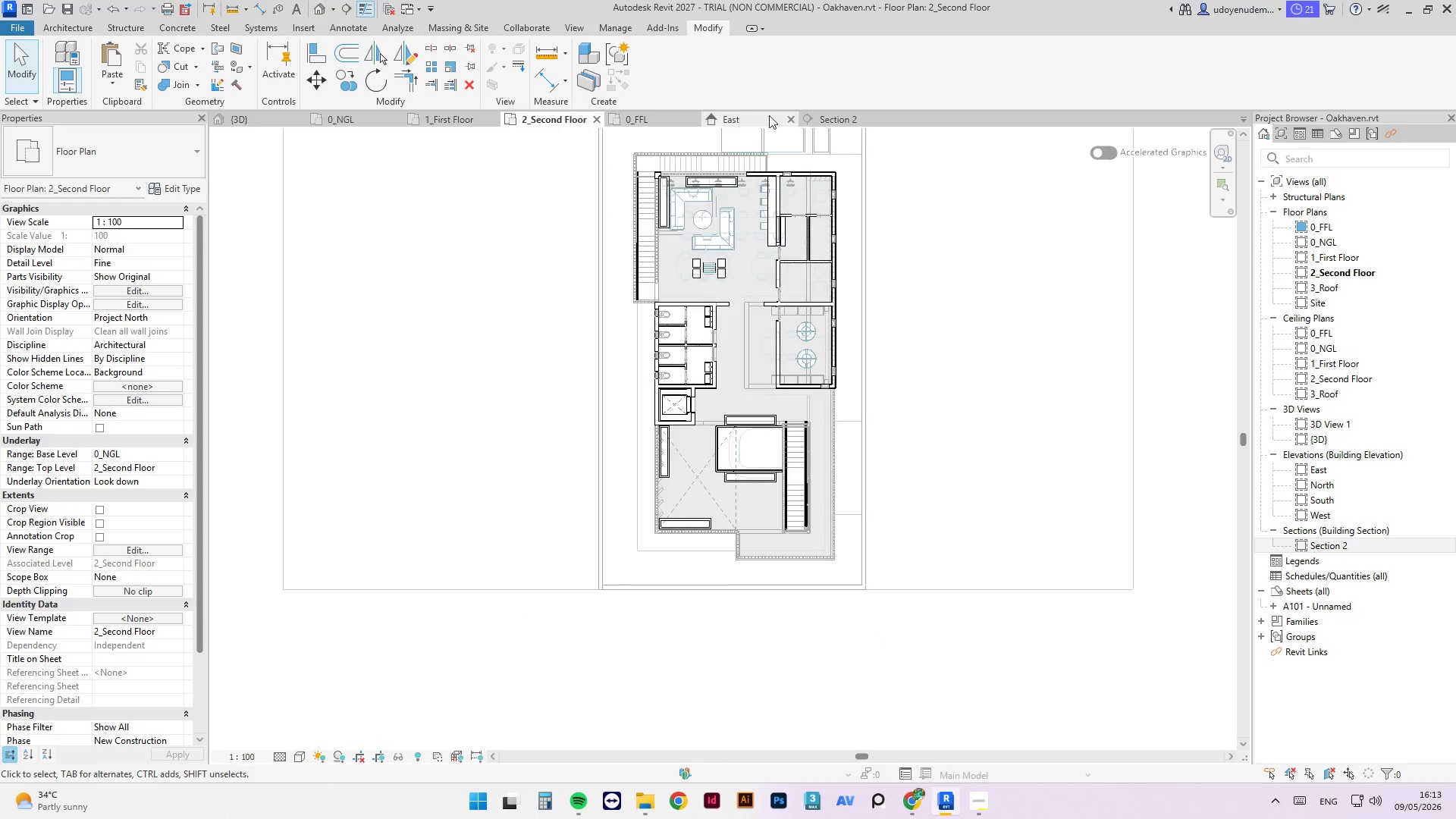 
left_click([820, 124])
 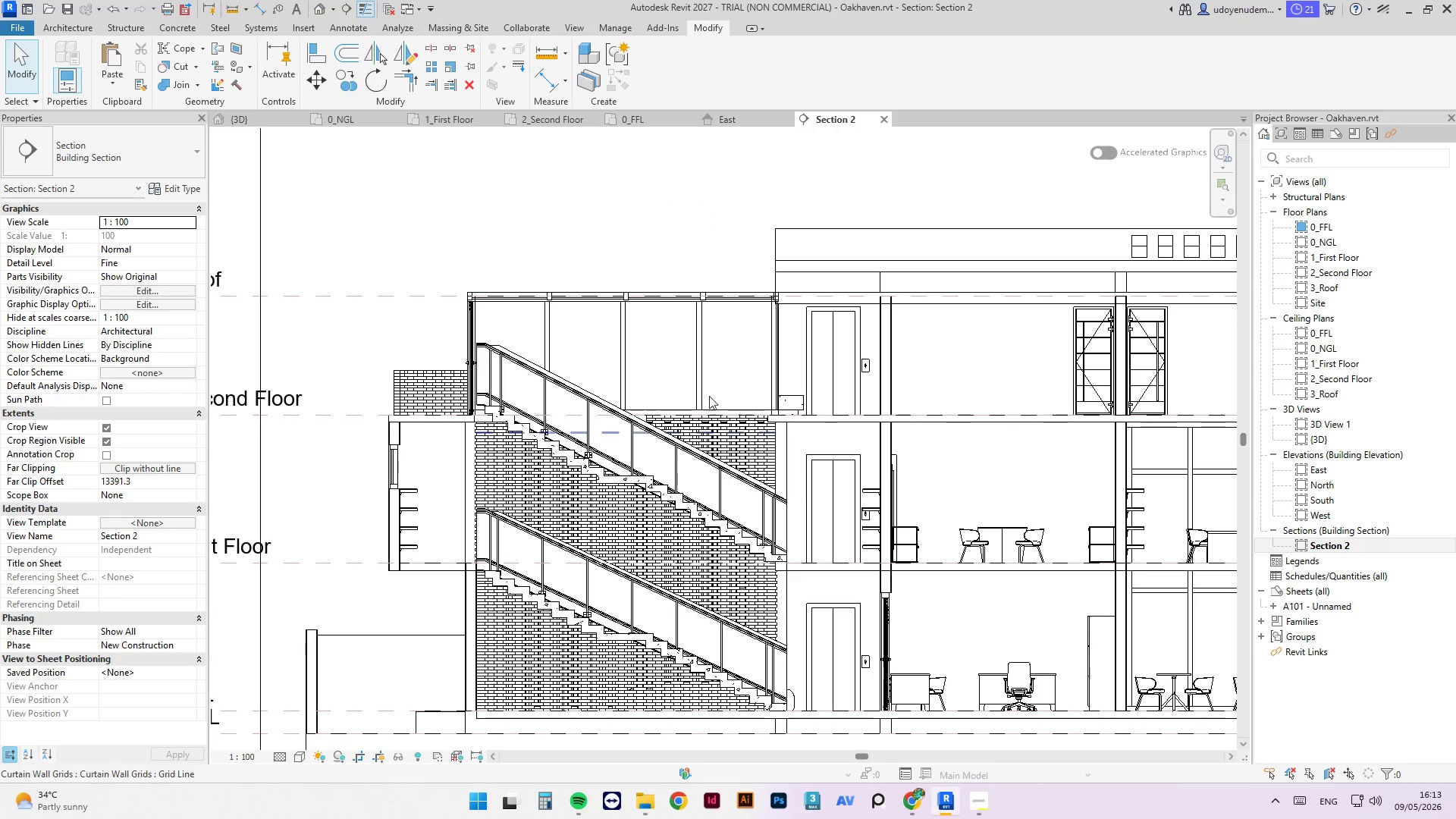 
scroll: coordinate [870, 482], scroll_direction: down, amount: 11.0
 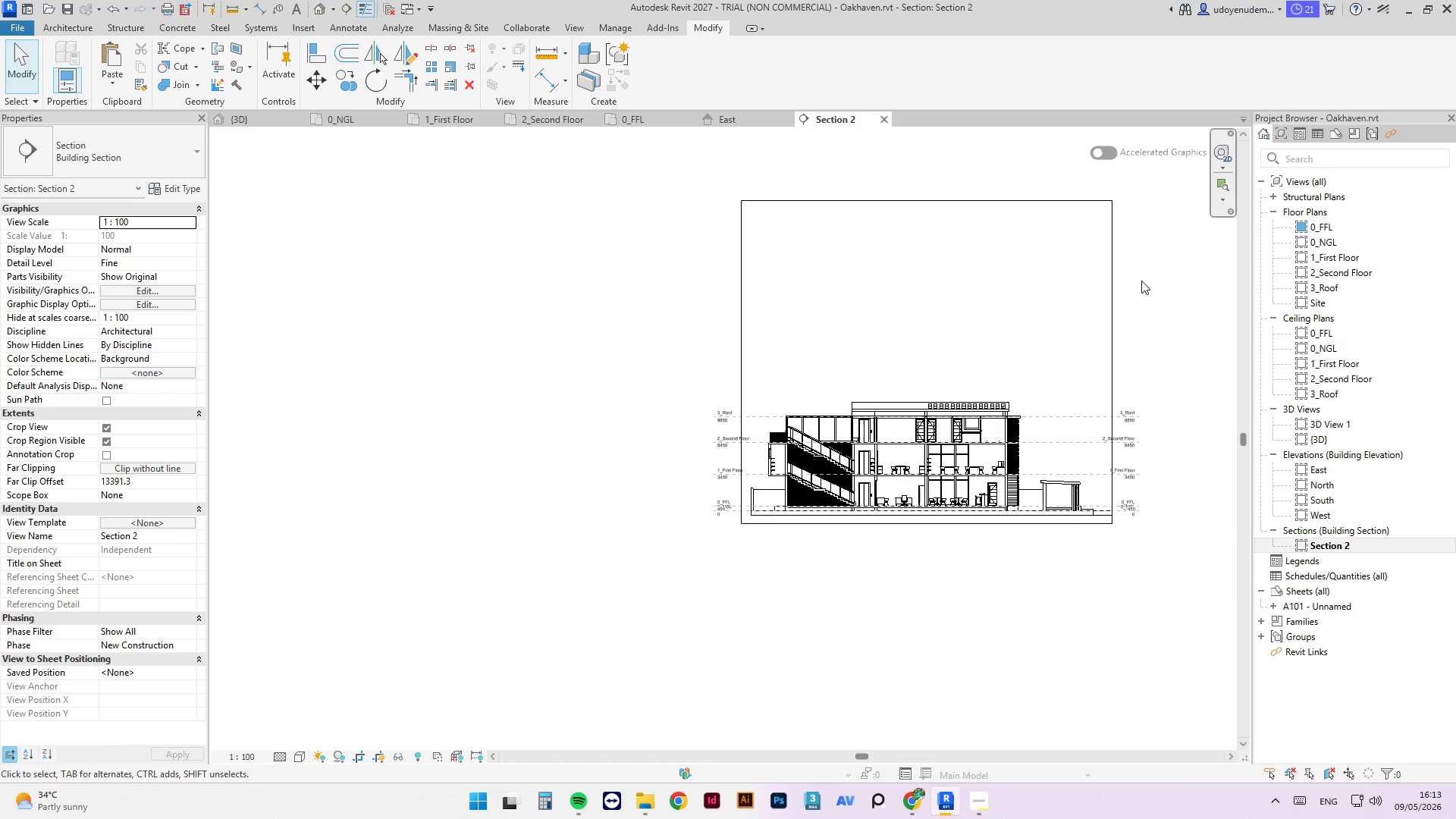 
left_click([1116, 279])
 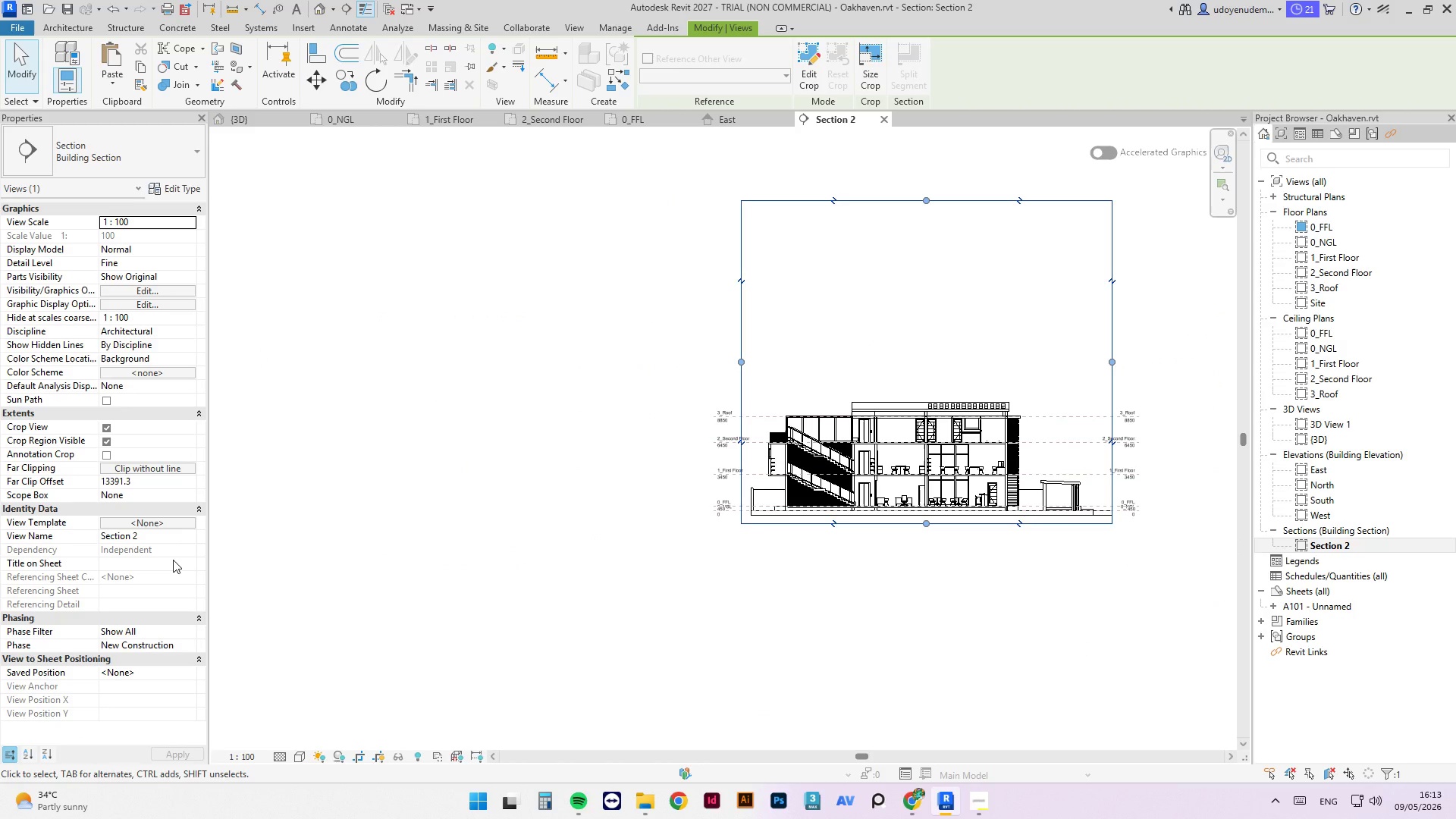 
scroll: coordinate [423, 546], scroll_direction: down, amount: 1.0
 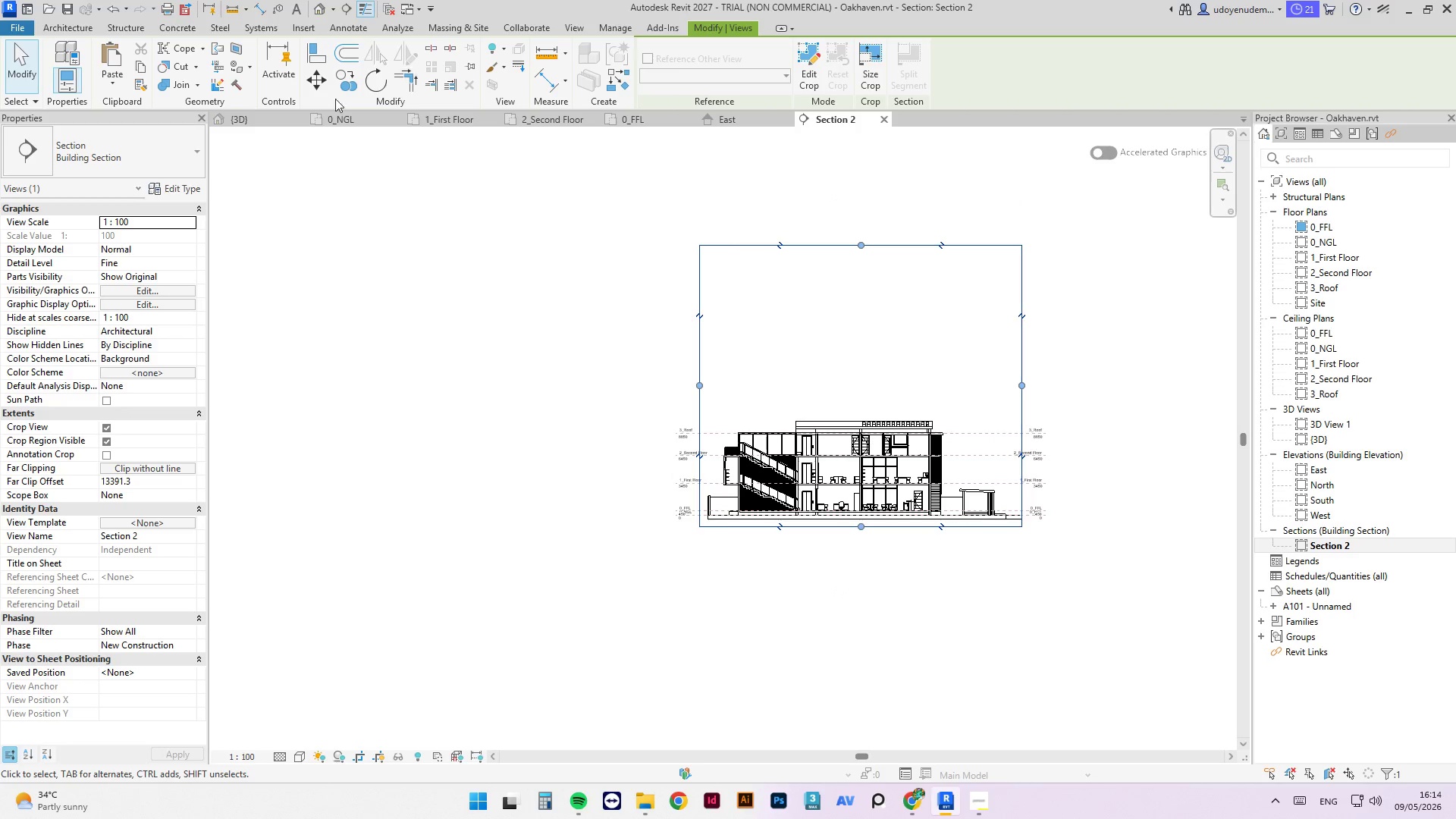 
left_click([263, 115])
 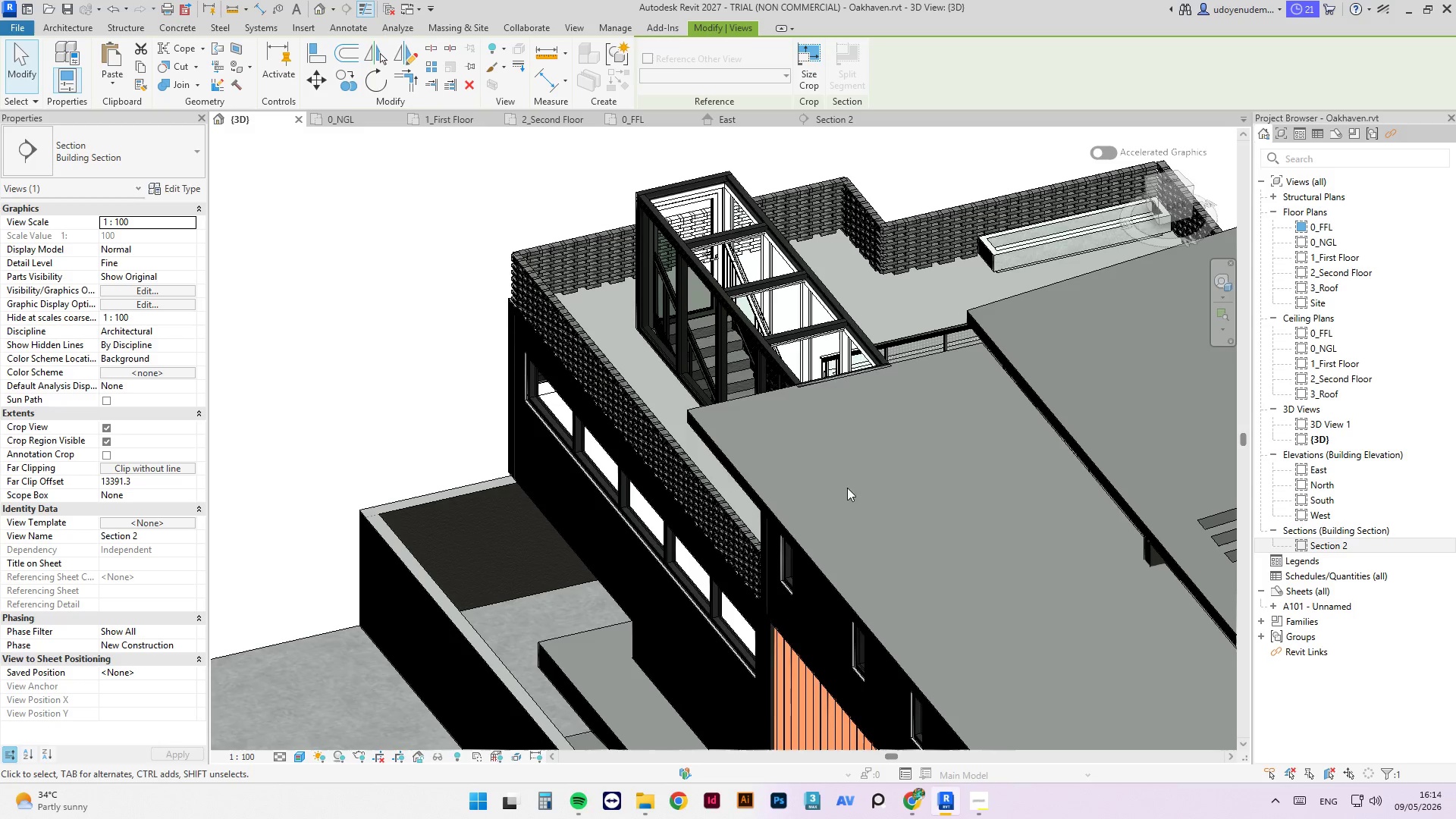 
hold_key(key=ShiftLeft, duration=2.72)
 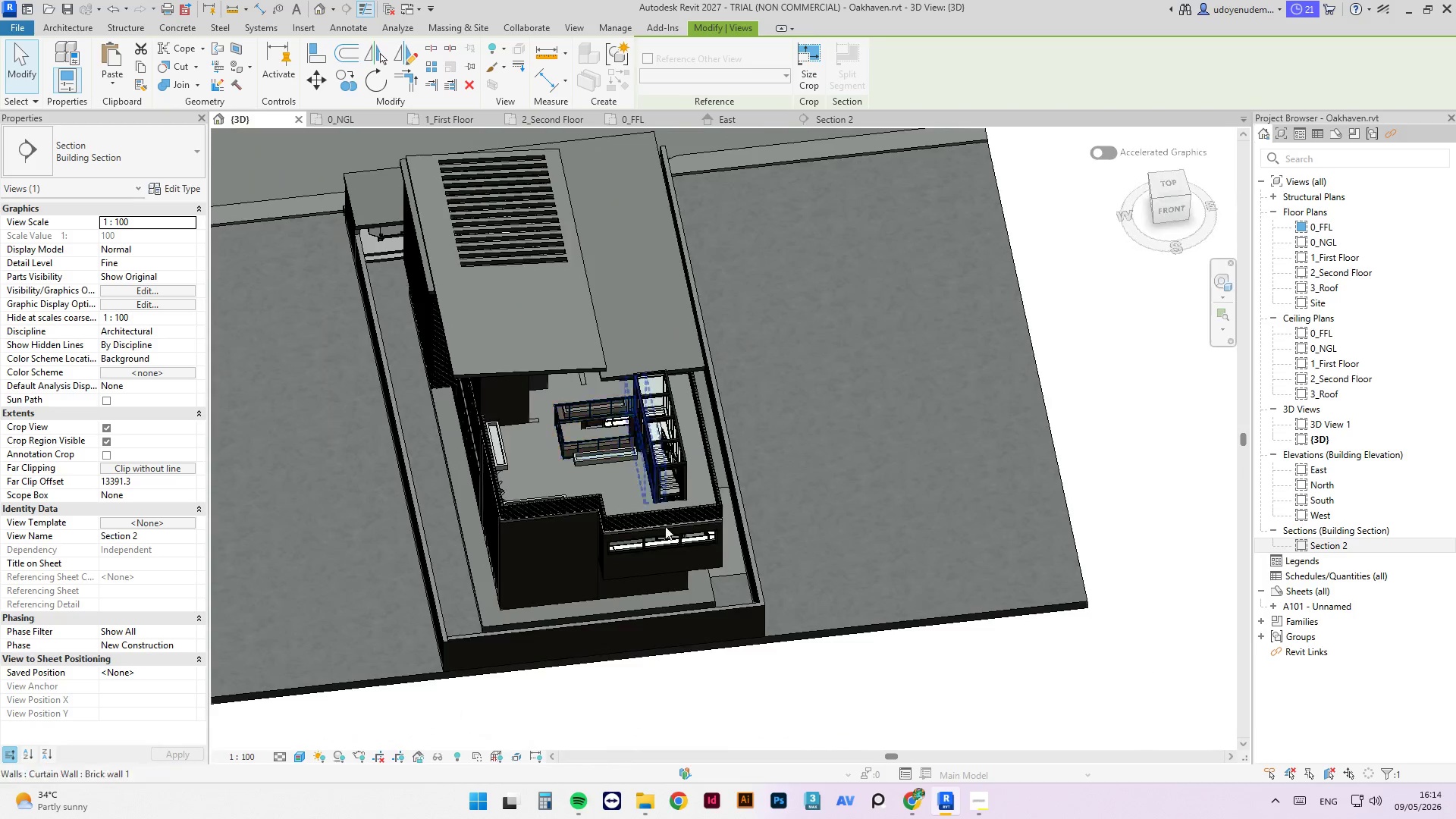 
scroll: coordinate [558, 438], scroll_direction: down, amount: 8.0
 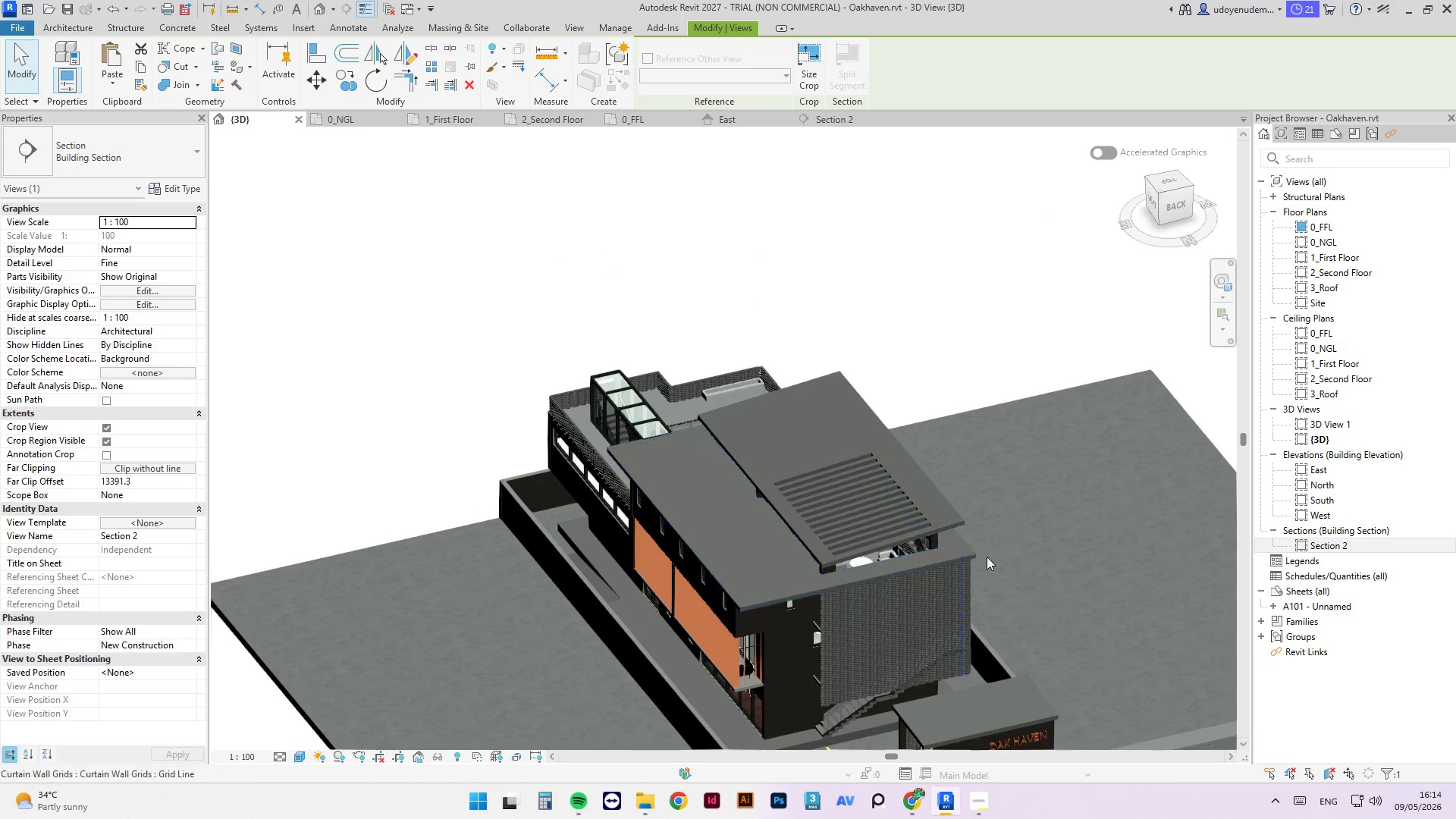 
hold_key(key=ShiftLeft, duration=2.14)
scroll: coordinate [636, 597], scroll_direction: up, amount: 10.0
 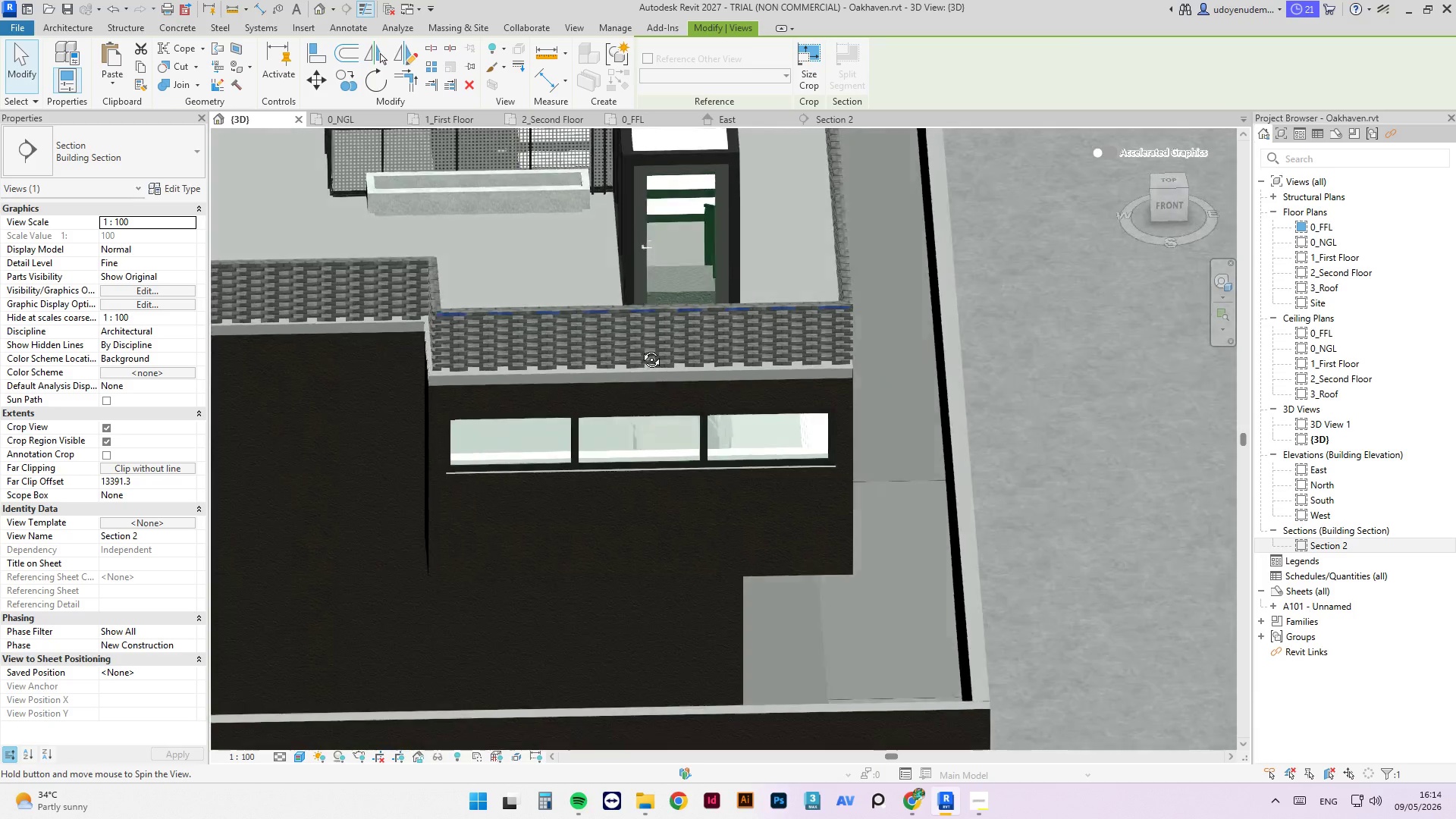 
hold_key(key=ShiftLeft, duration=11.23)
 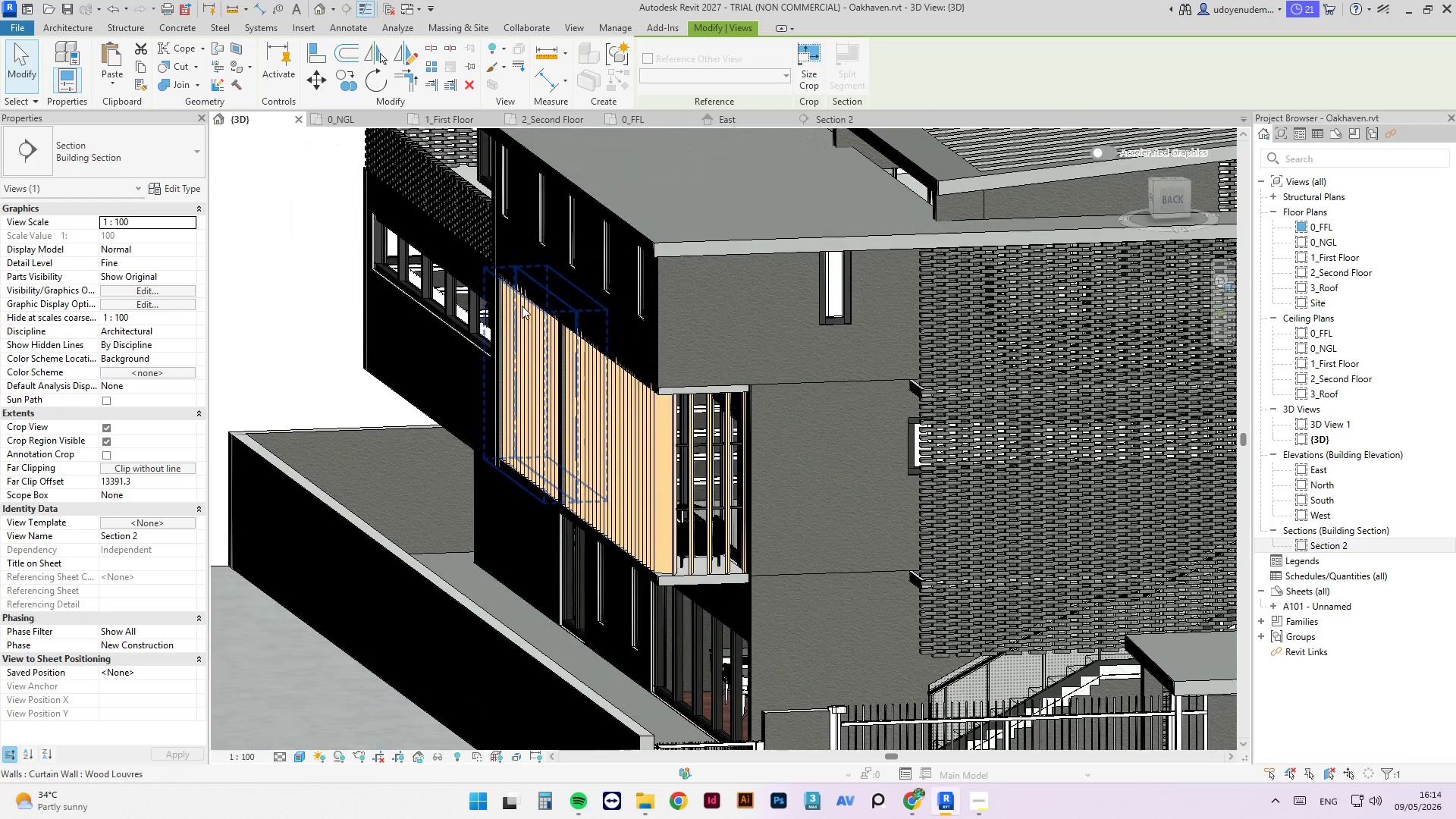 
scroll: coordinate [627, 344], scroll_direction: down, amount: 1.0
 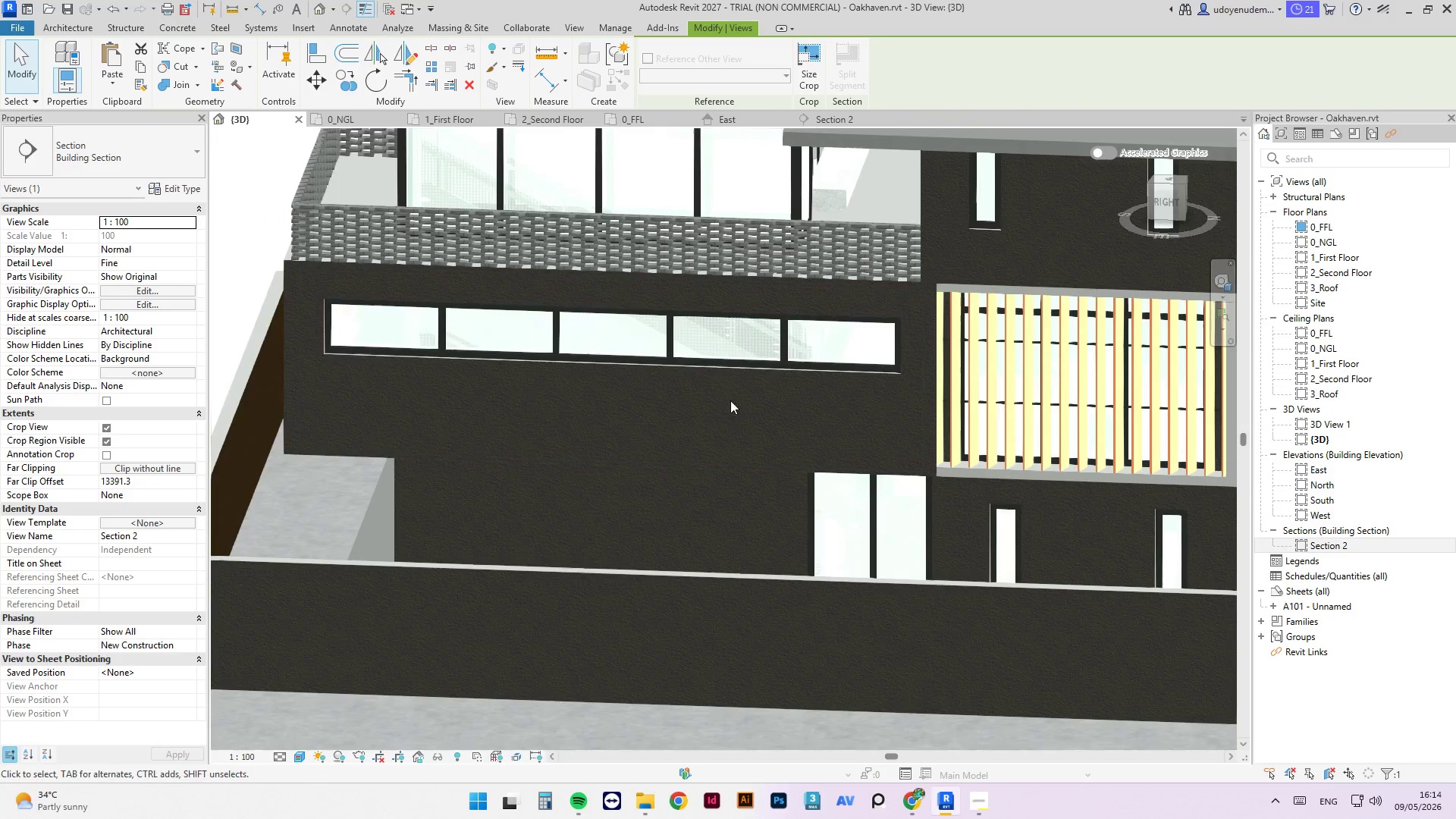 
key(Control+S)
 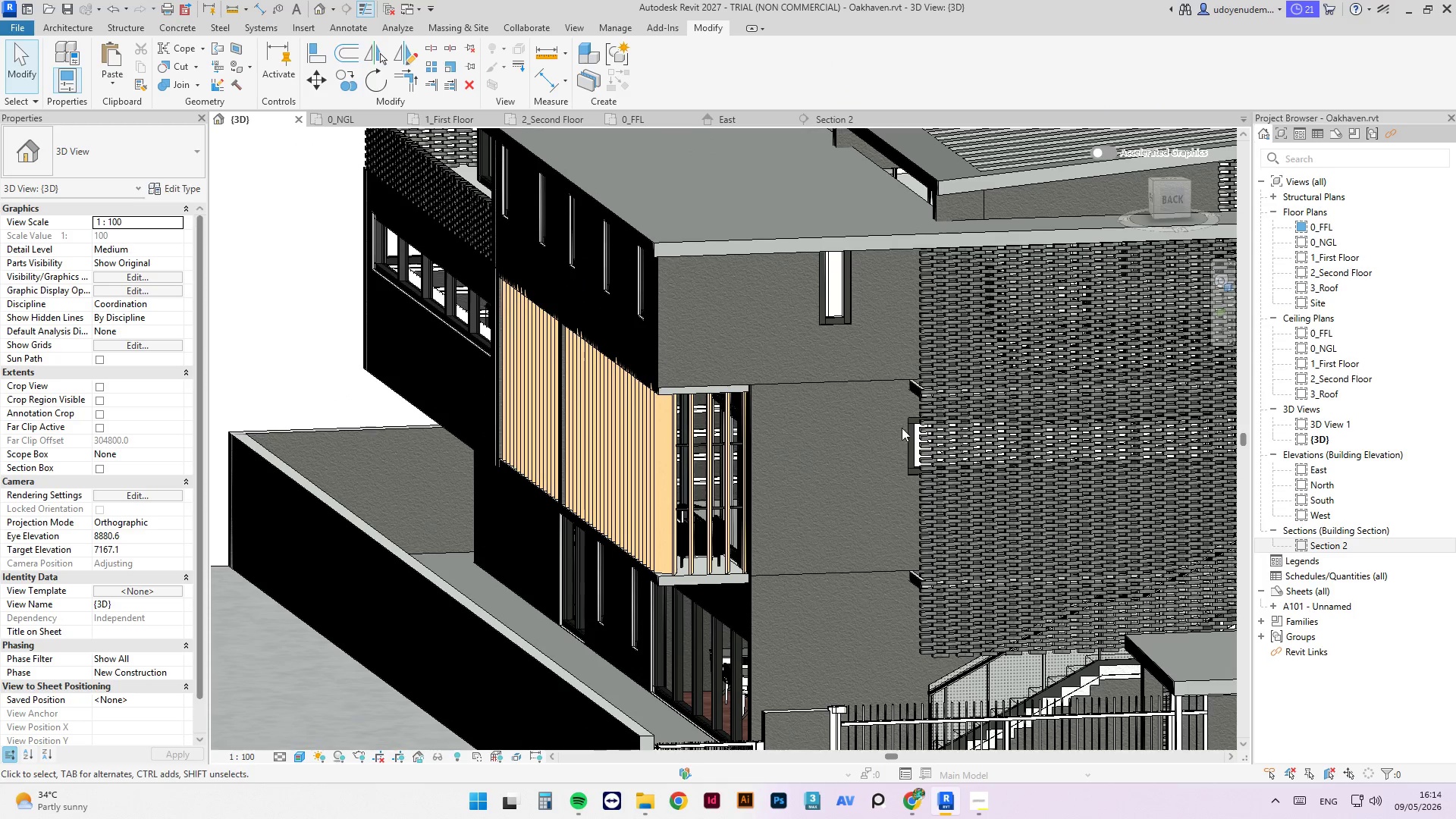 
wait(6.41)
 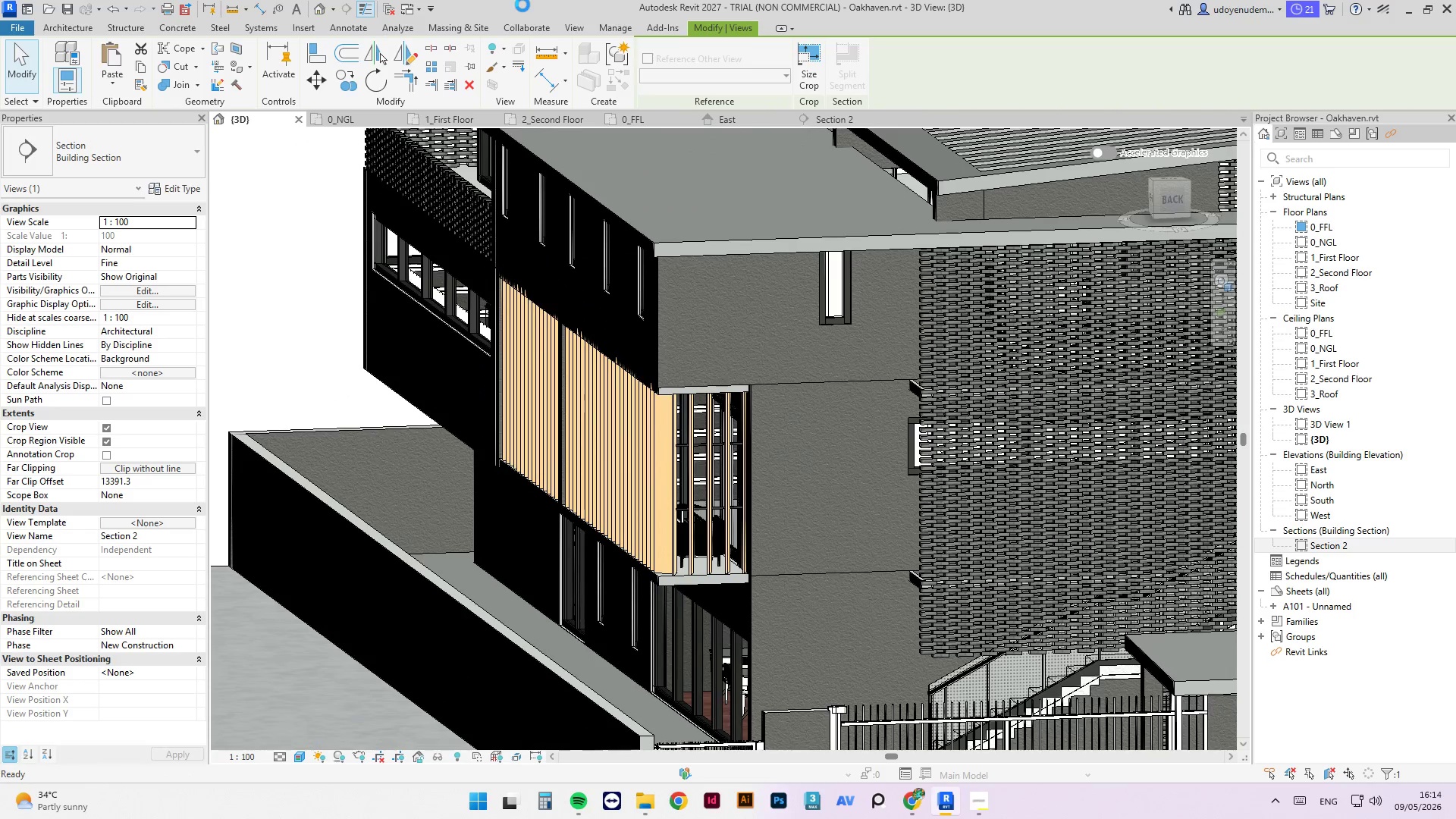 
scroll: coordinate [875, 557], scroll_direction: down, amount: 6.0
 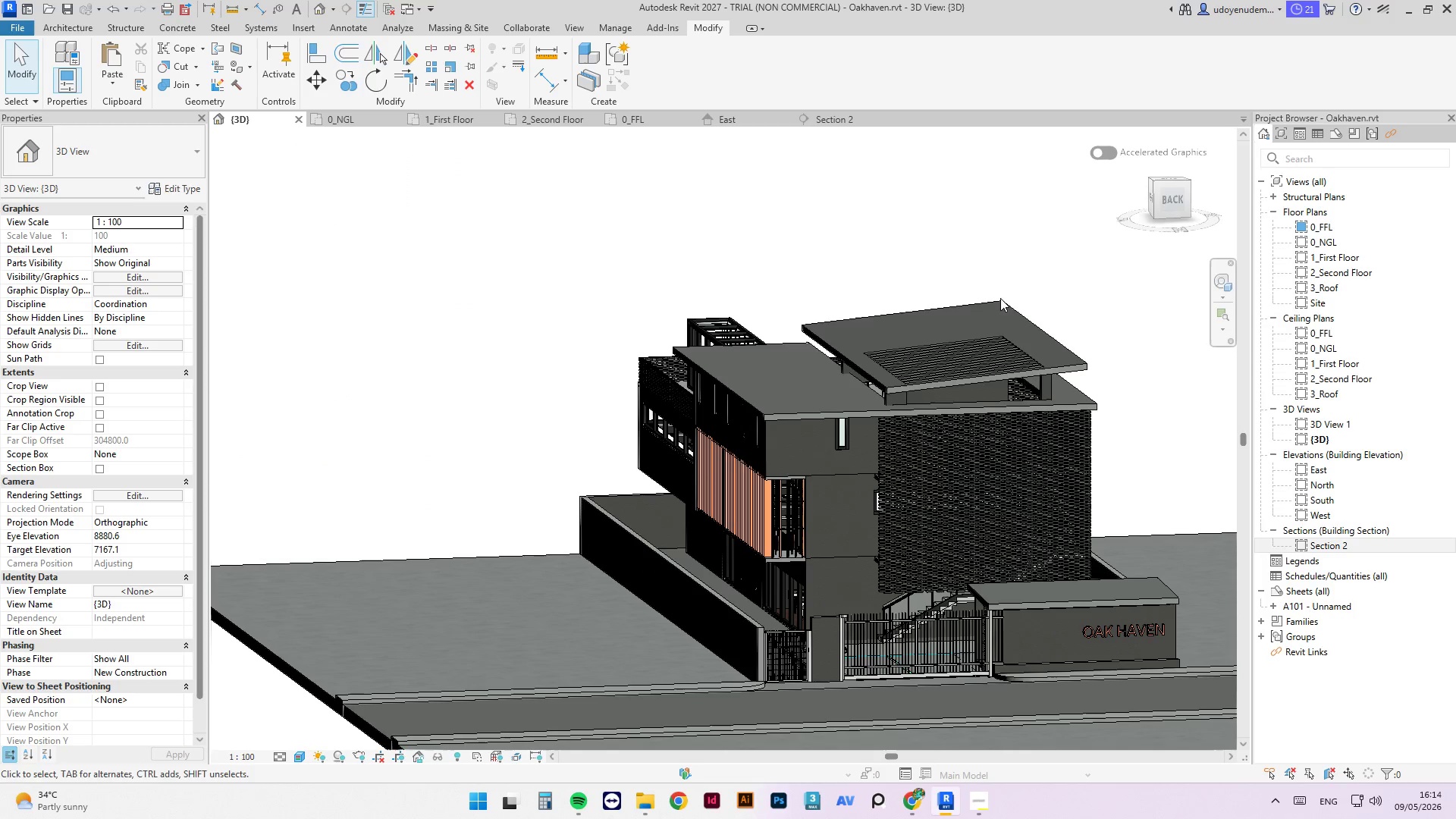 
hold_key(key=ShiftLeft, duration=5.48)
 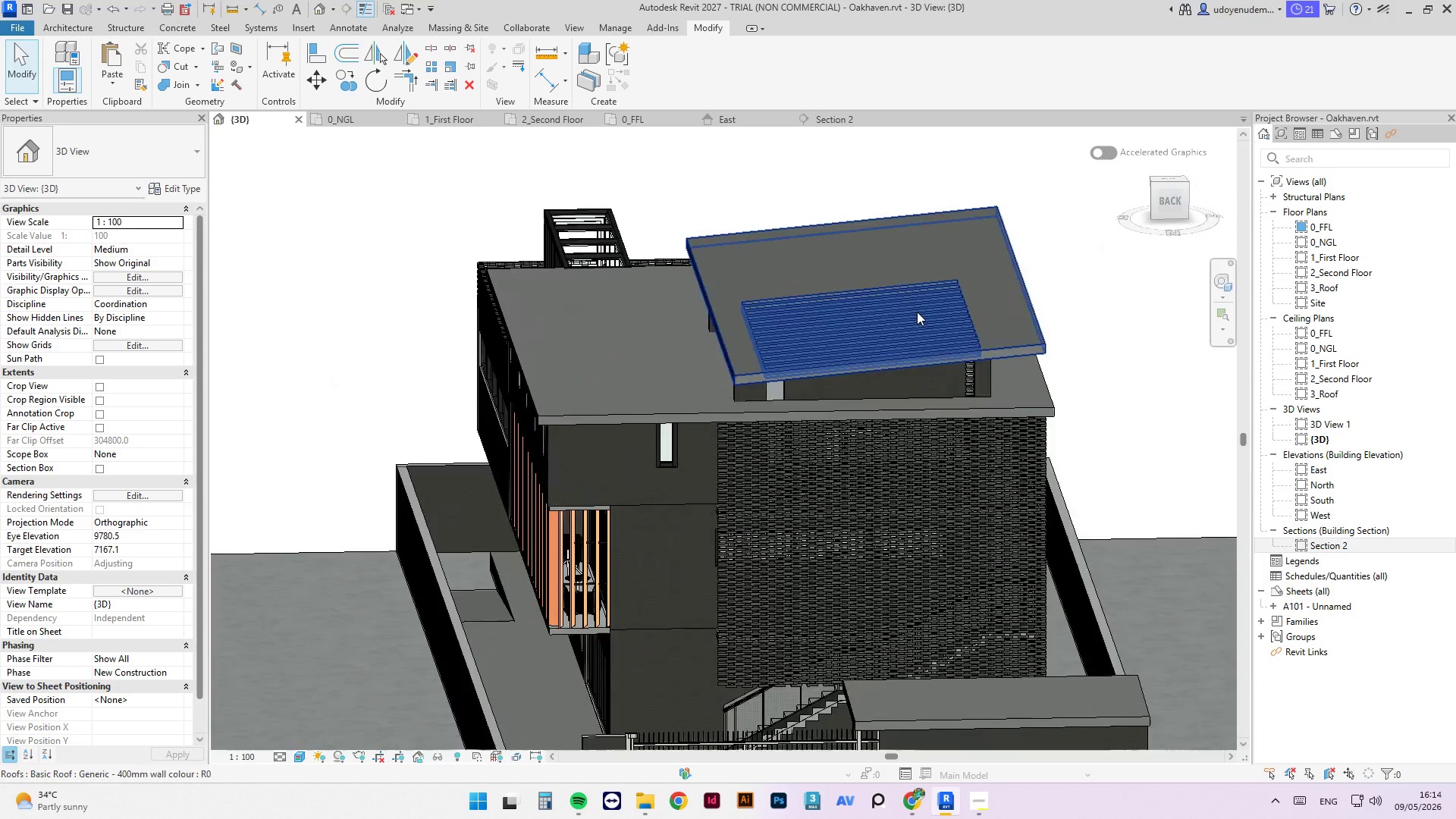 
scroll: coordinate [995, 513], scroll_direction: up, amount: 3.0
 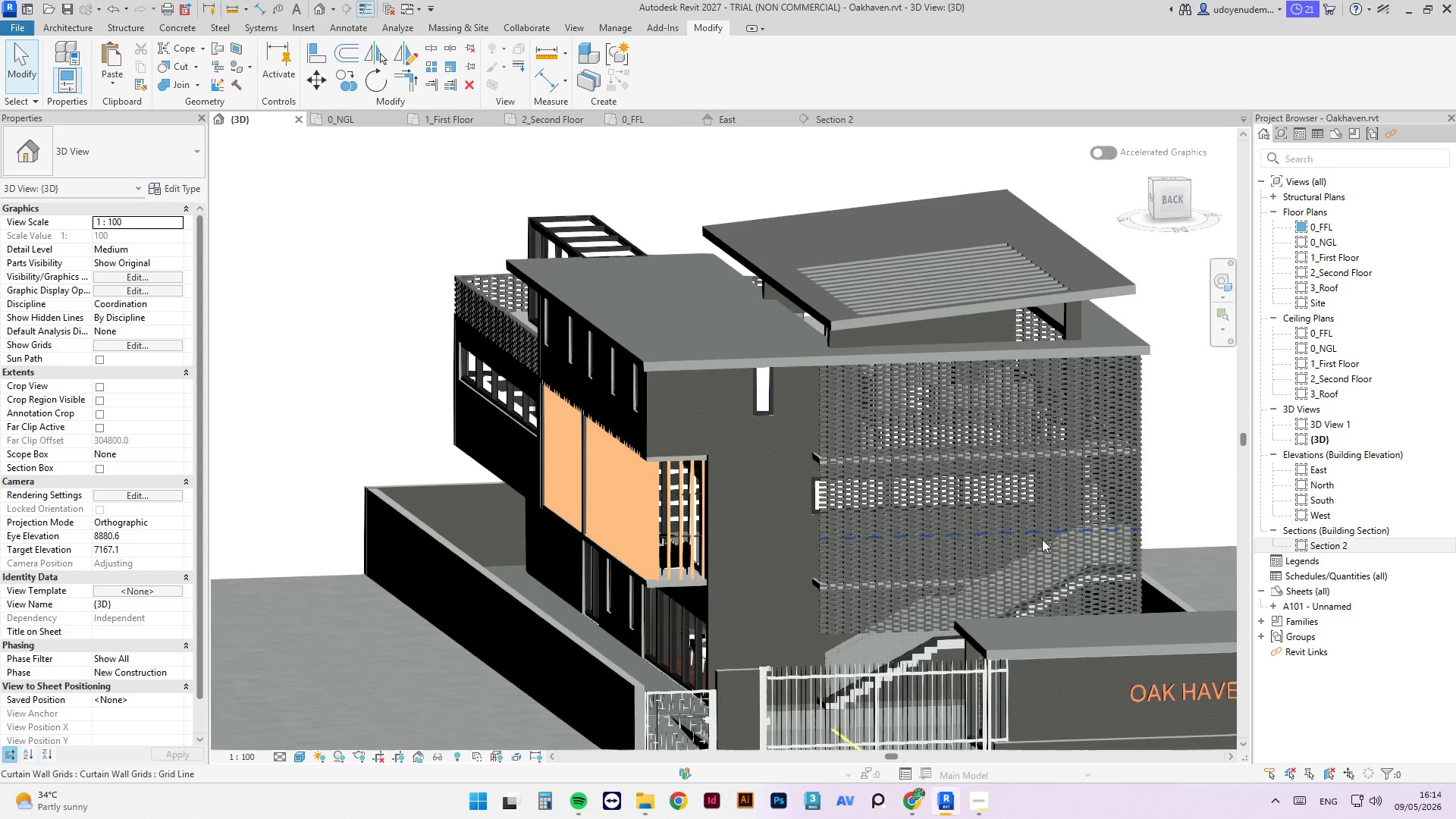 
hold_key(key=ShiftLeft, duration=0.67)
 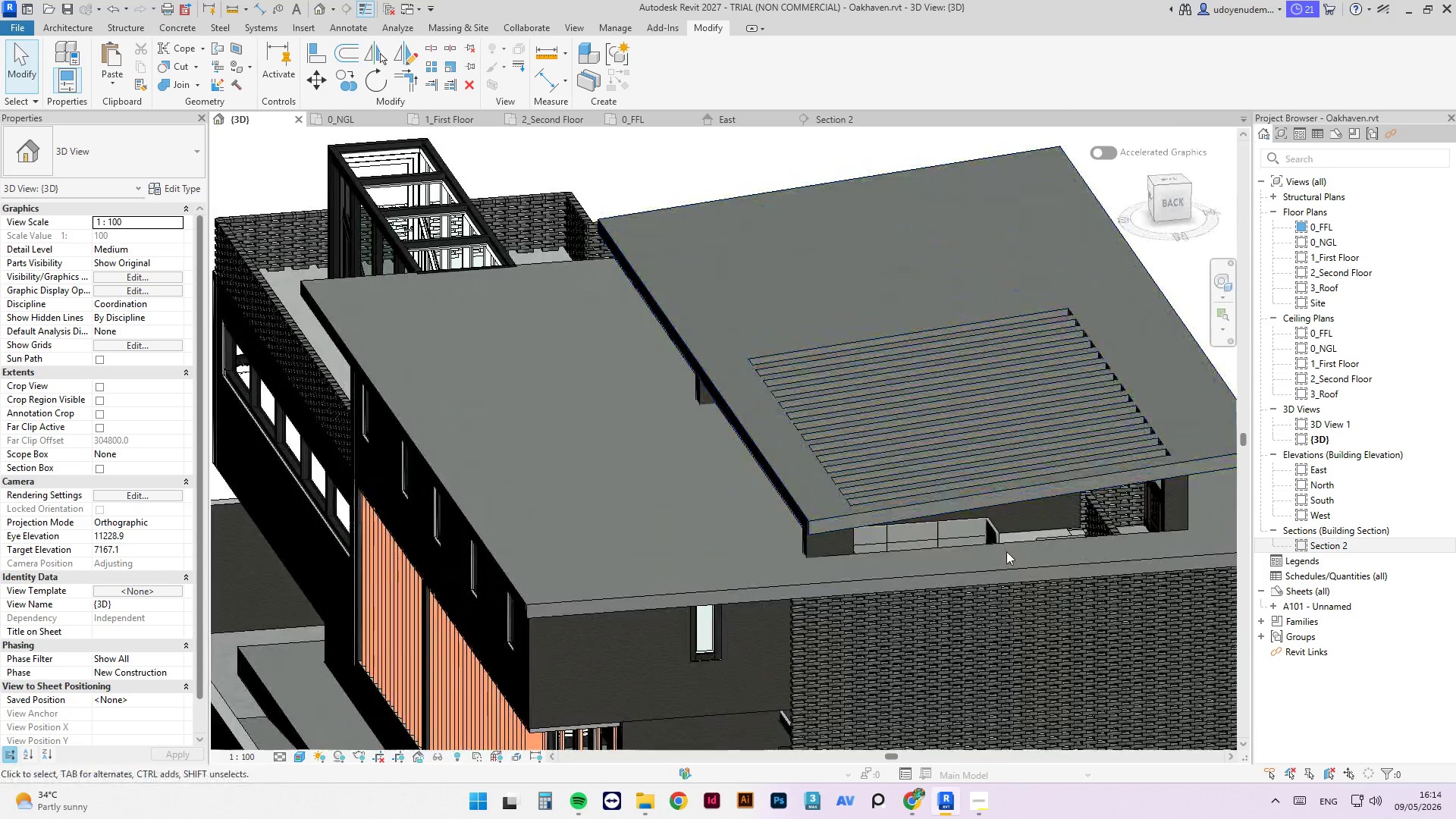 
scroll: coordinate [992, 522], scroll_direction: up, amount: 11.0
 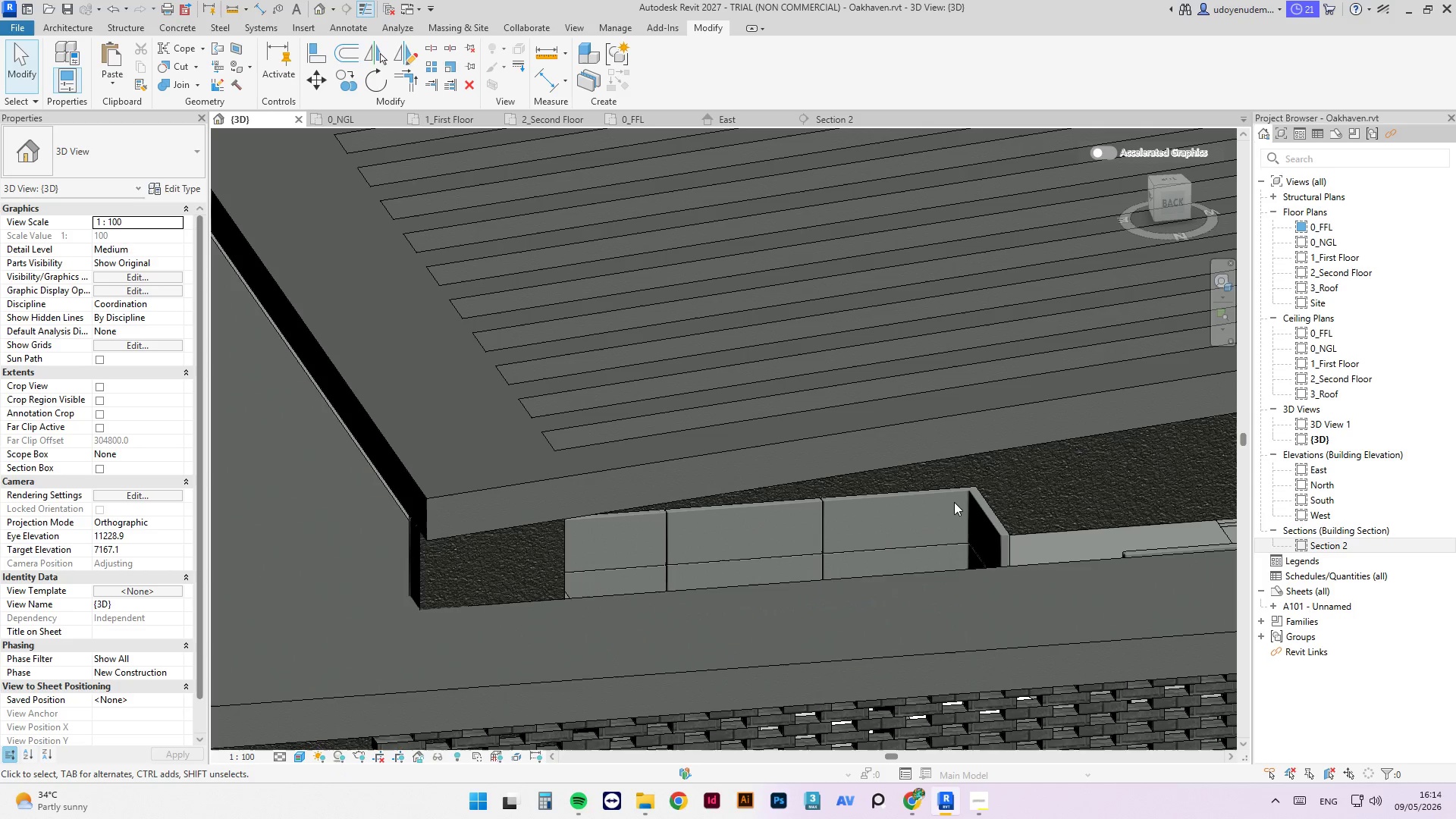 
left_click([951, 492])
 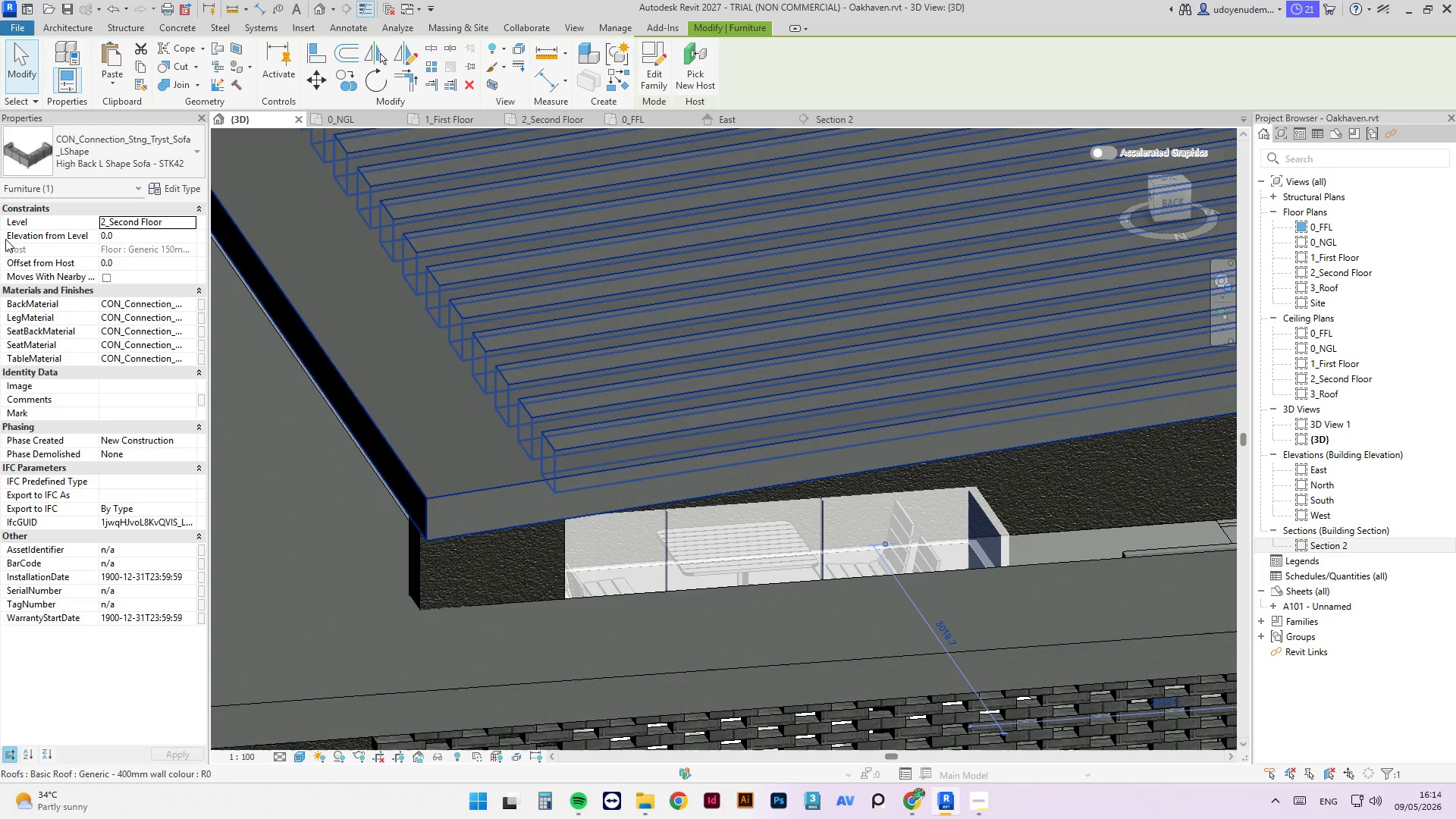 
mouse_move([80, 172])
 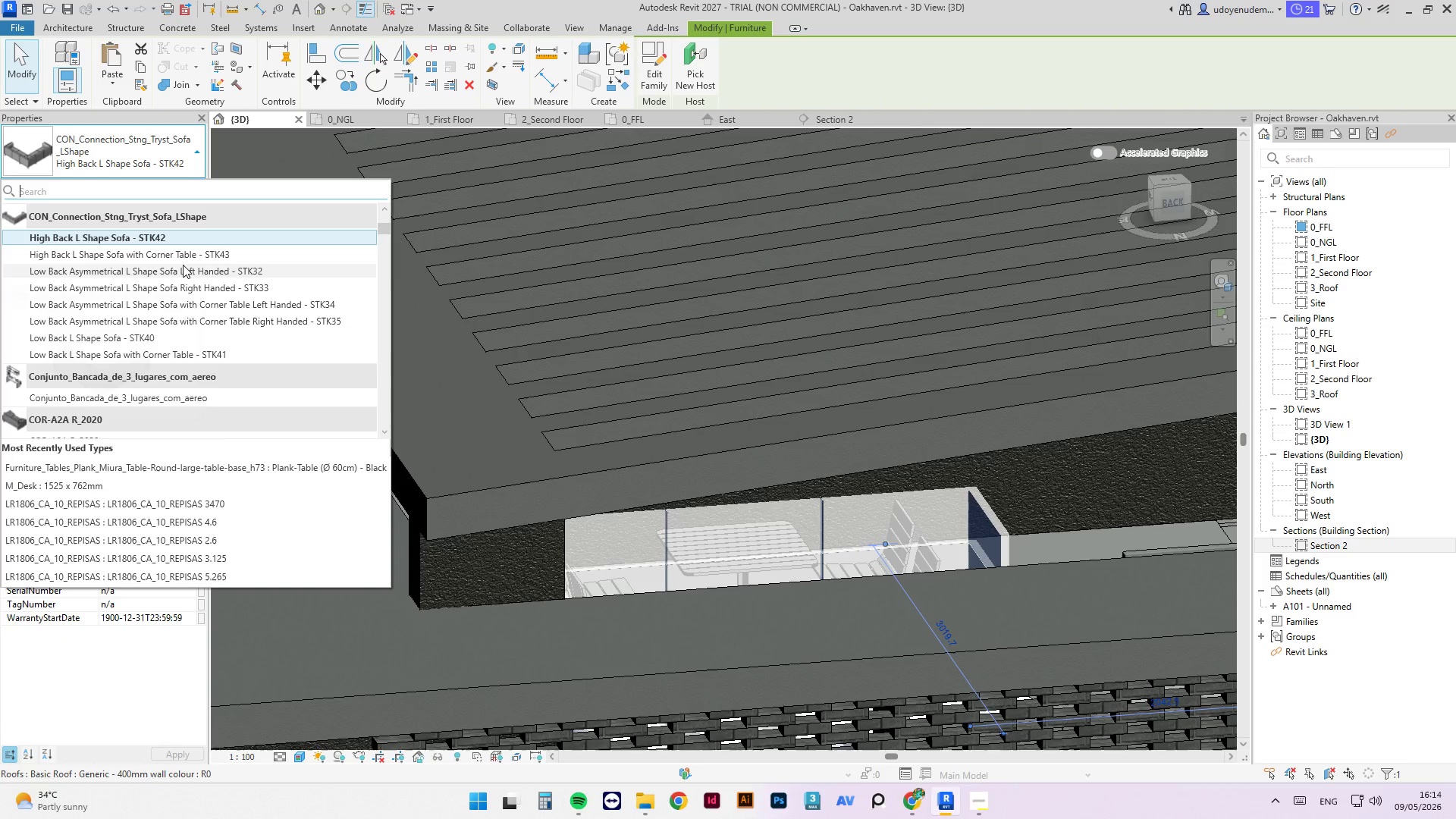 
left_click([184, 268])
 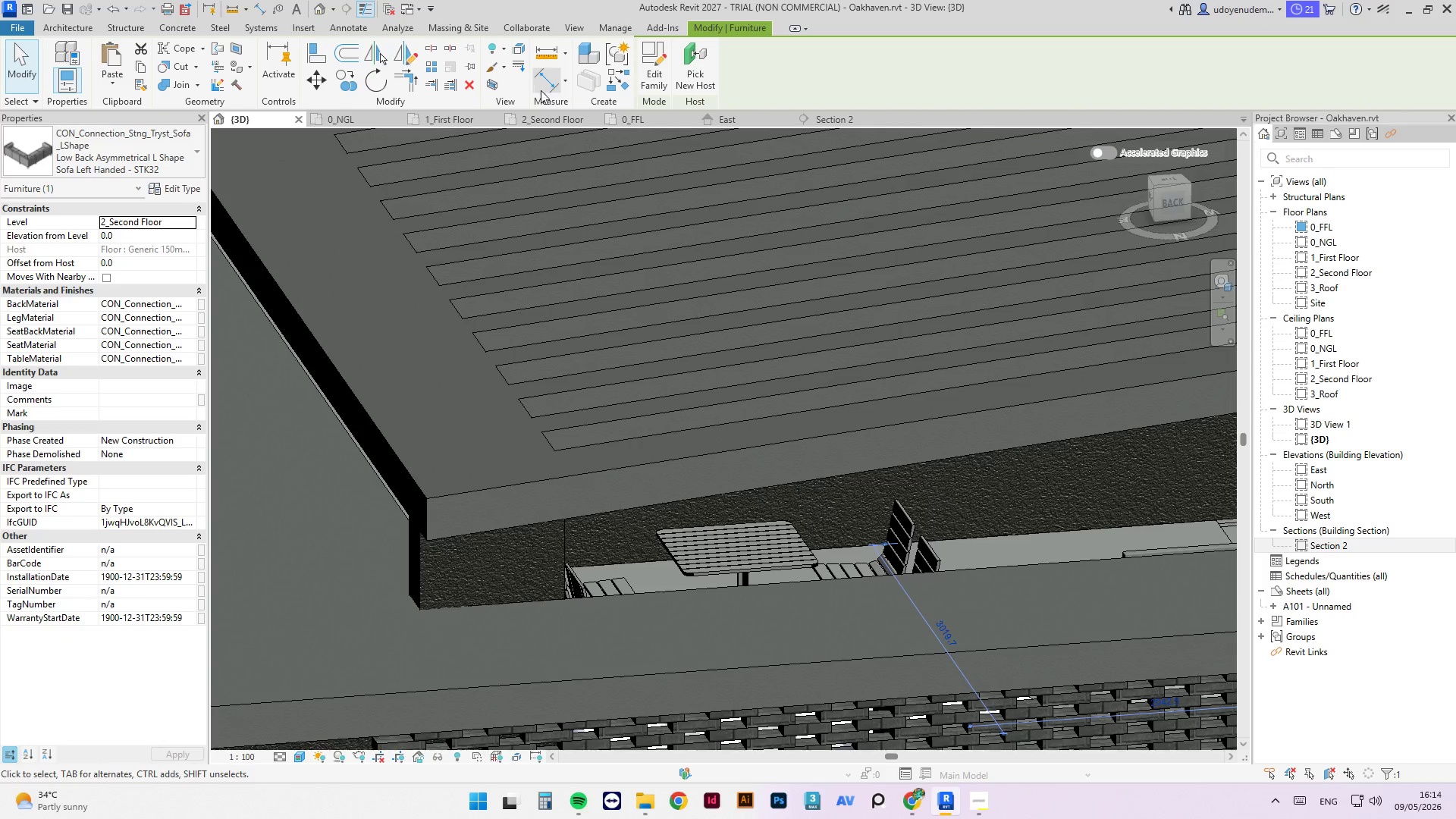 
left_click([538, 126])
 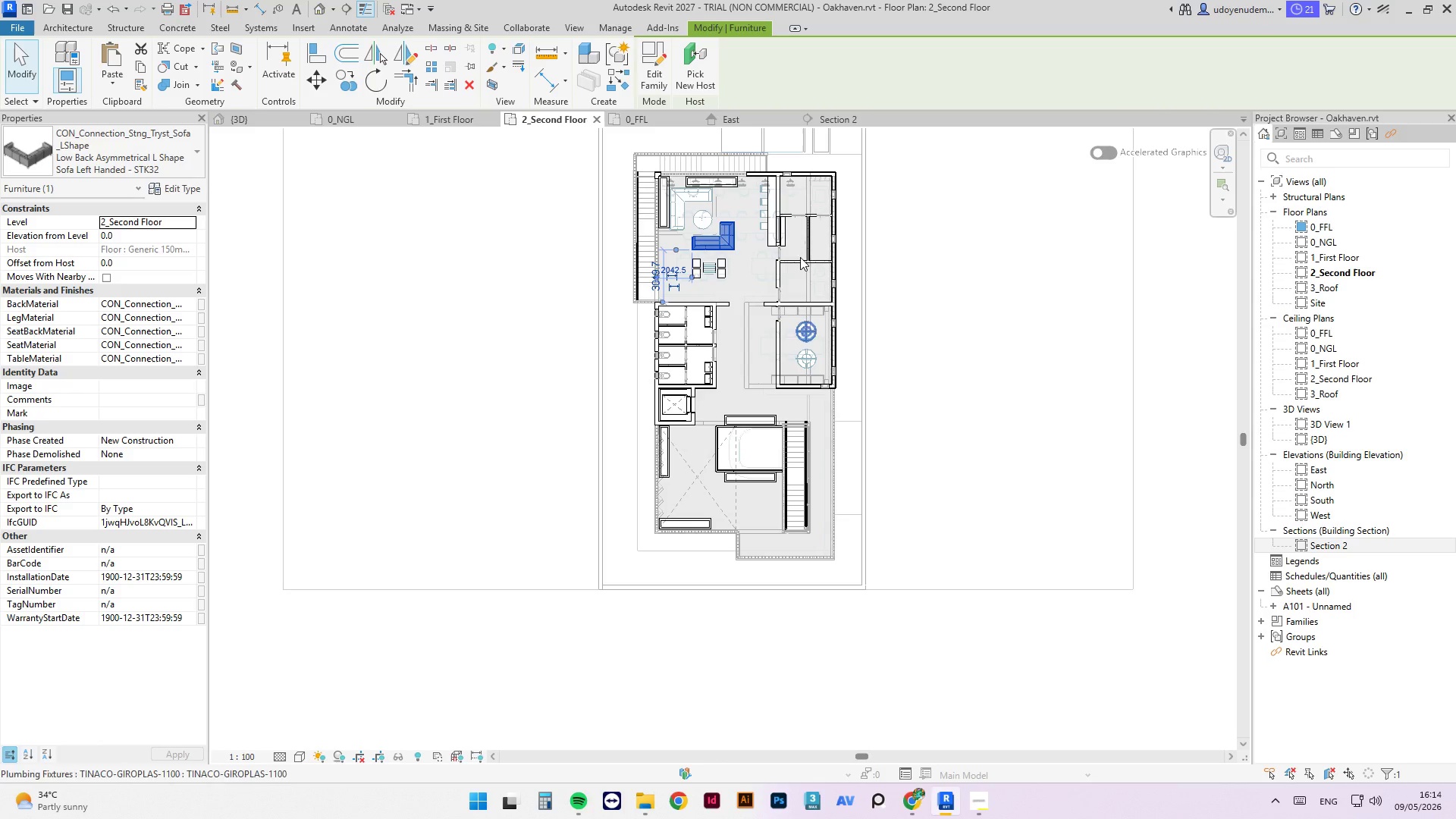 
left_click([653, 241])
 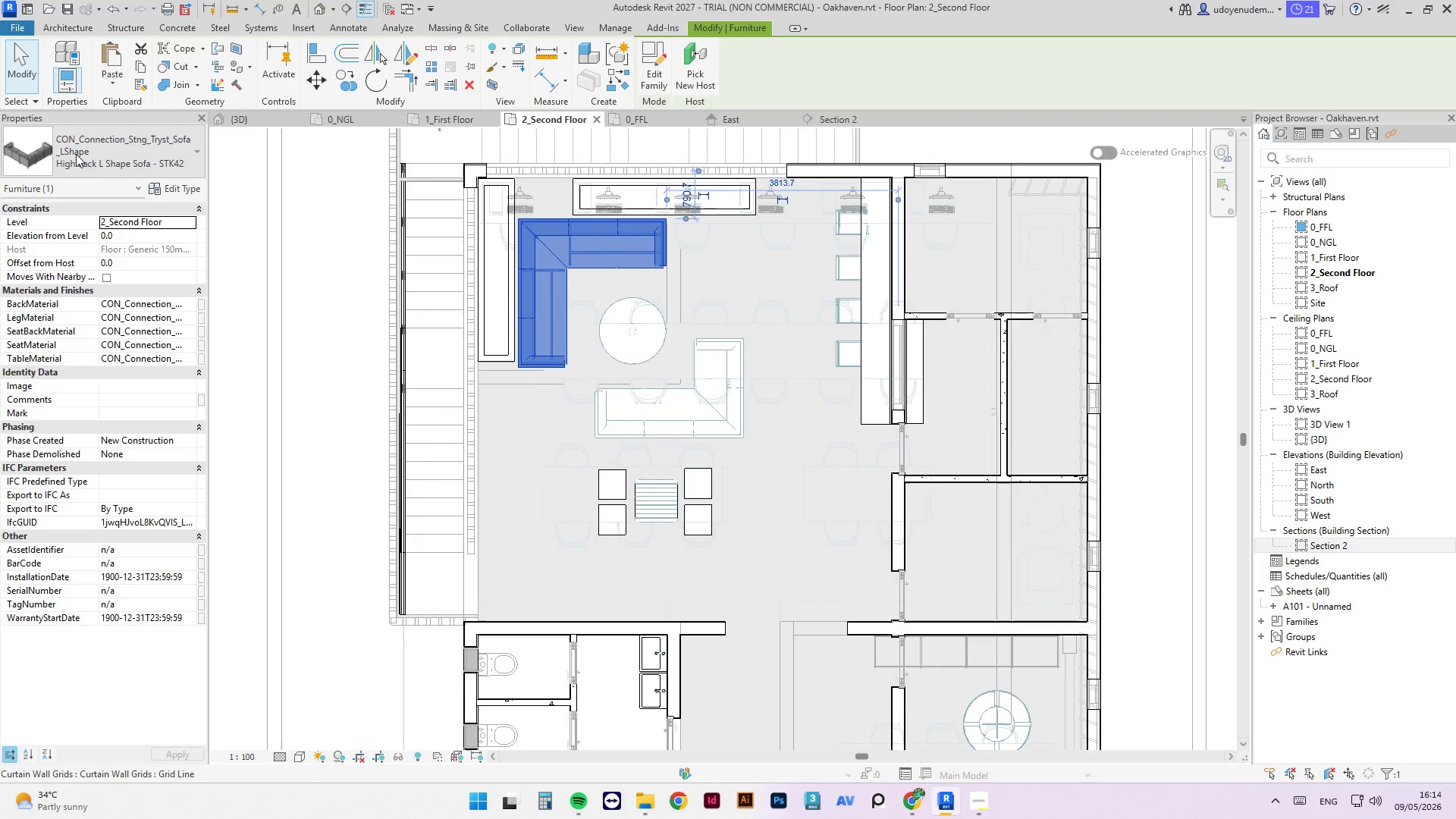 
scroll: coordinate [673, 223], scroll_direction: up, amount: 9.0
 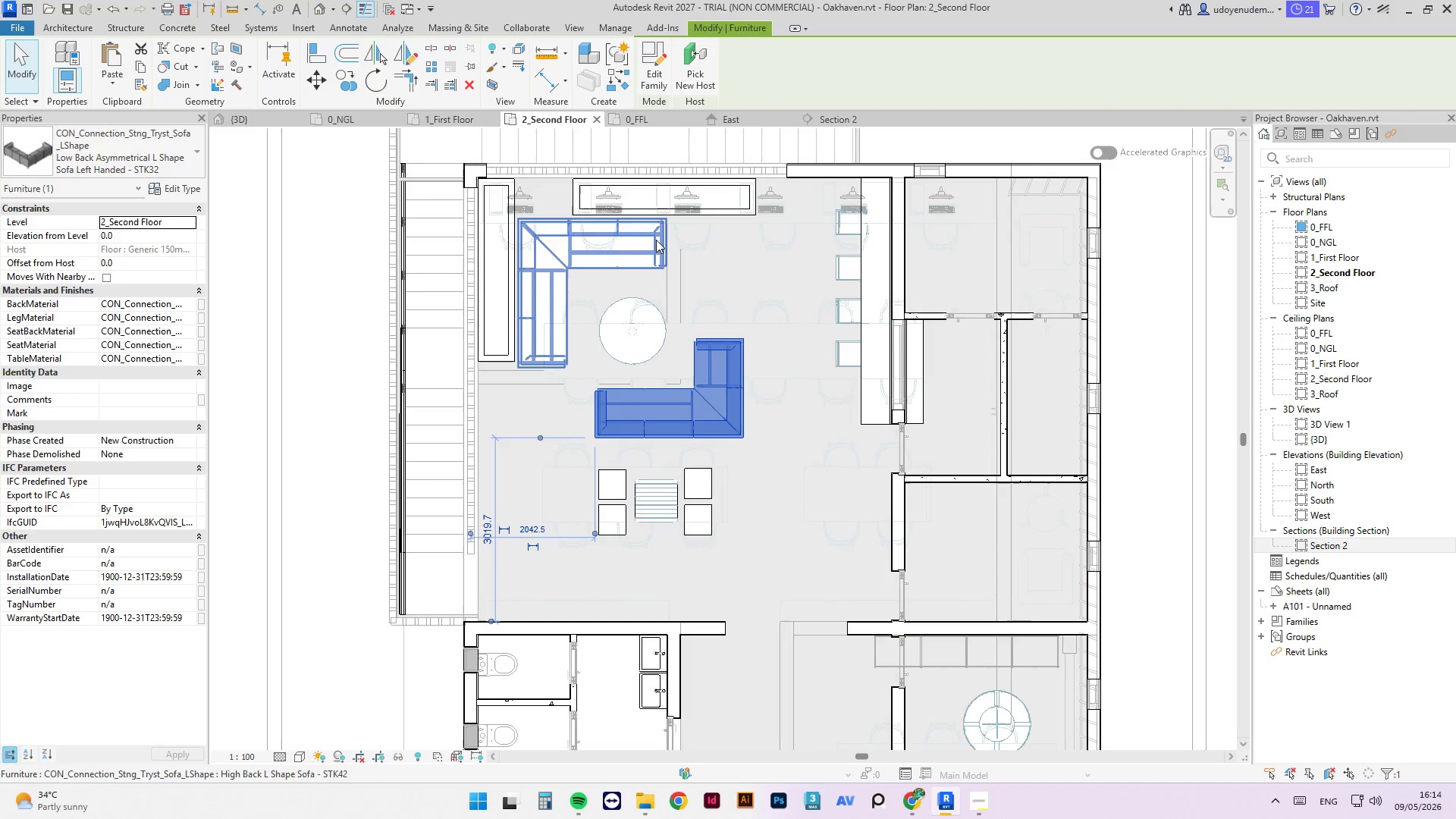 
left_click([91, 159])
 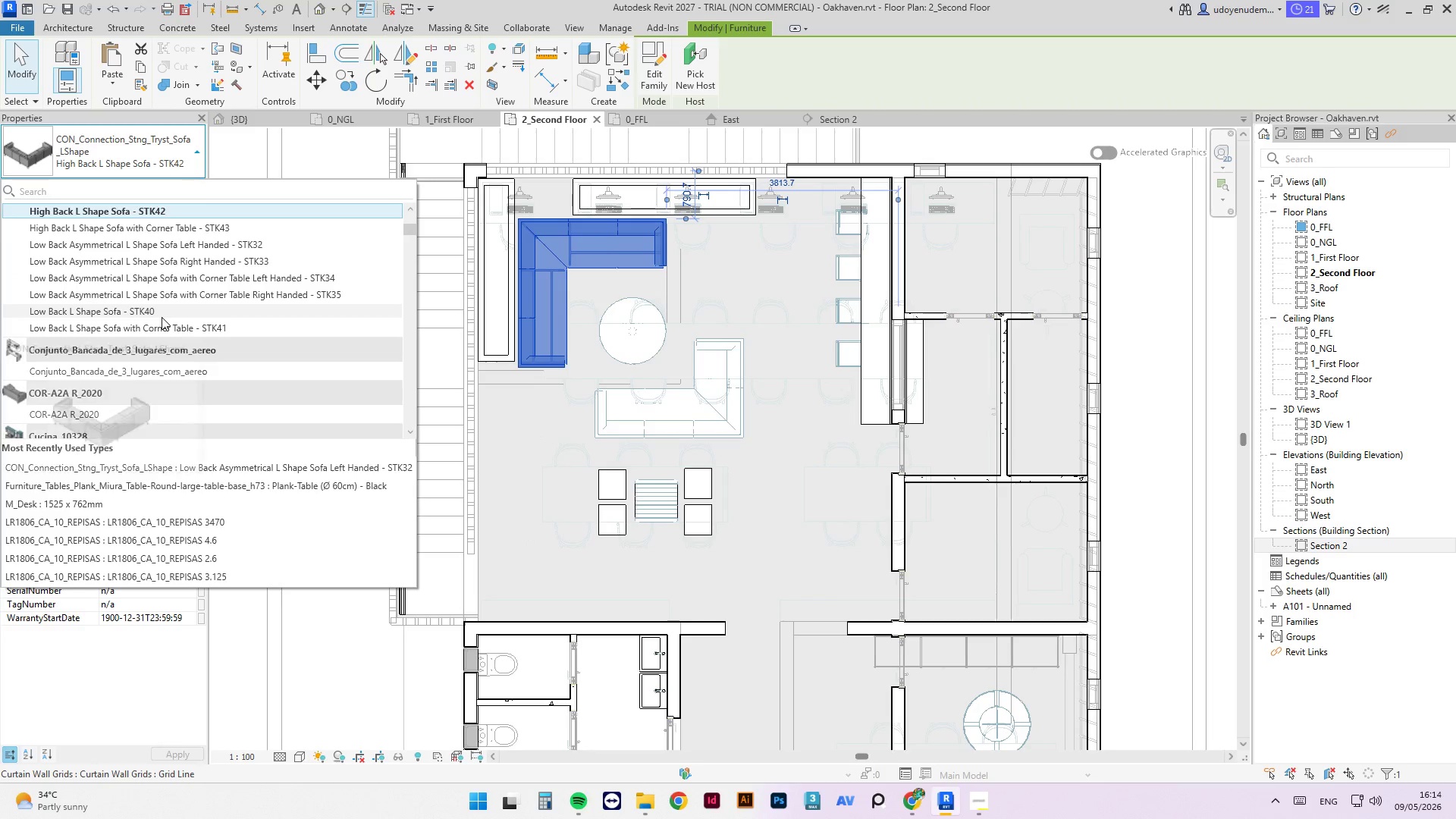 
left_click([162, 317])
 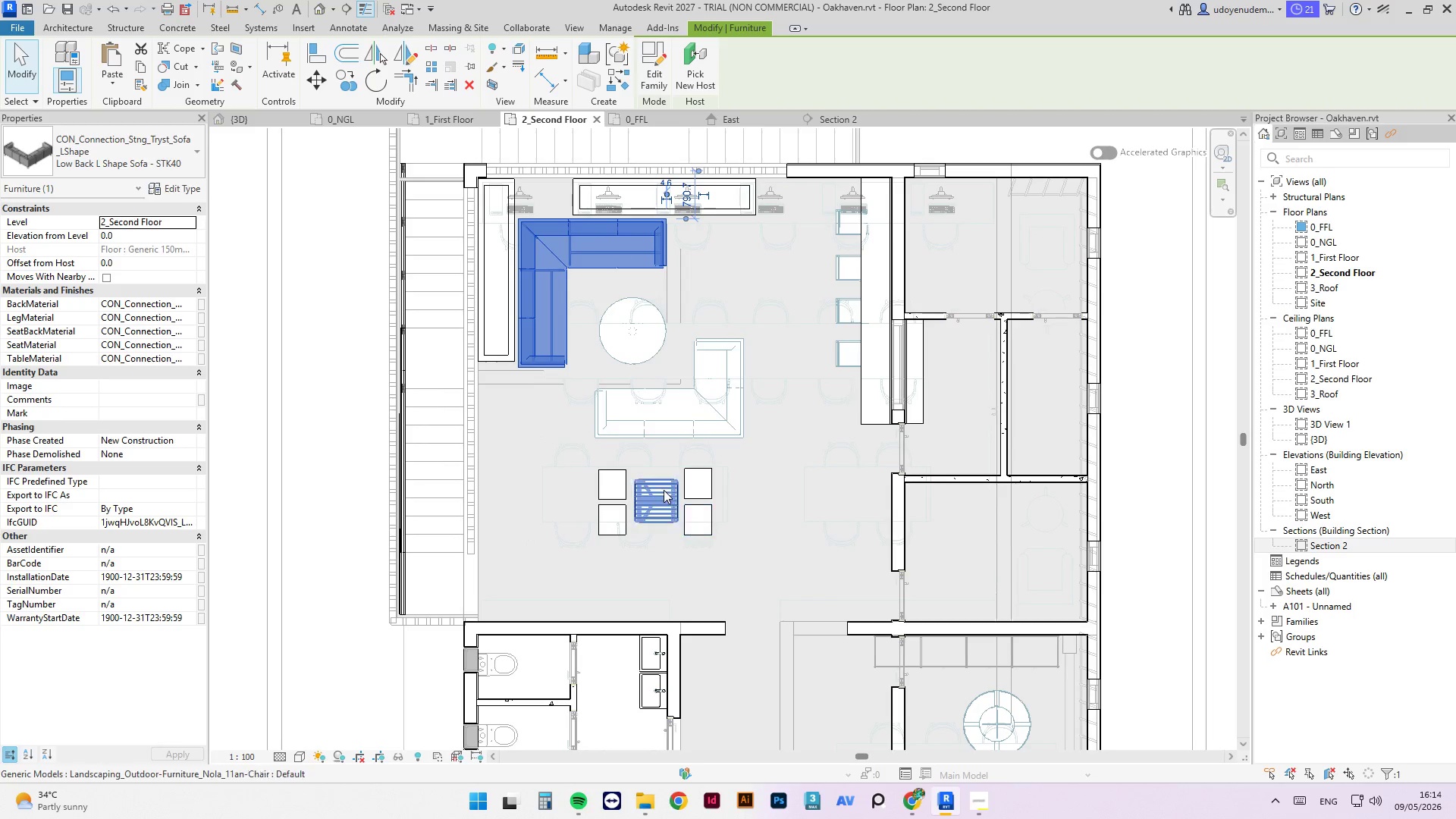 
left_click([715, 430])
 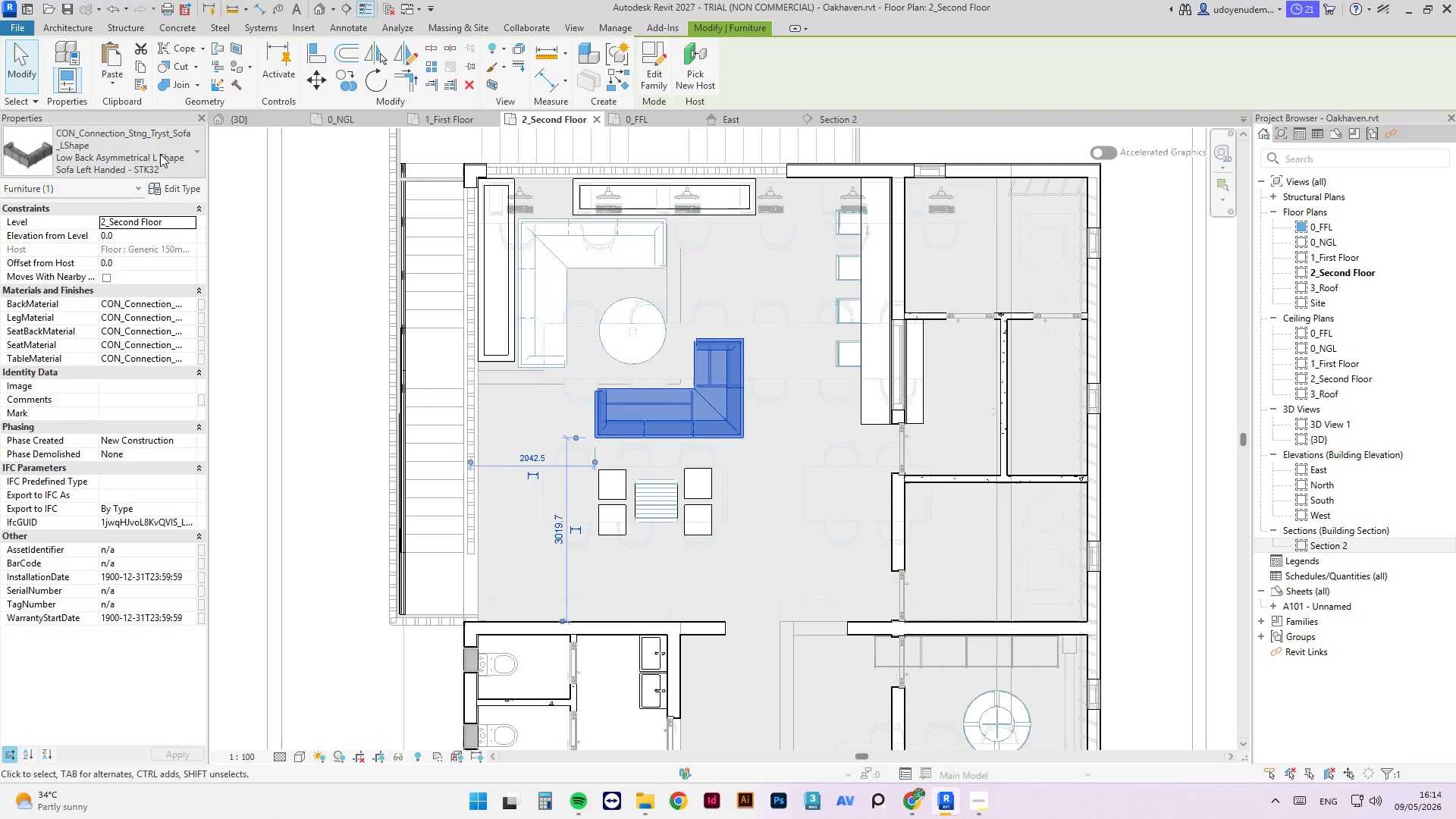 
left_click([170, 162])
 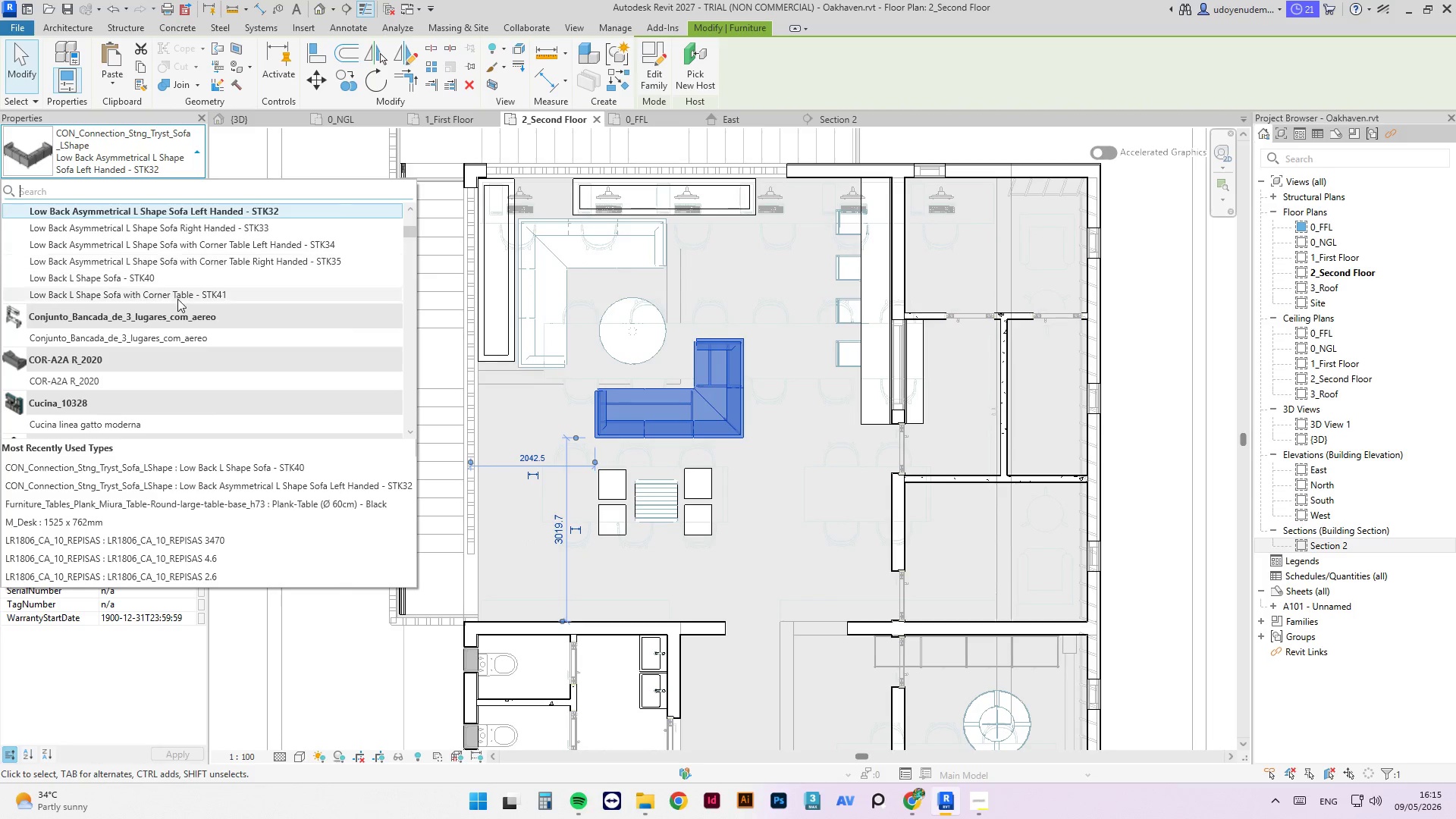 
left_click([181, 289])
 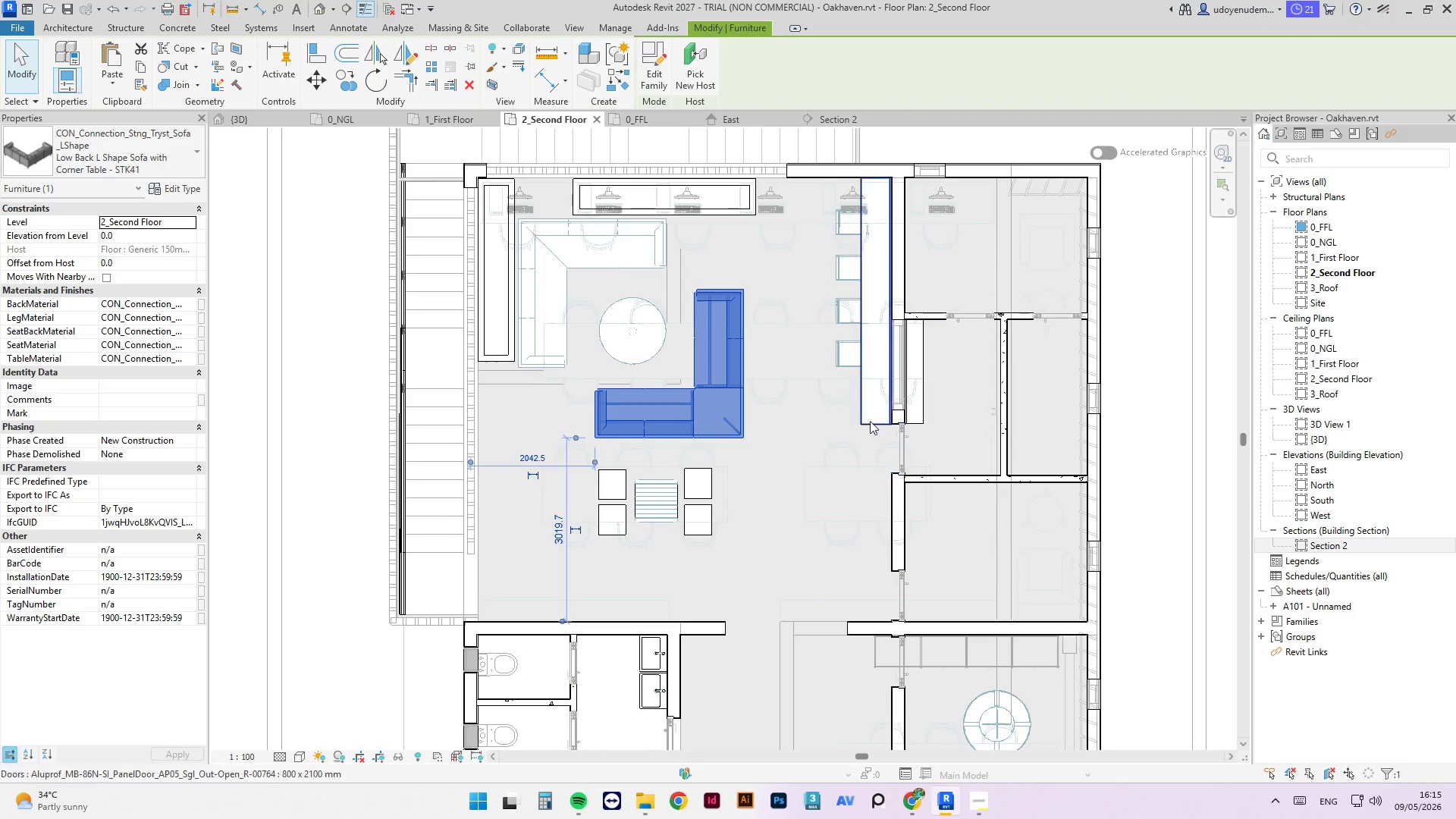 
left_click([410, 513])
 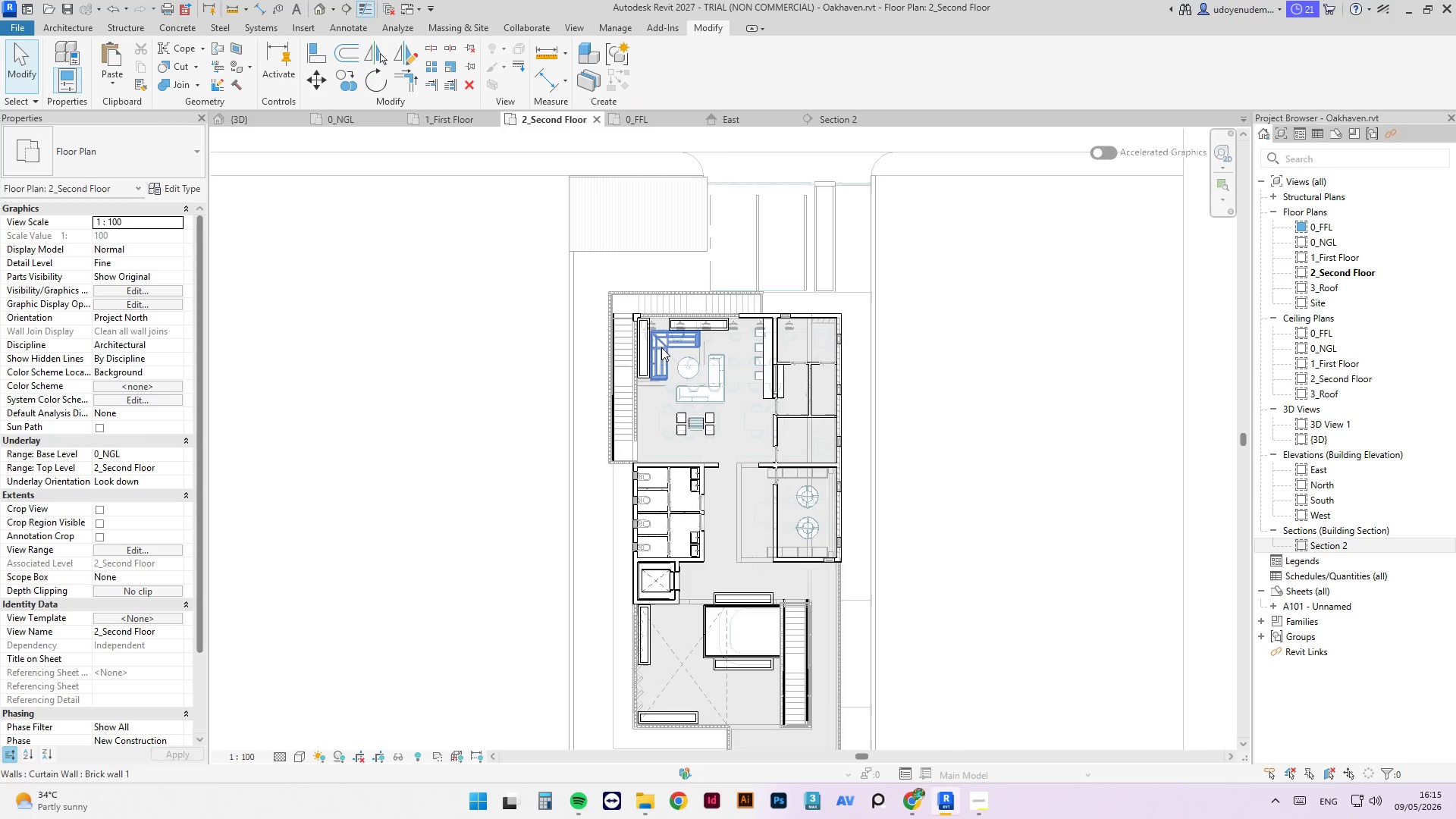 
scroll: coordinate [703, 366], scroll_direction: down, amount: 8.0
 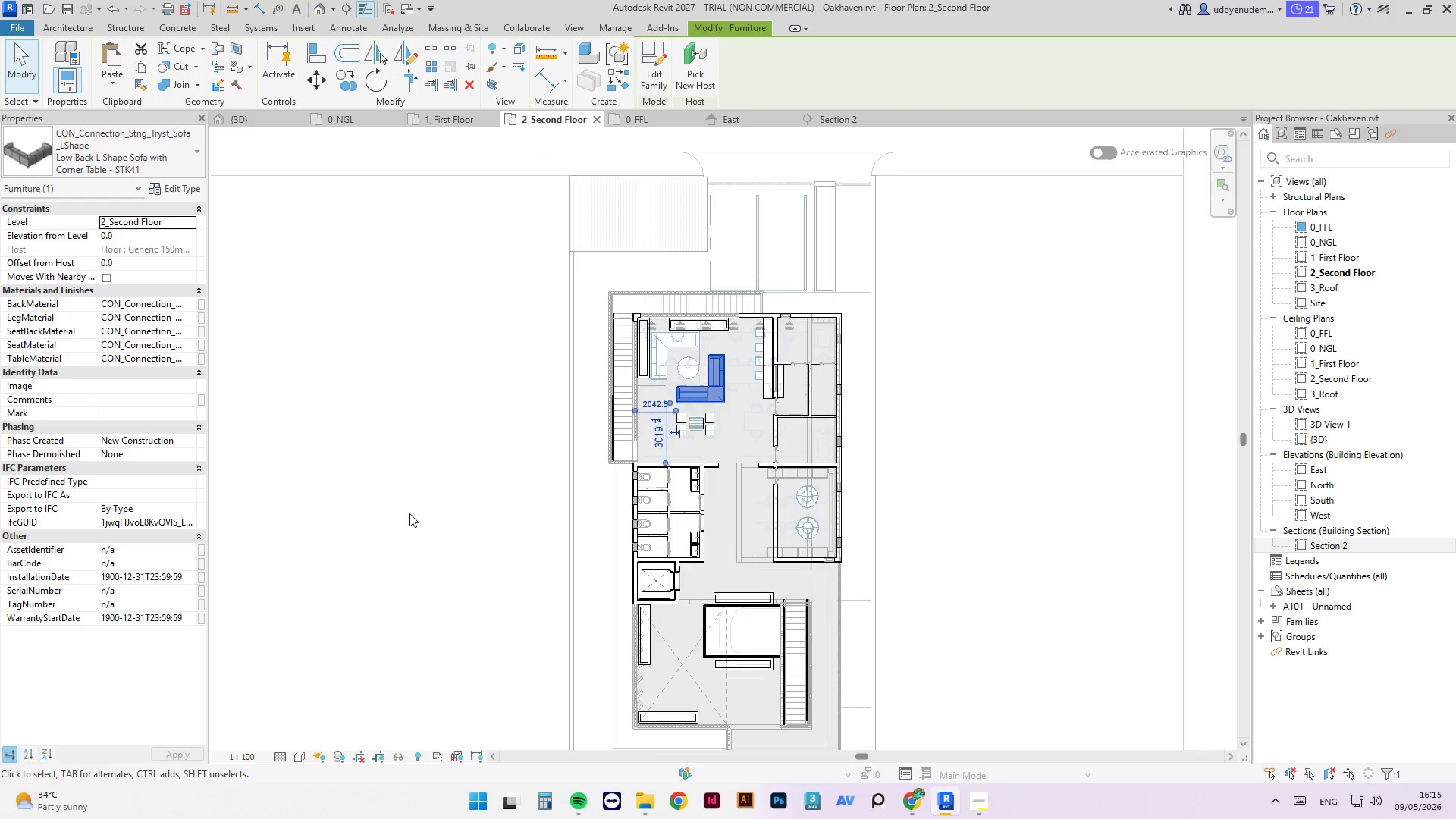 
scroll: coordinate [722, 333], scroll_direction: up, amount: 7.0
 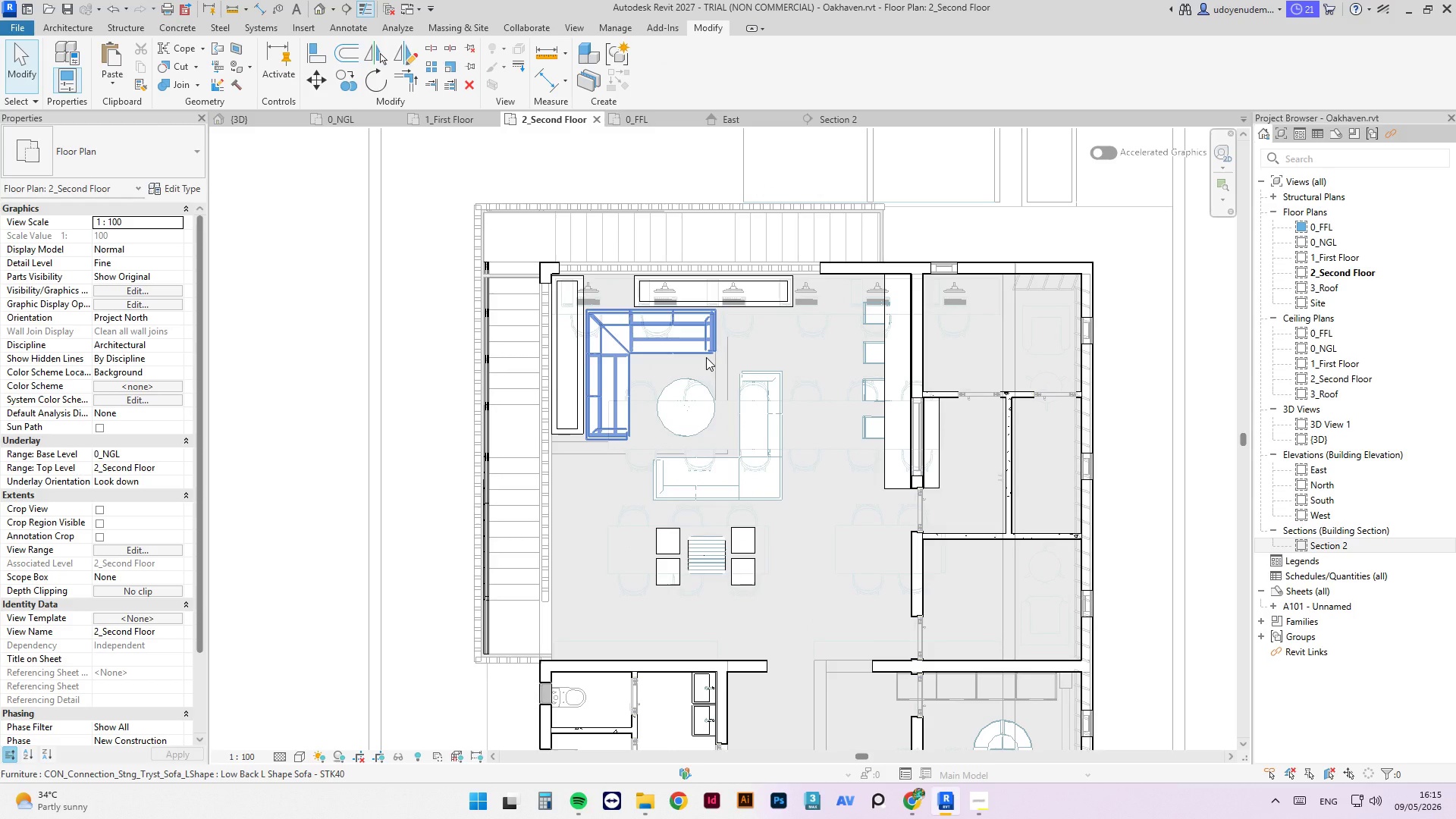 
left_click([706, 357])
 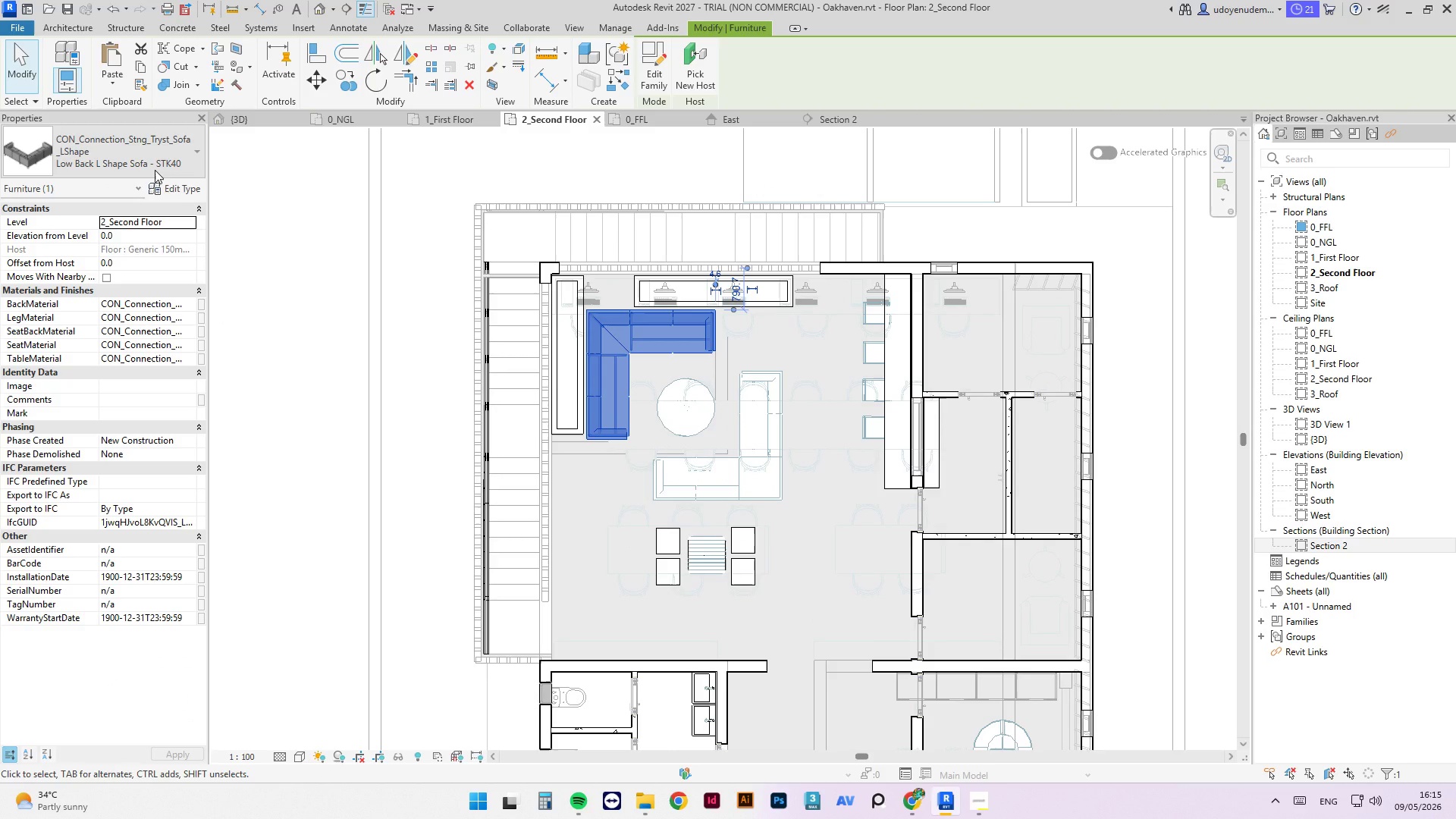 
left_click([155, 170])
 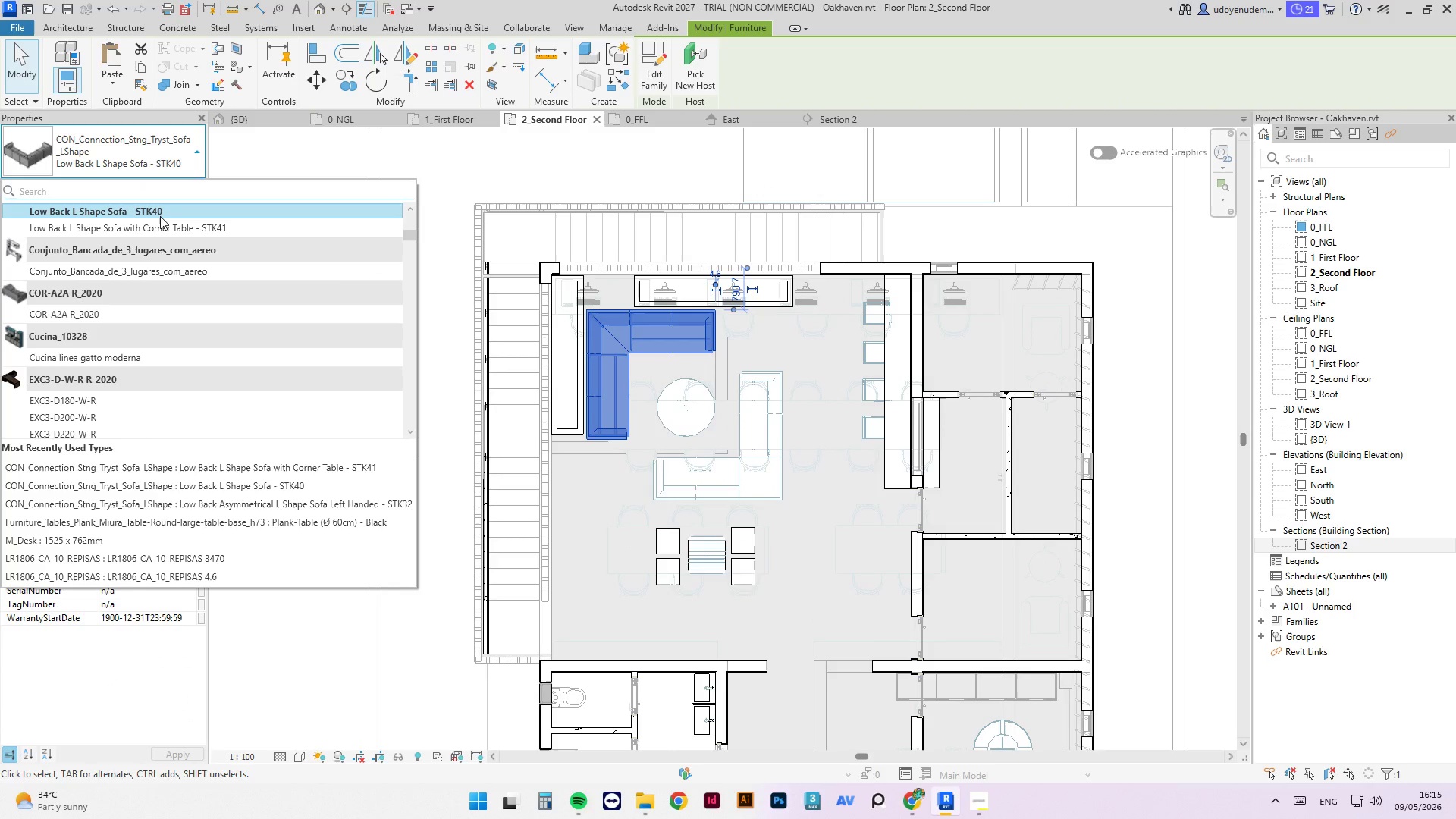 
left_click([166, 228])
 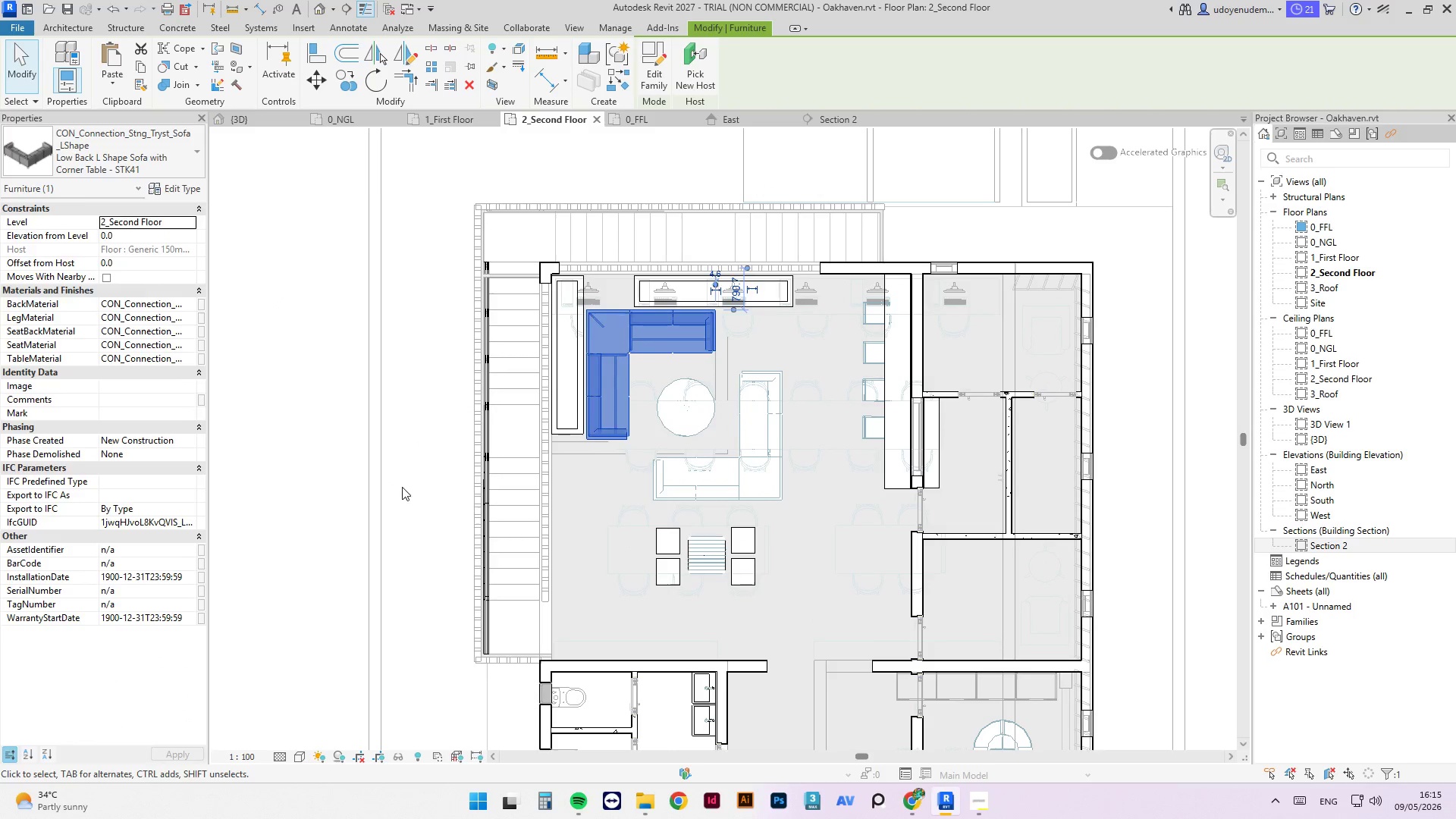 
scroll: coordinate [436, 336], scroll_direction: down, amount: 4.0
 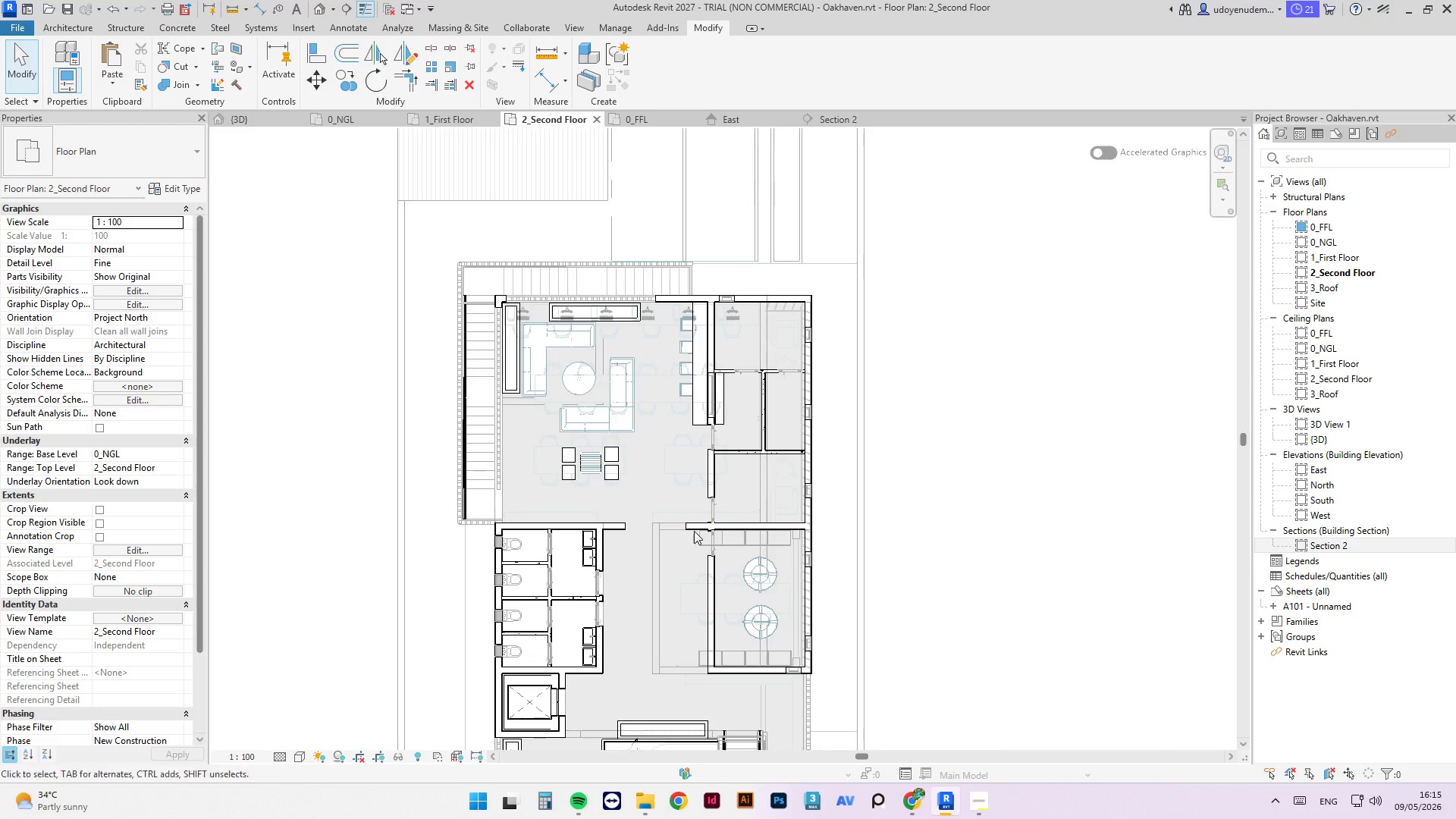 
scroll: coordinate [599, 450], scroll_direction: up, amount: 5.0
 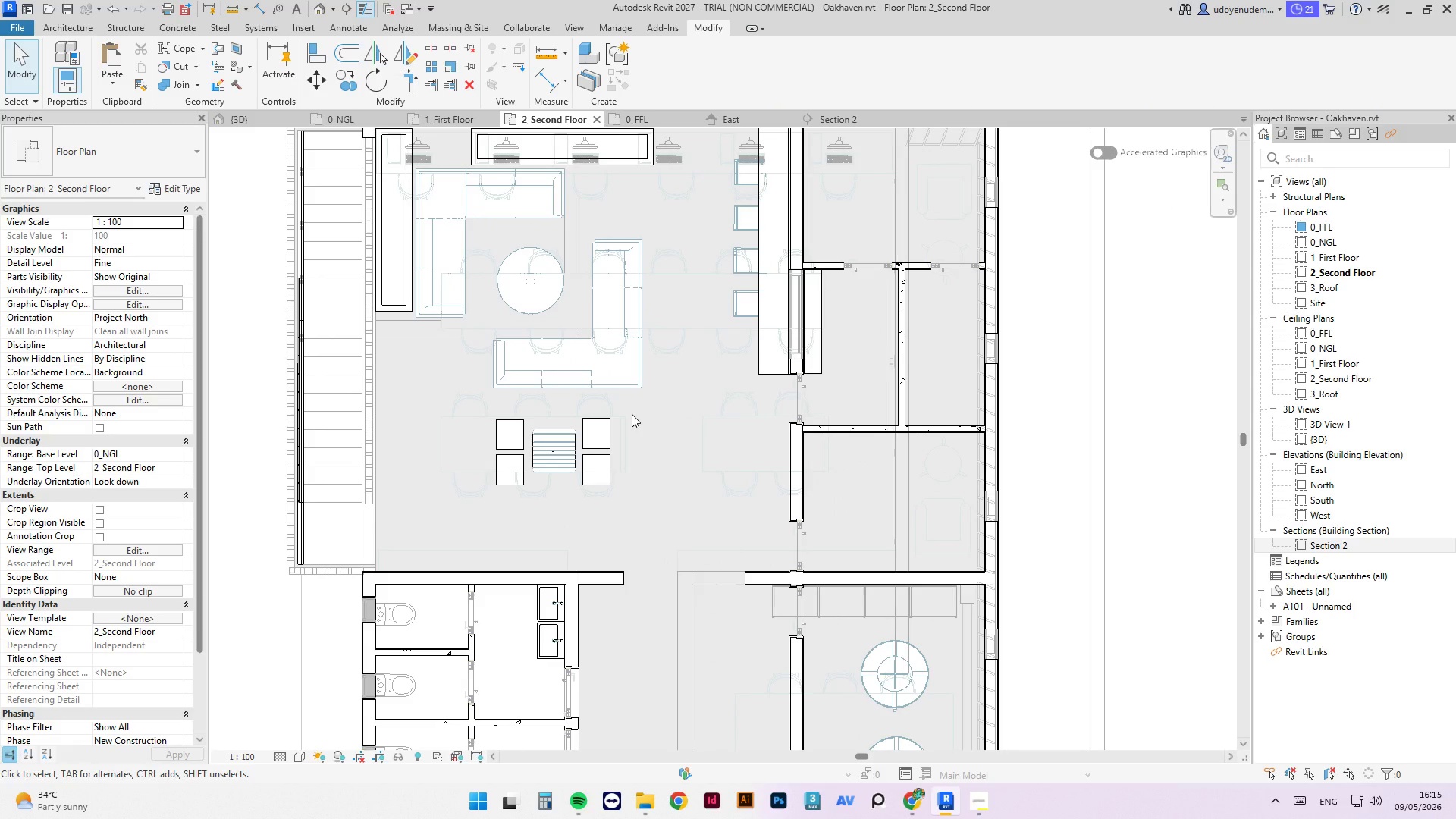 
left_click_drag(start_coordinate=[632, 414], to_coordinate=[463, 485])
 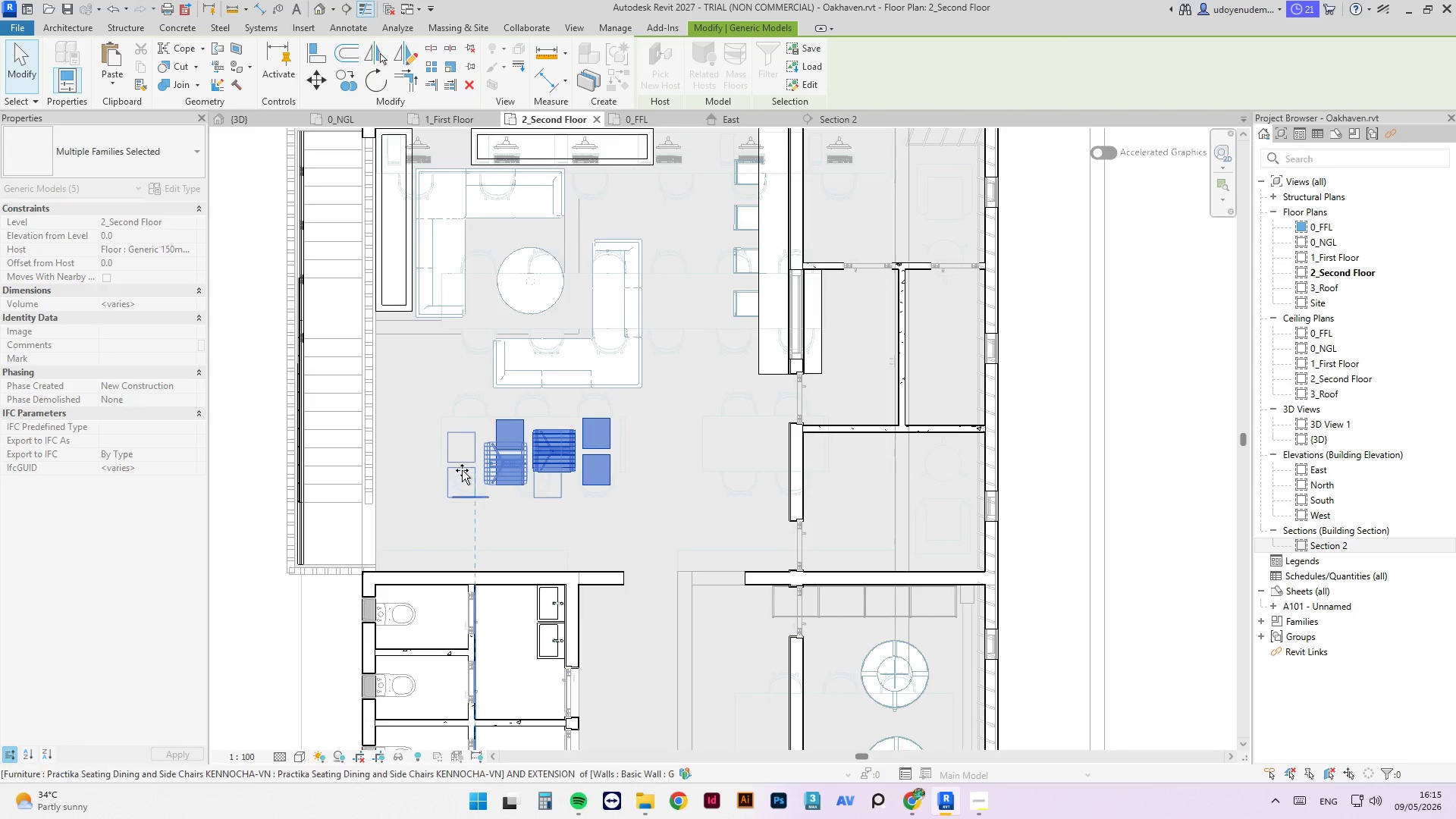 
wait(8.66)
 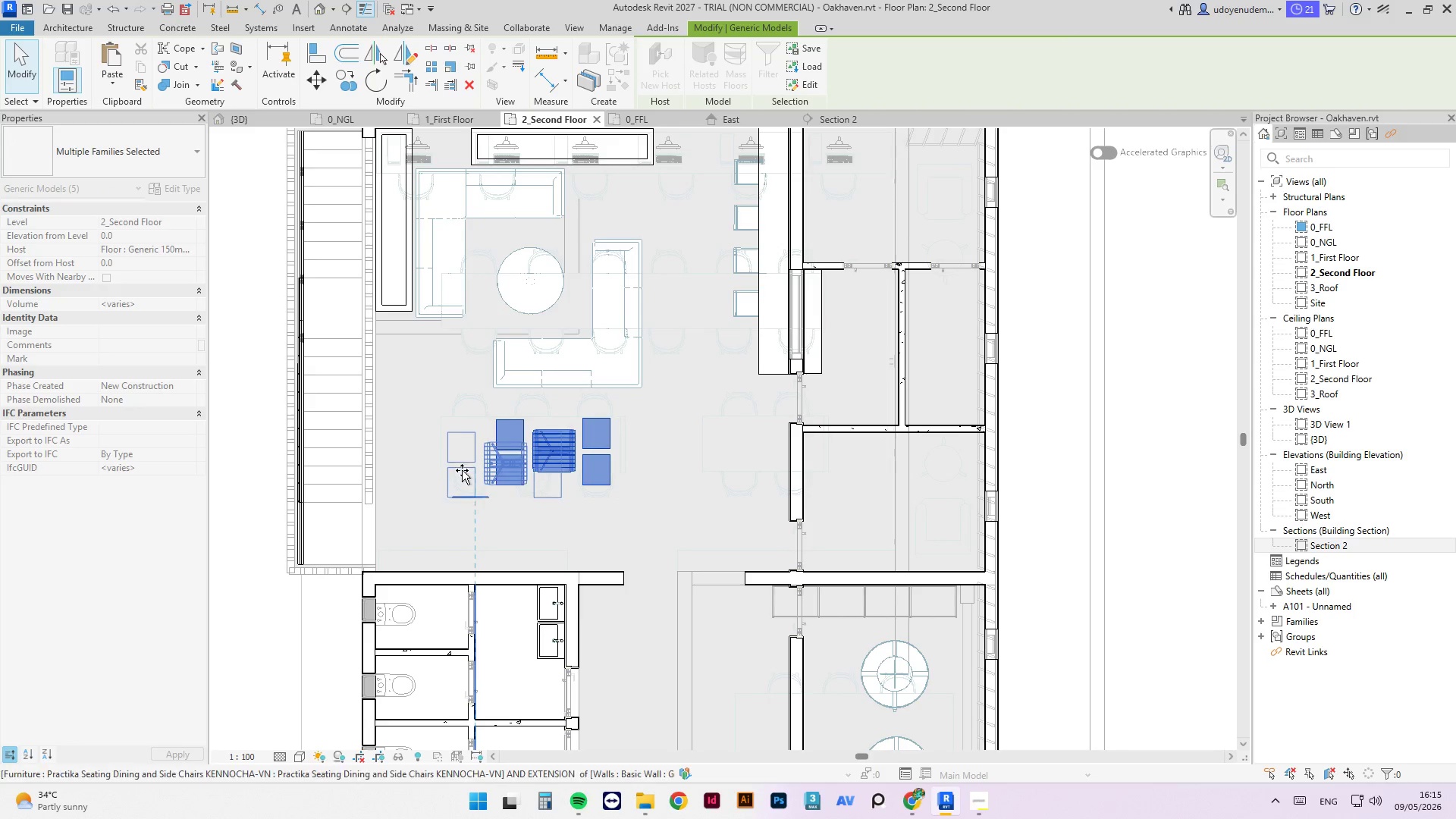 
scroll: coordinate [459, 331], scroll_direction: down, amount: 2.0
 